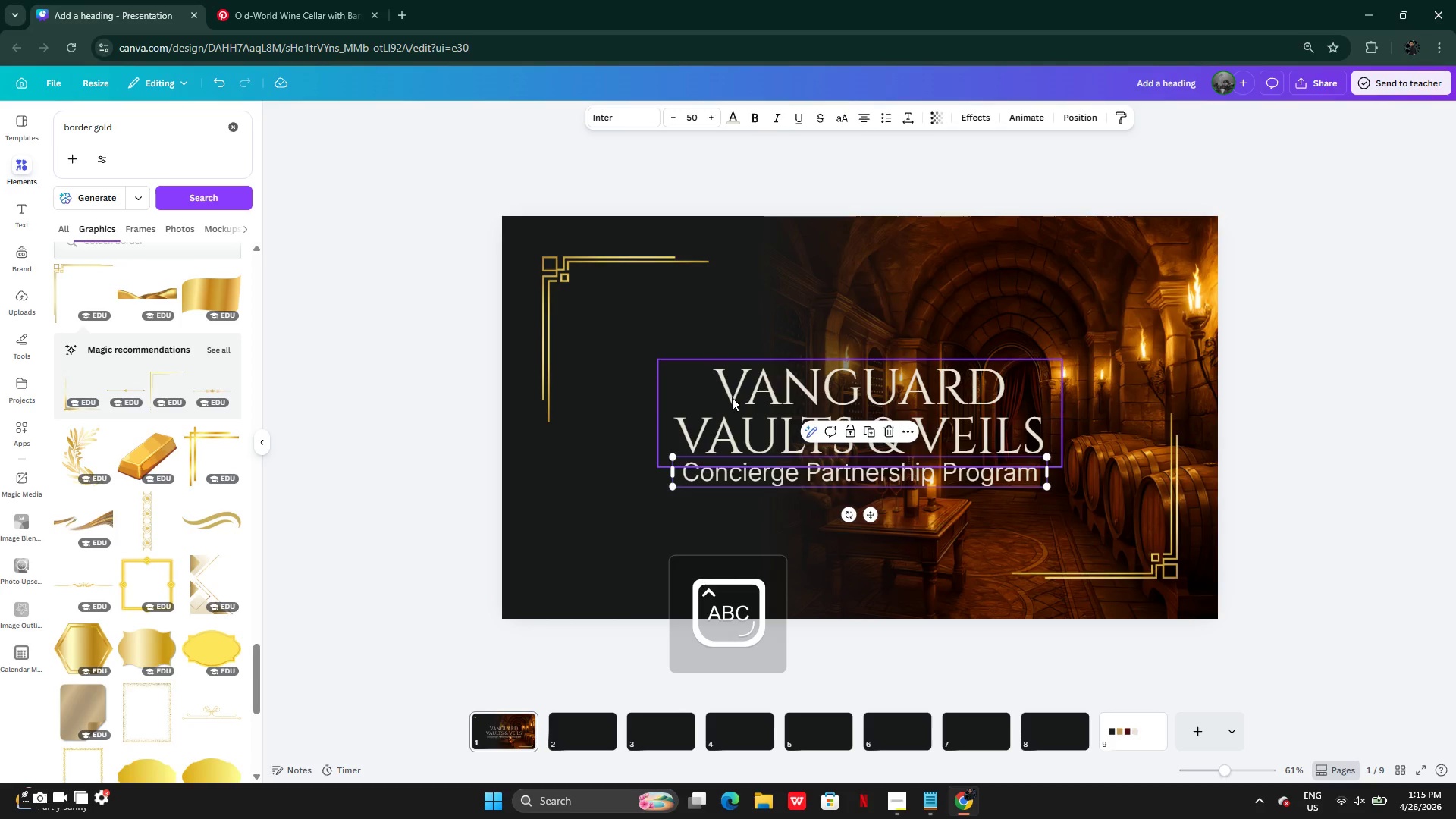 
left_click_drag(start_coordinate=[732, 398], to_coordinate=[732, 392])
 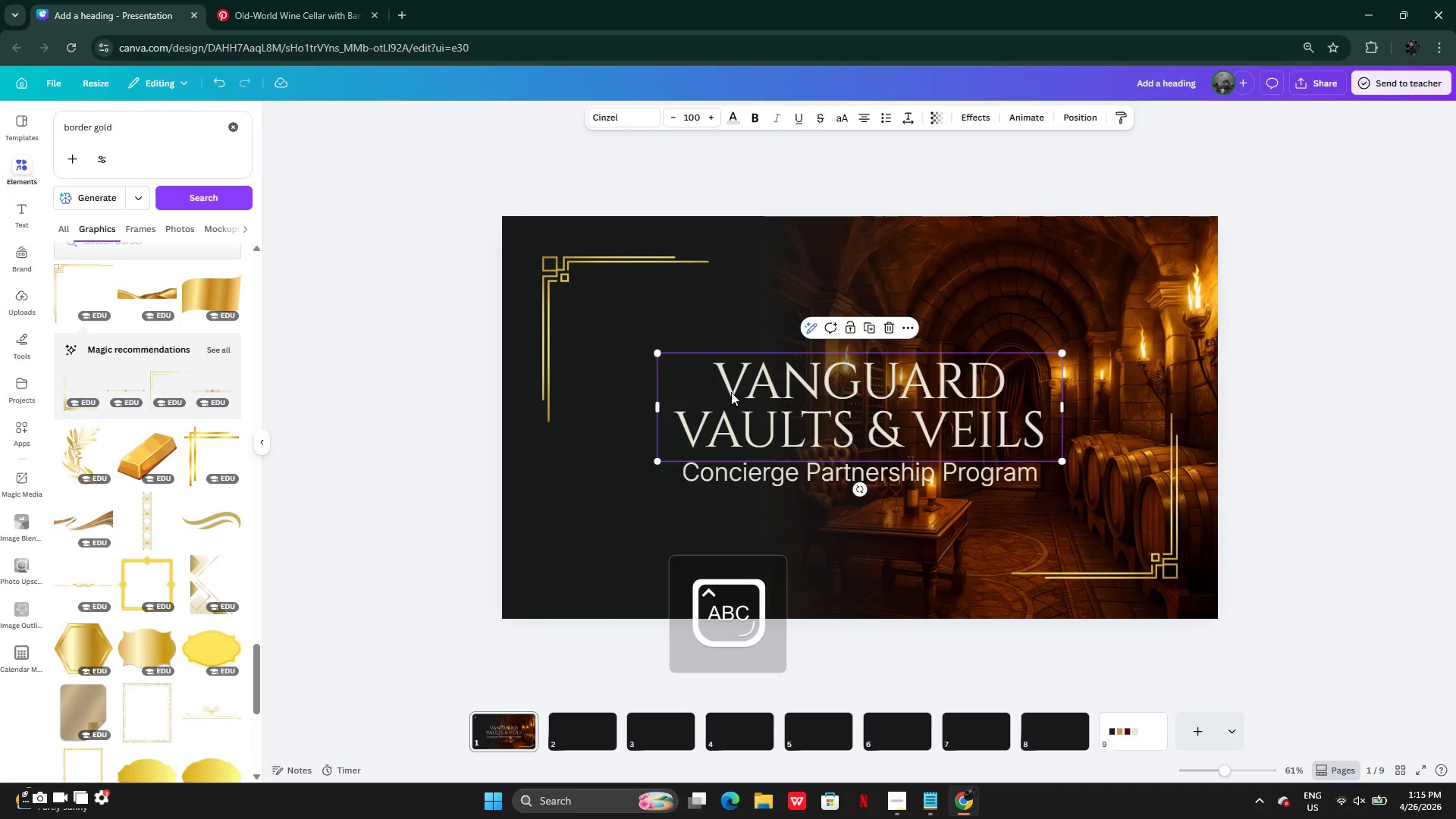 
key(Control+Z)
 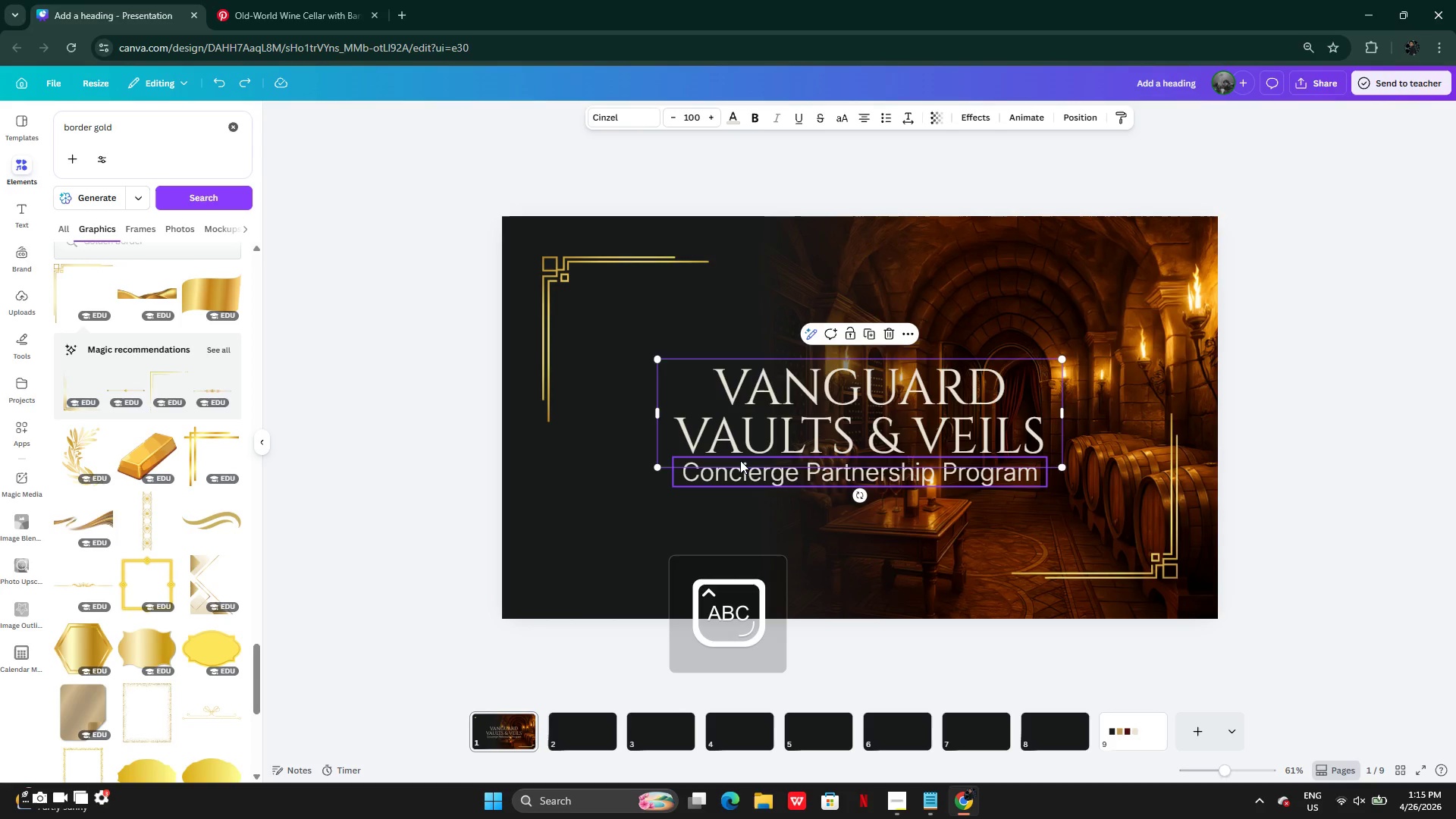 
key(Control+Z)
 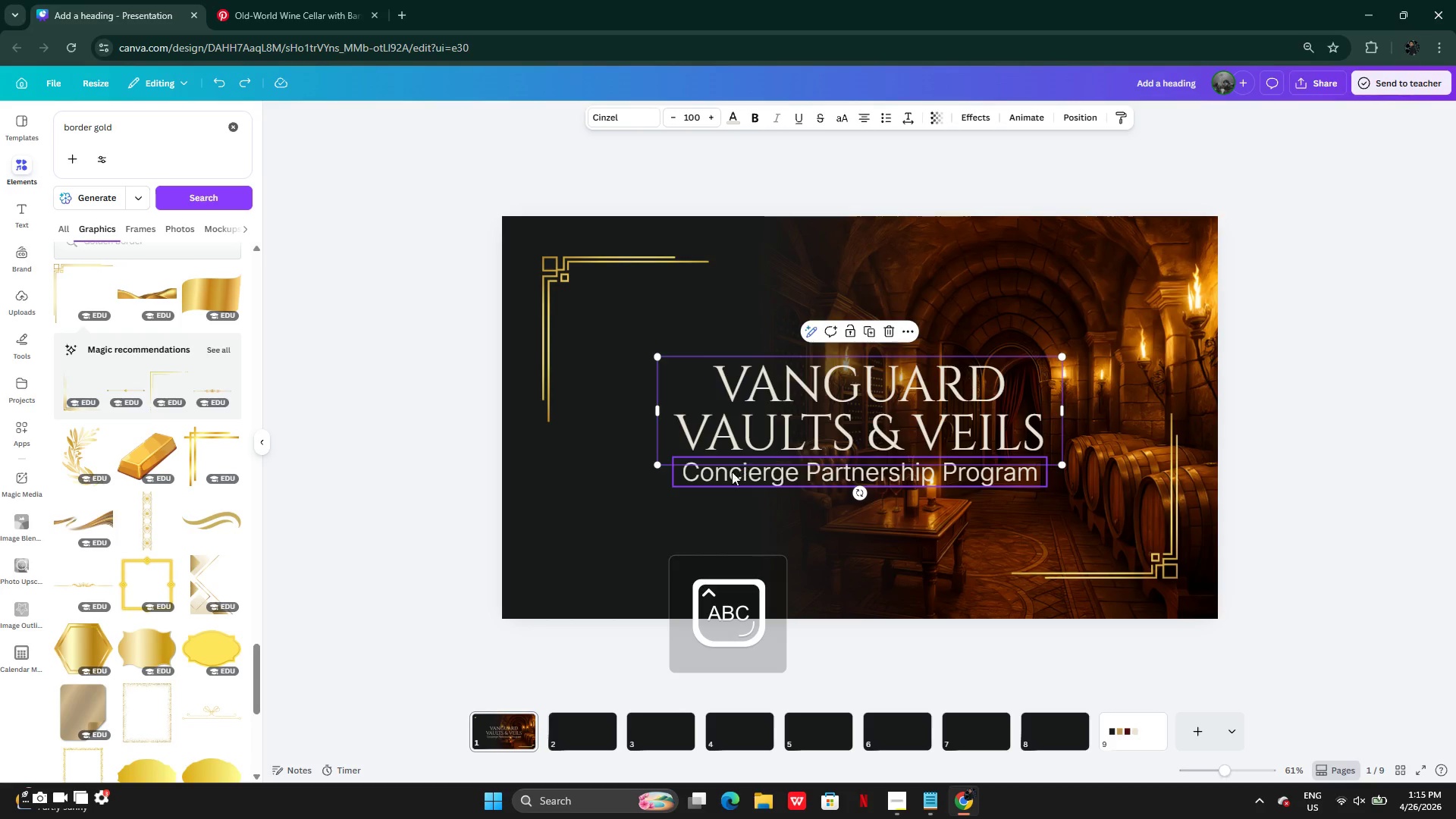 
hold_key(key=ShiftLeft, duration=0.77)
left_click([730, 473])
 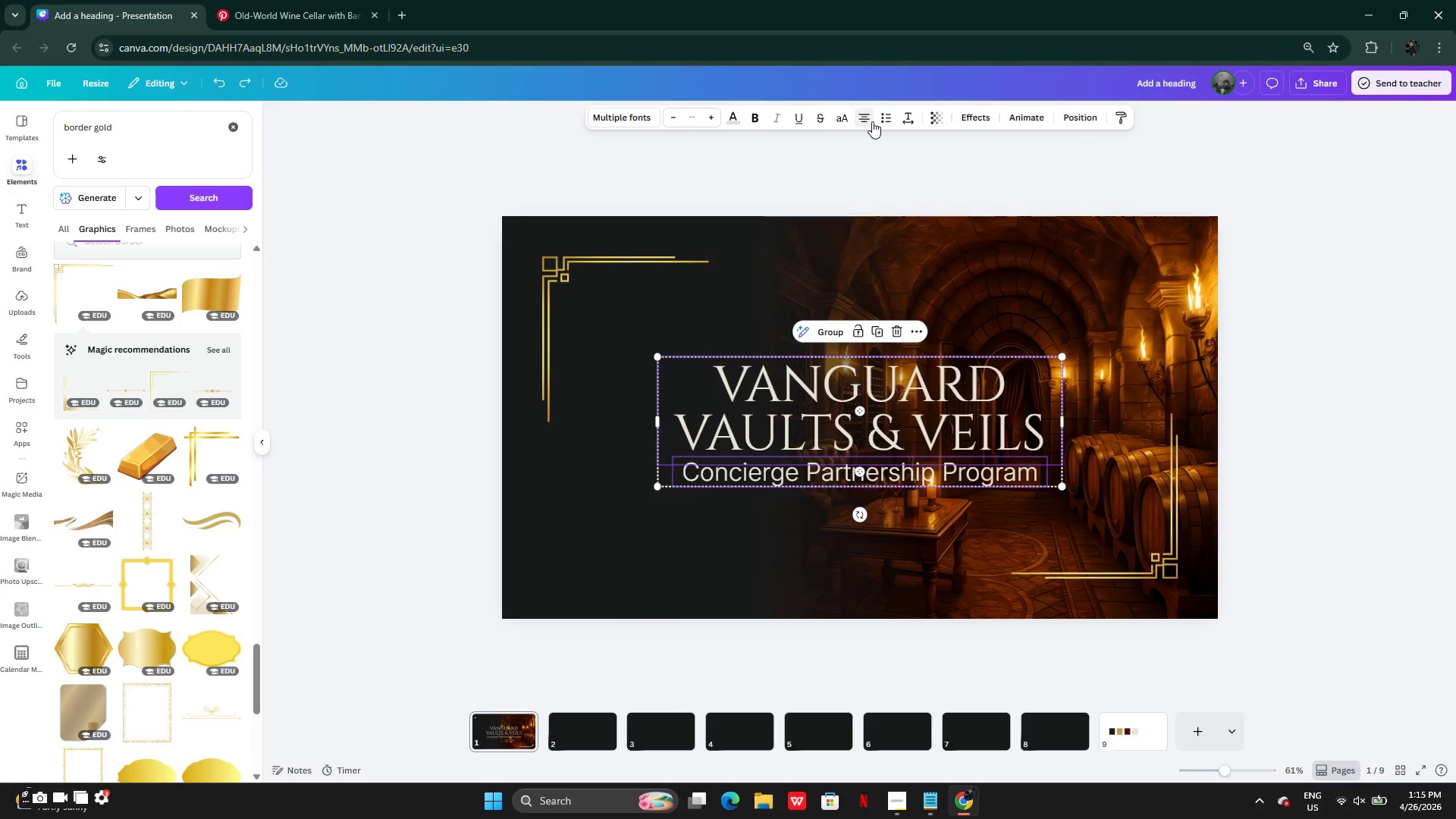 
double_click([872, 121])
 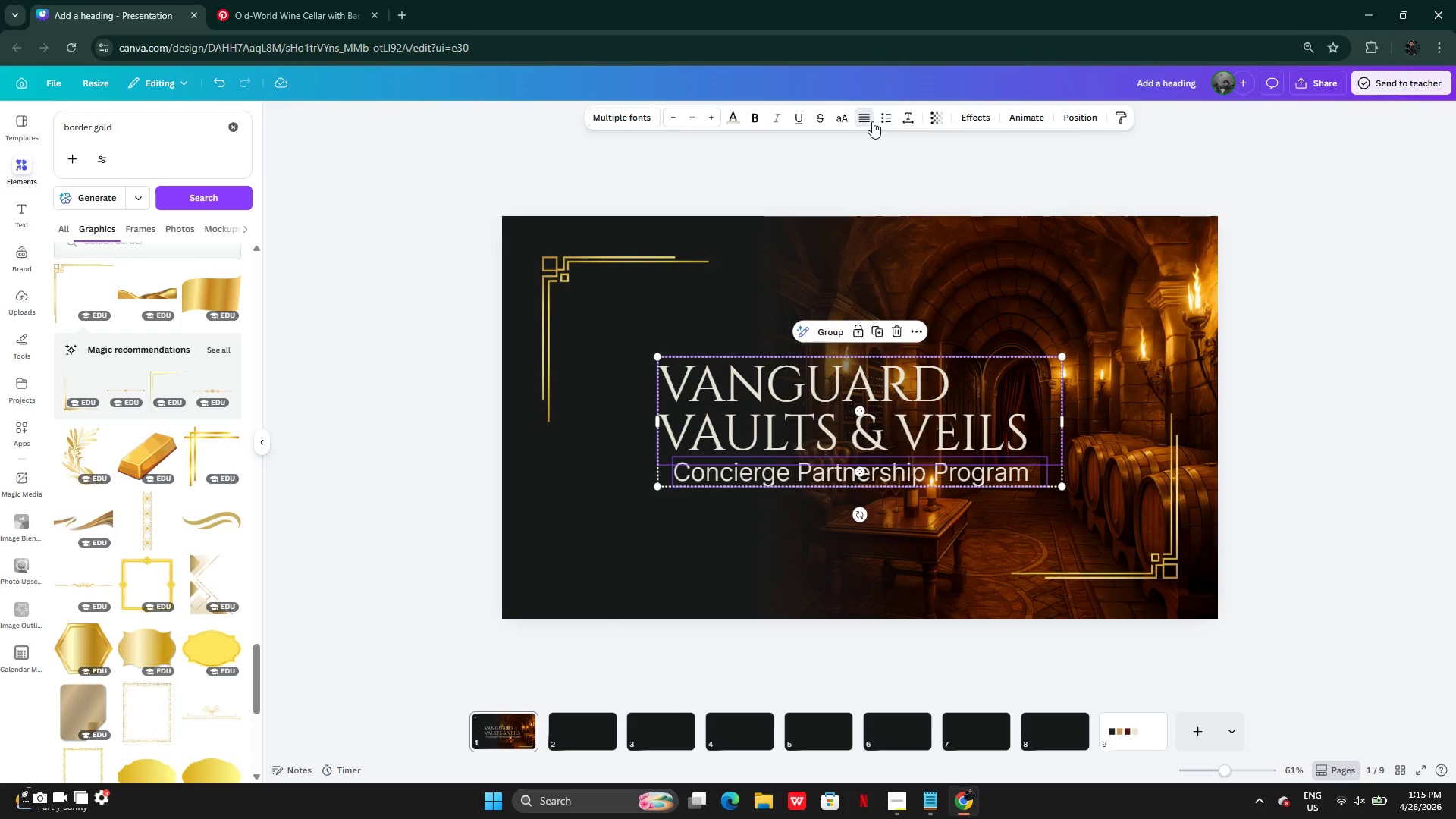 
triple_click([872, 121])
 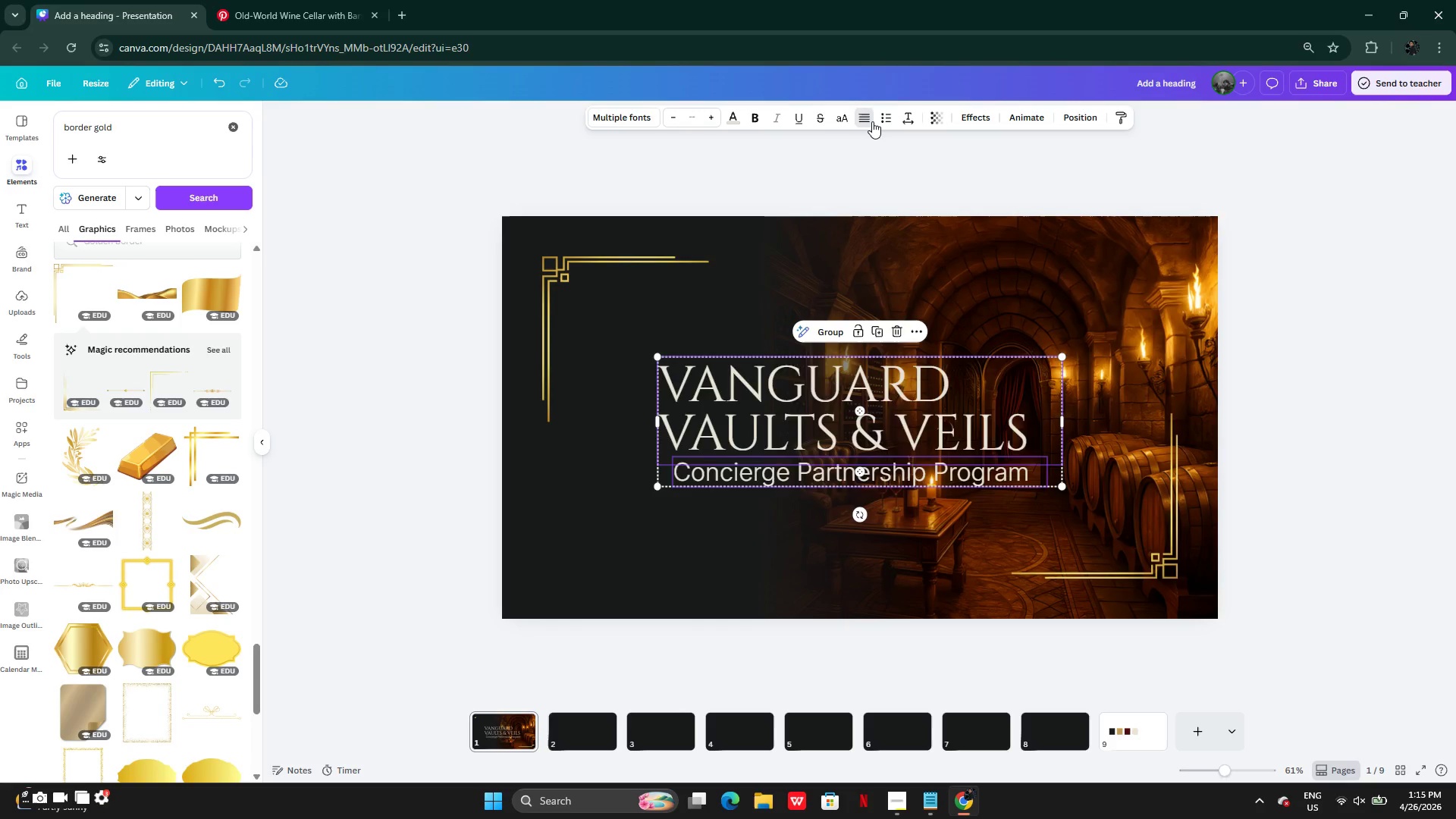 
triple_click([872, 121])
 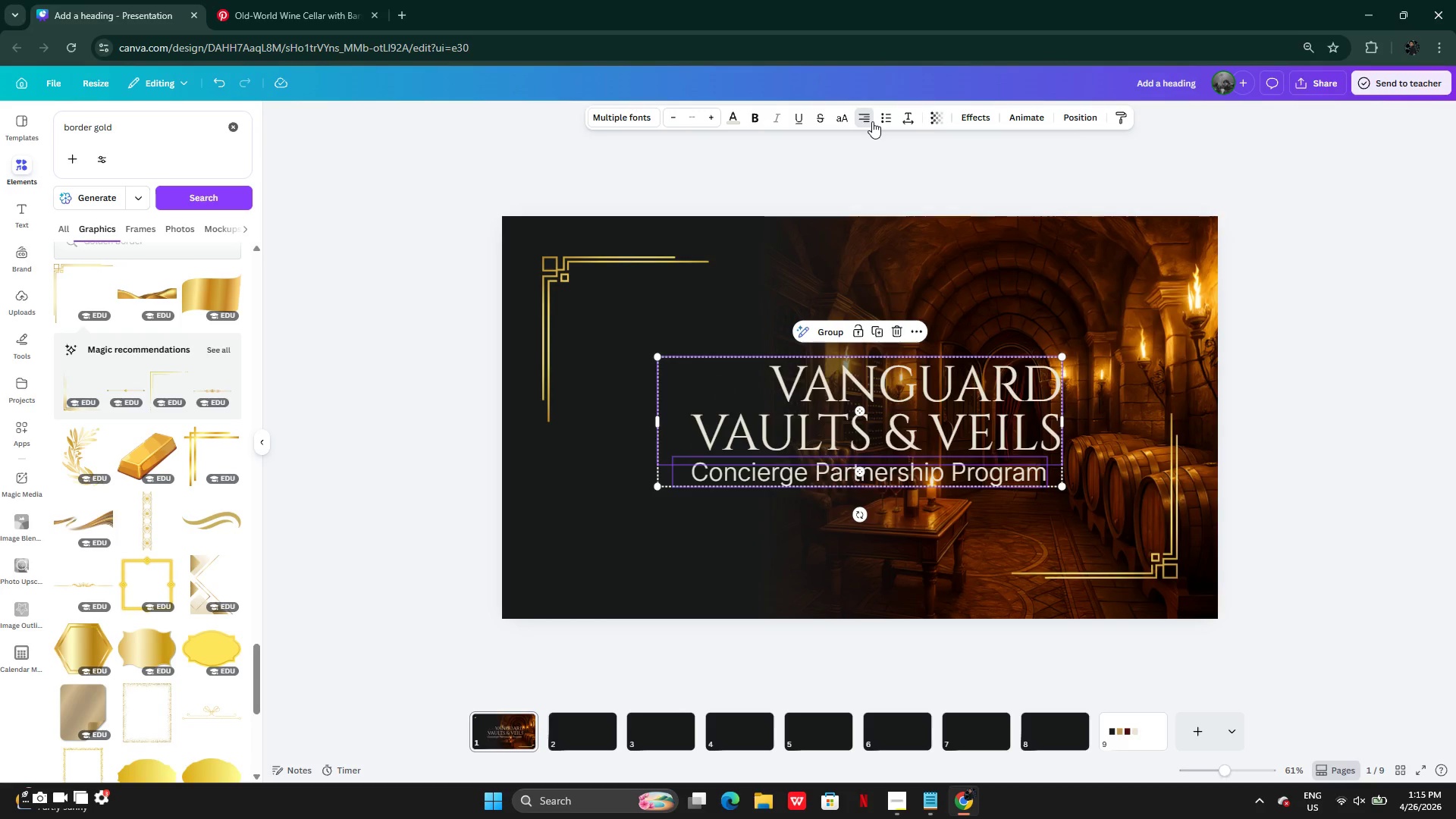 
triple_click([872, 121])
 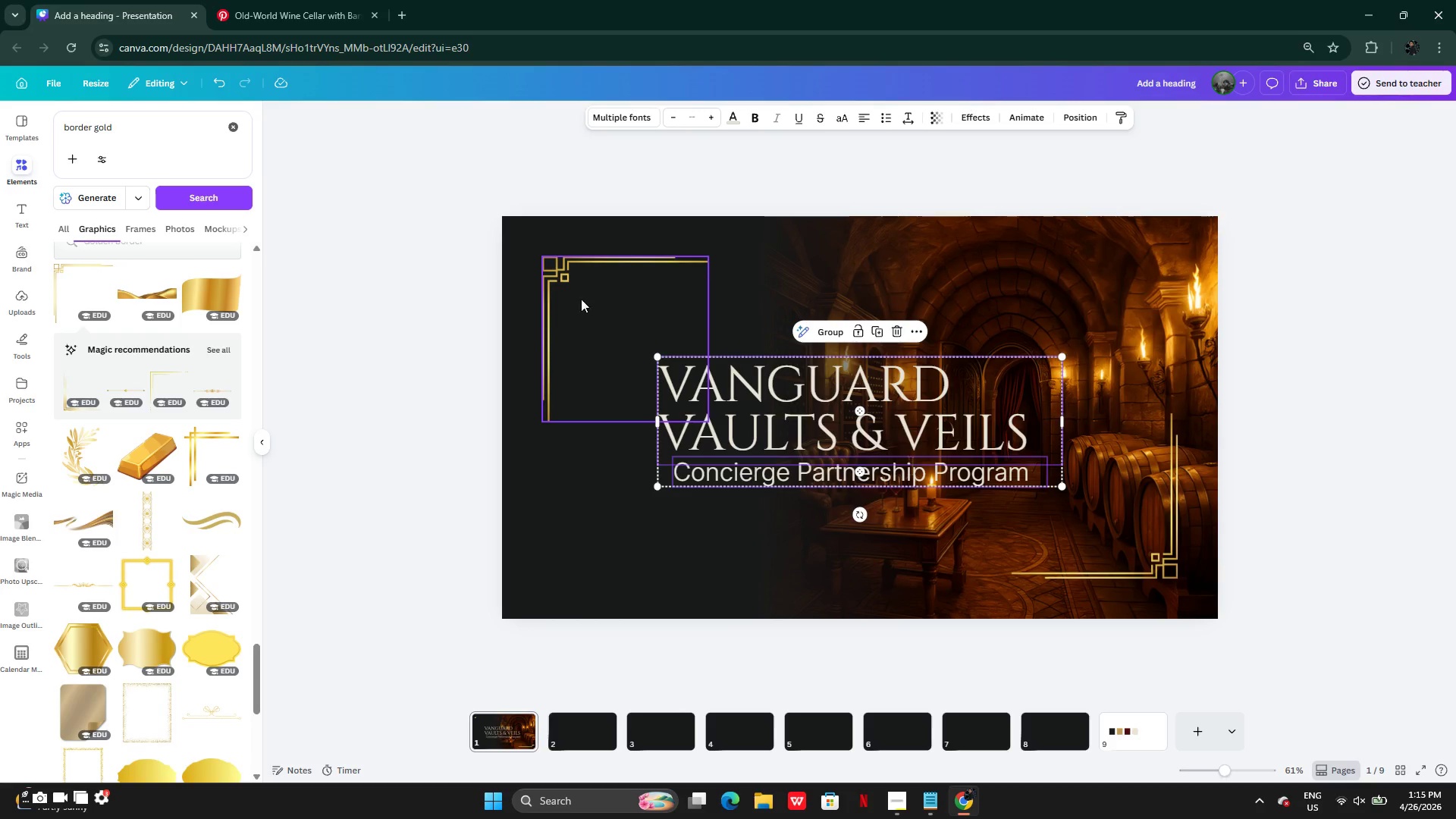 
left_click([558, 275])
 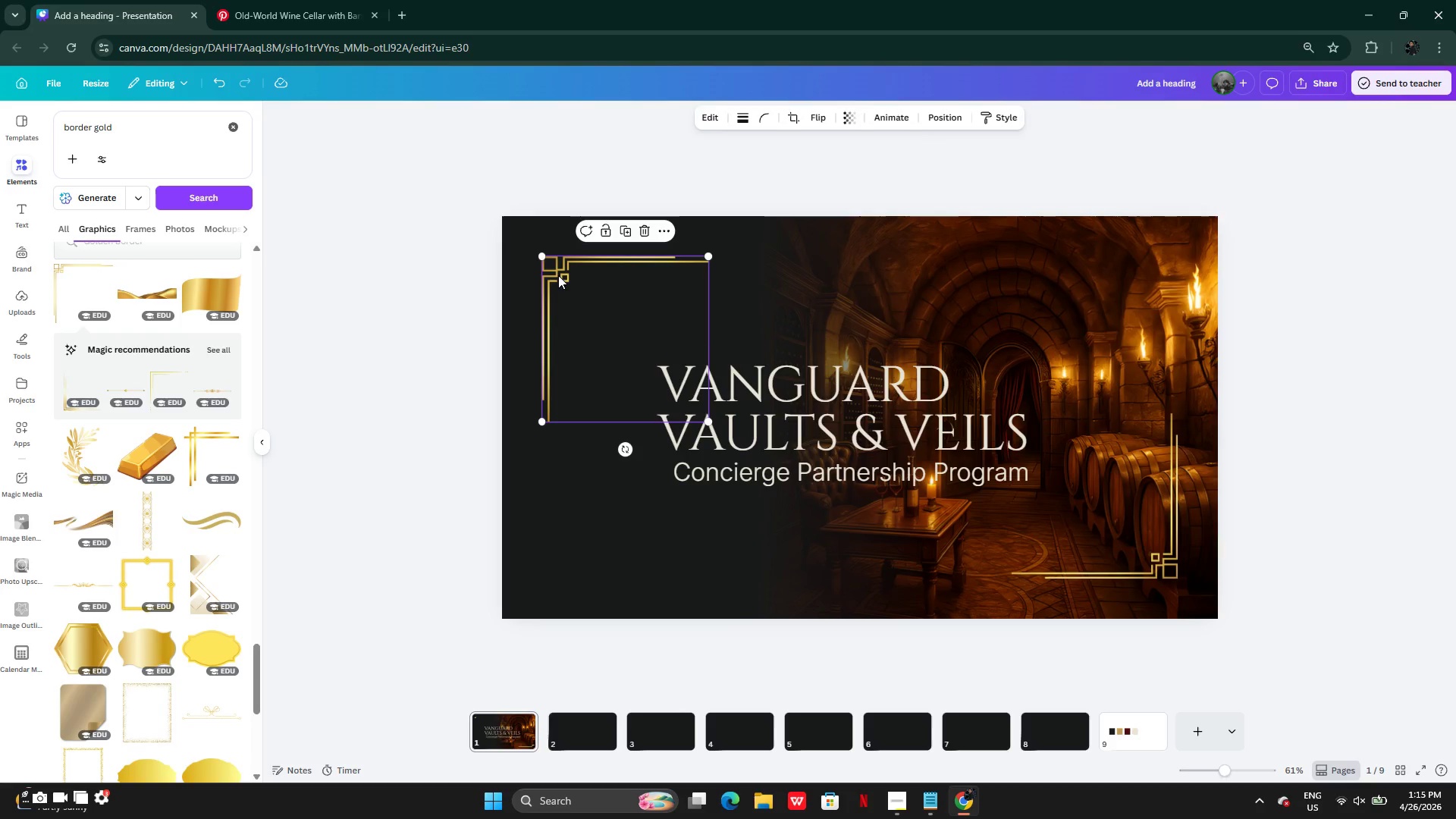 
key(Backspace)
 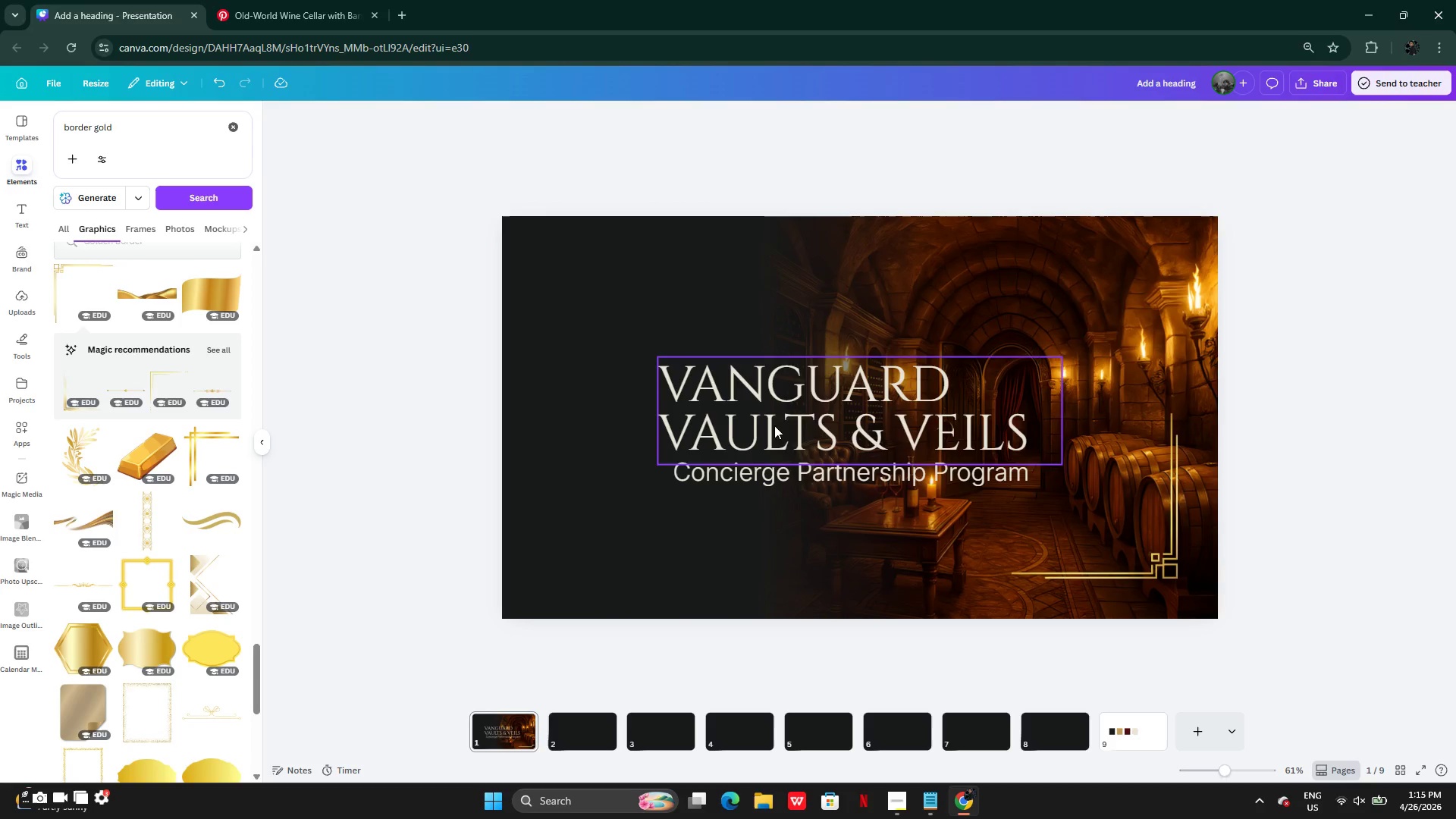 
left_click([749, 479])
 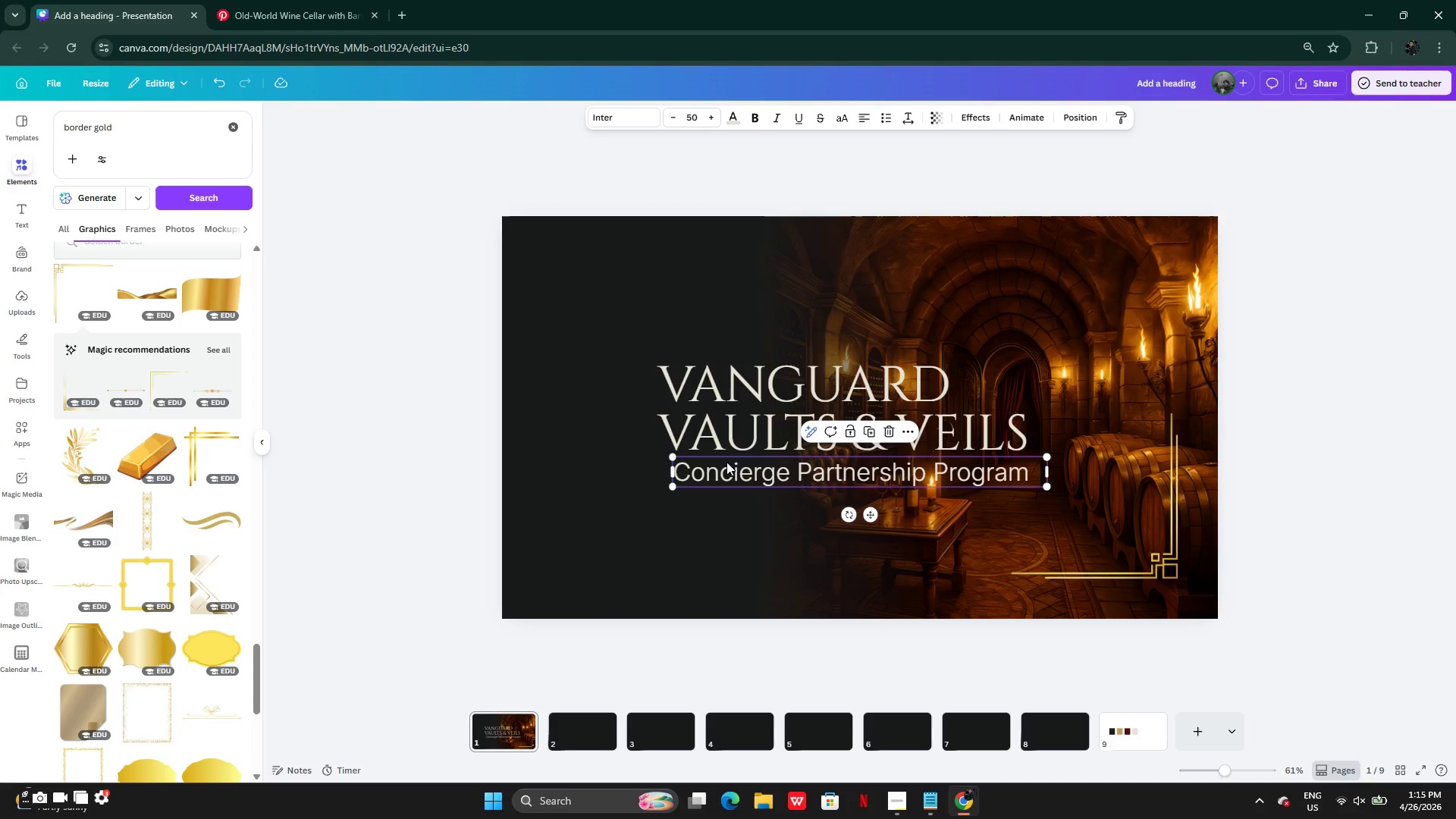 
hold_key(key=ShiftLeft, duration=0.41)
left_click([731, 426])
 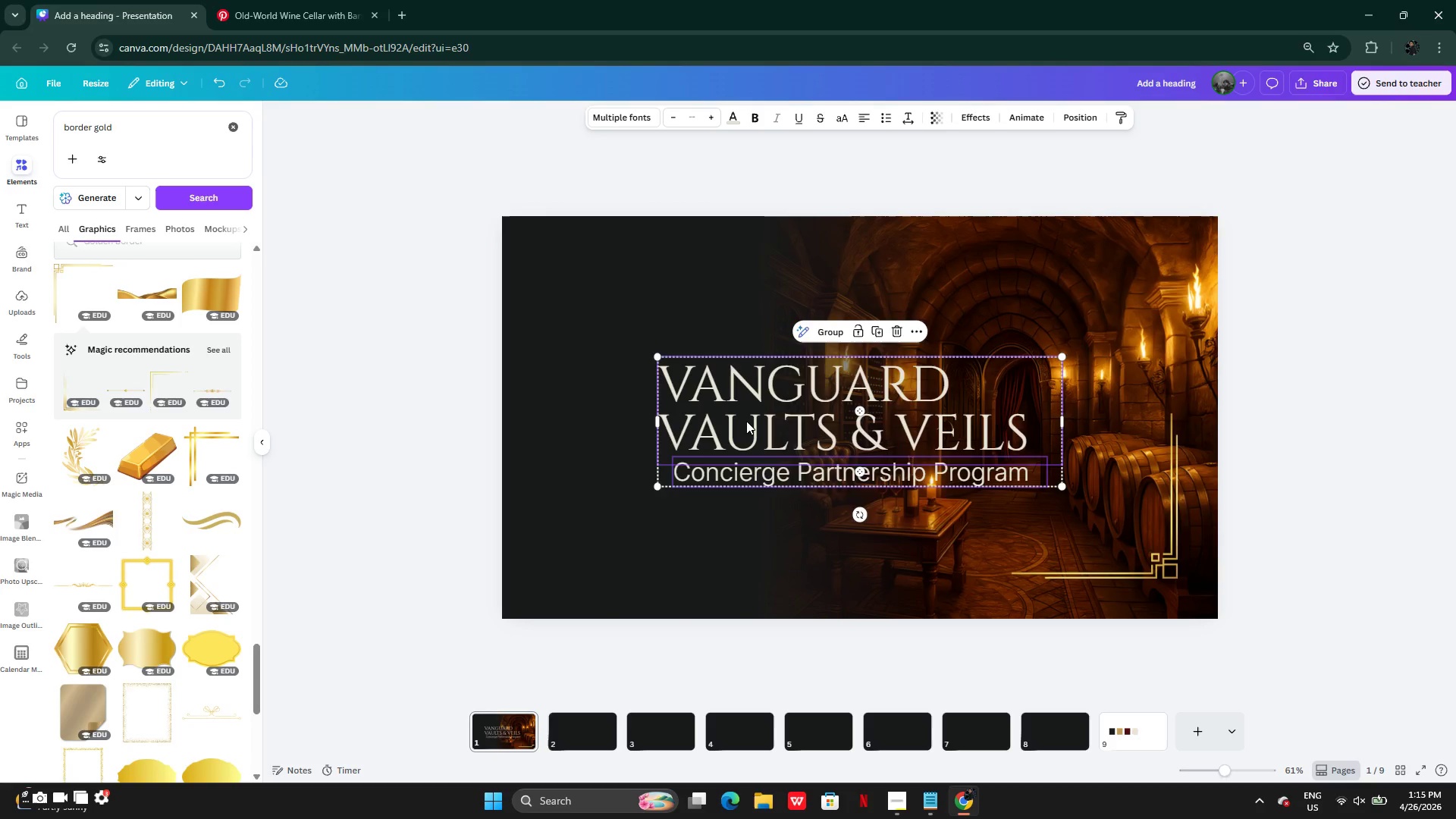 
left_click_drag(start_coordinate=[746, 421], to_coordinate=[629, 420])
 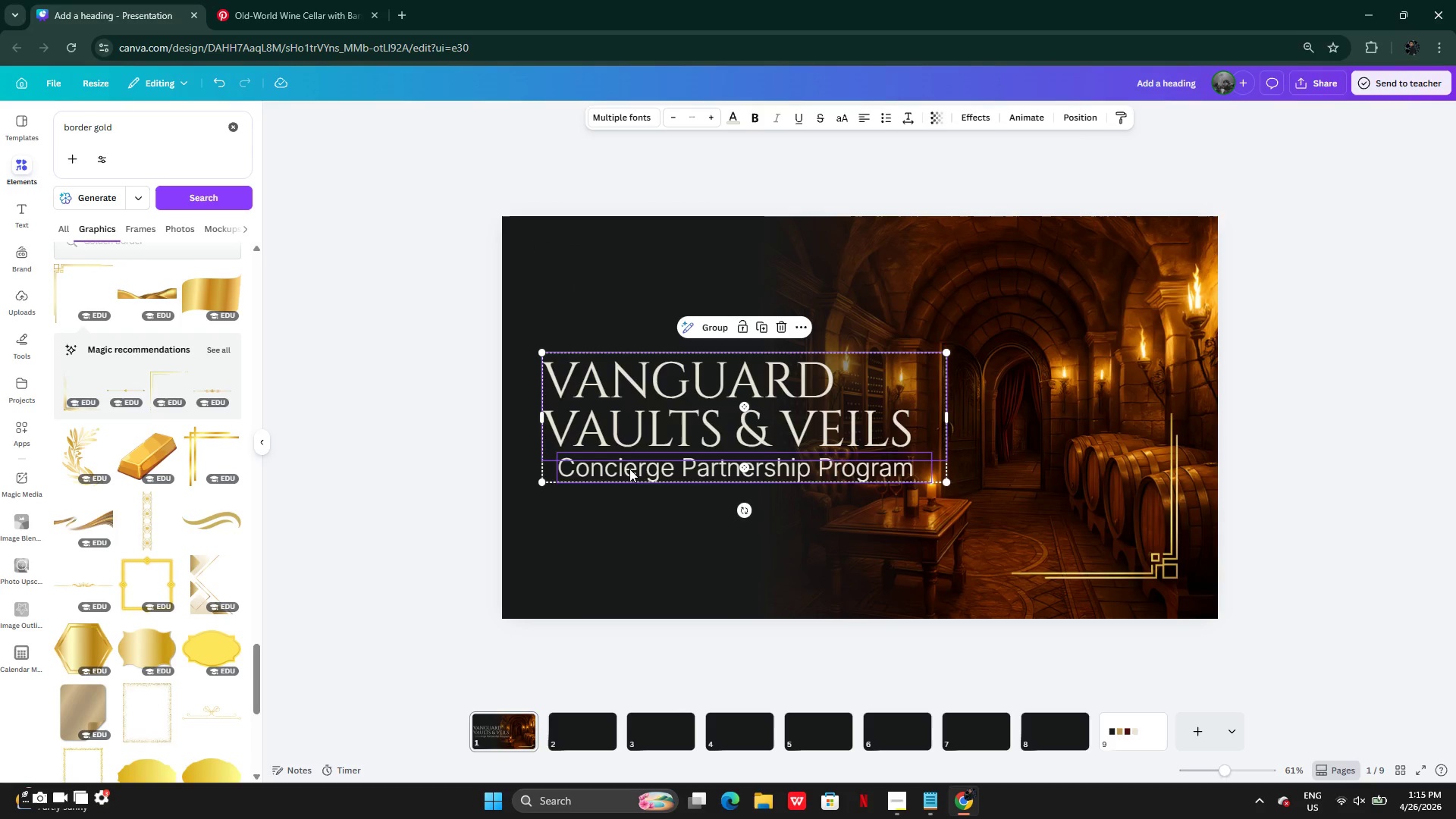 
left_click([629, 469])
 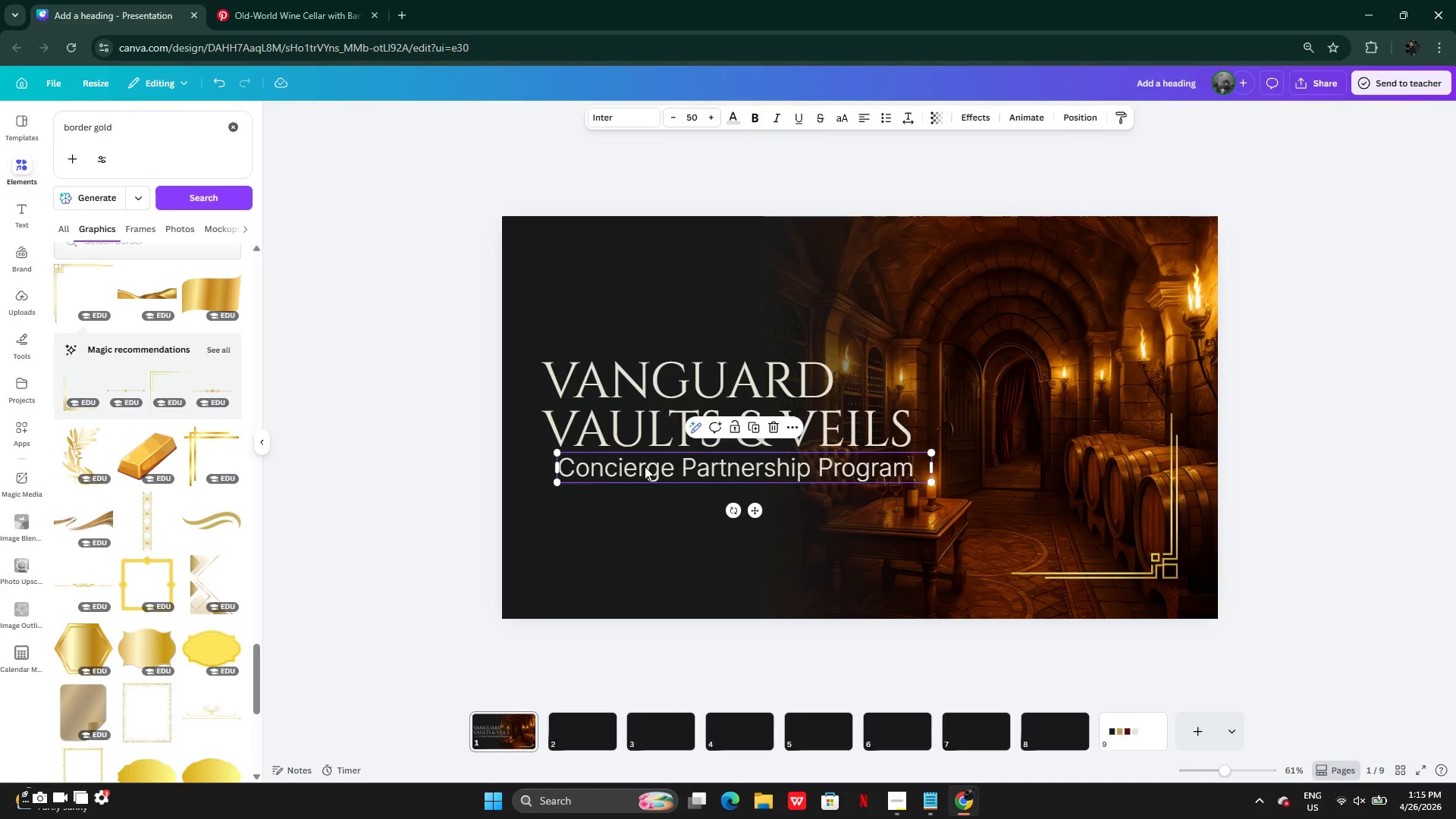 
left_click_drag(start_coordinate=[645, 466], to_coordinate=[629, 467])
 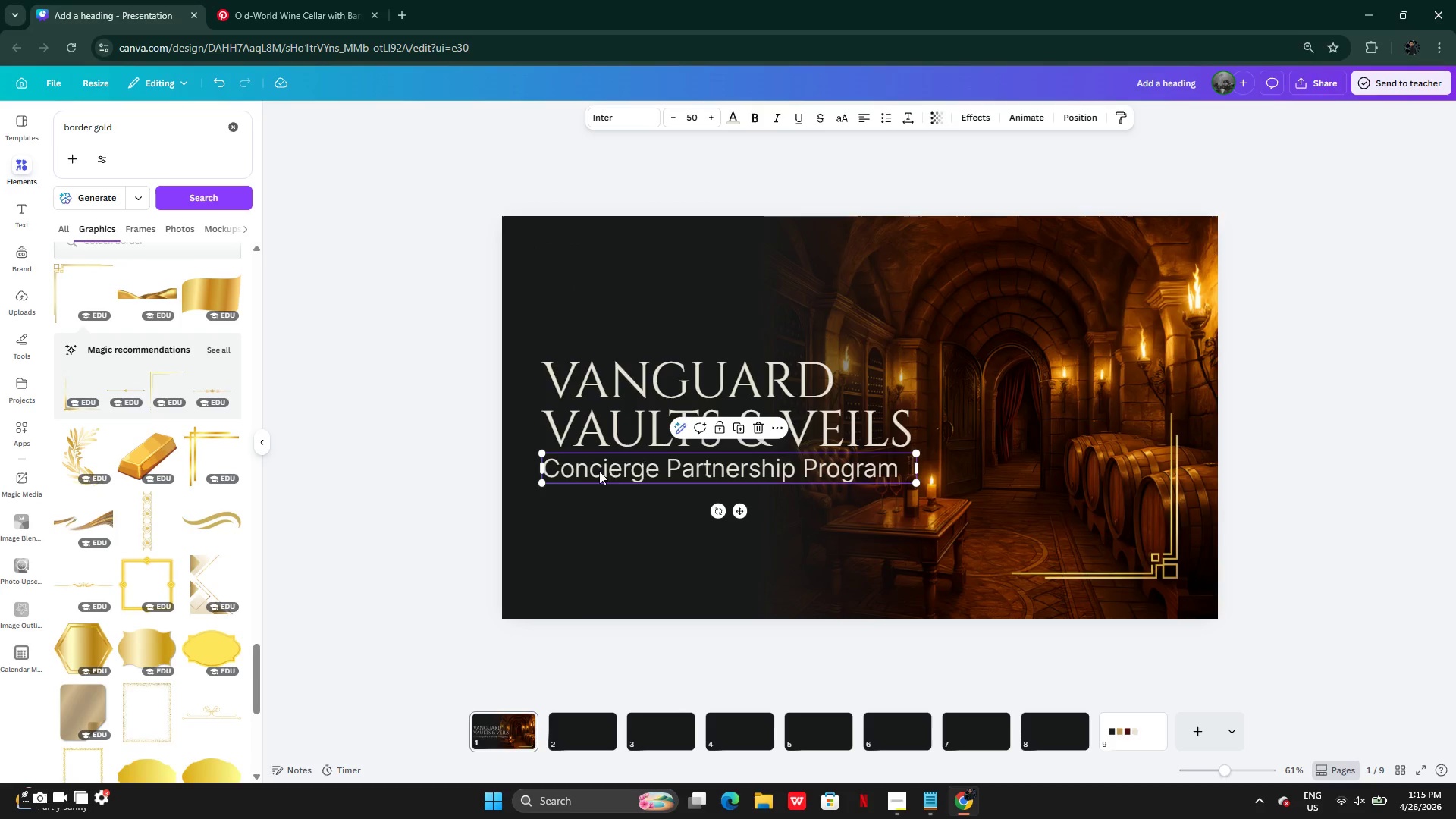 
left_click_drag(start_coordinate=[605, 471], to_coordinate=[605, 476])
 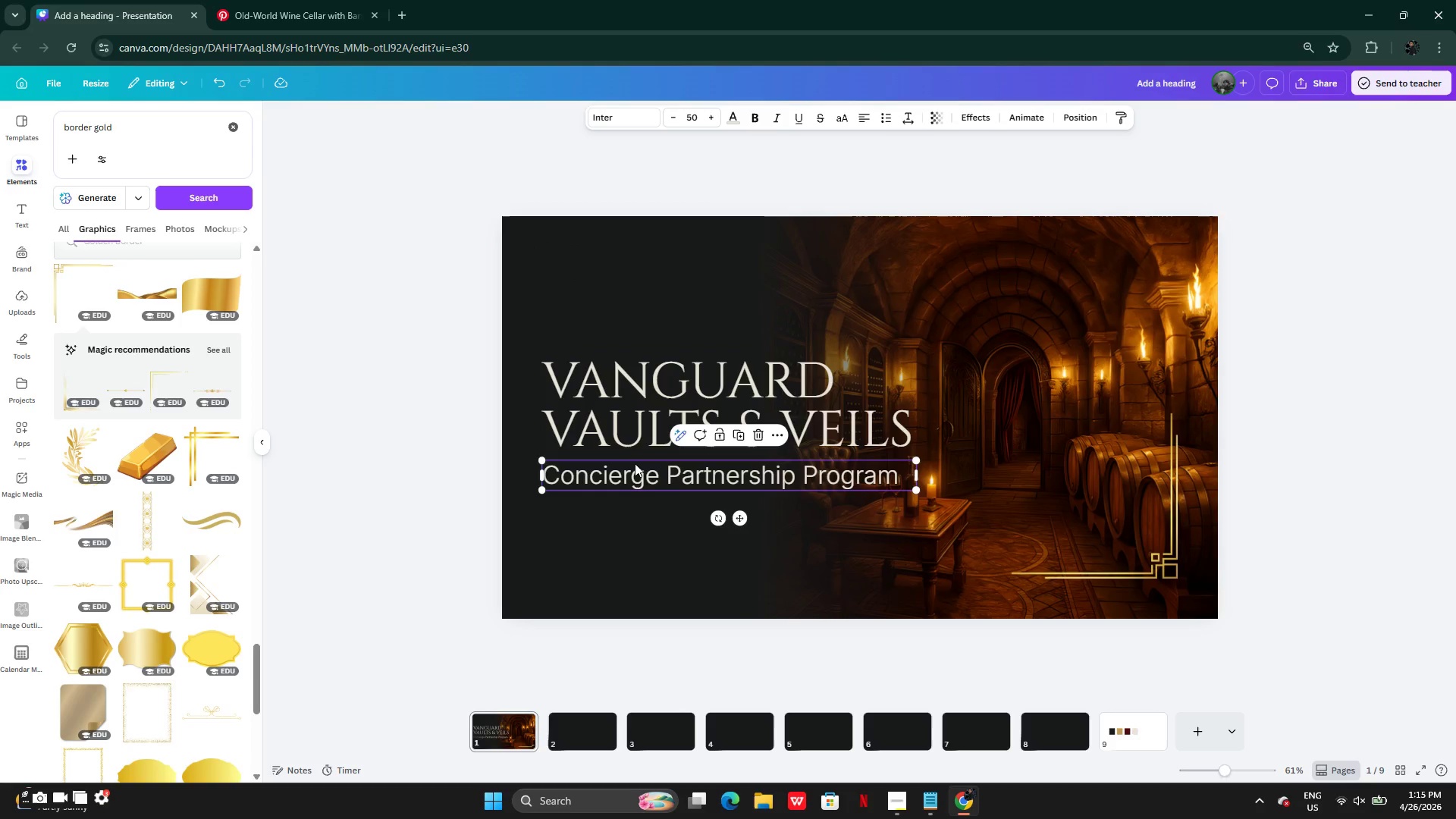 
left_click_drag(start_coordinate=[636, 472], to_coordinate=[637, 467])
 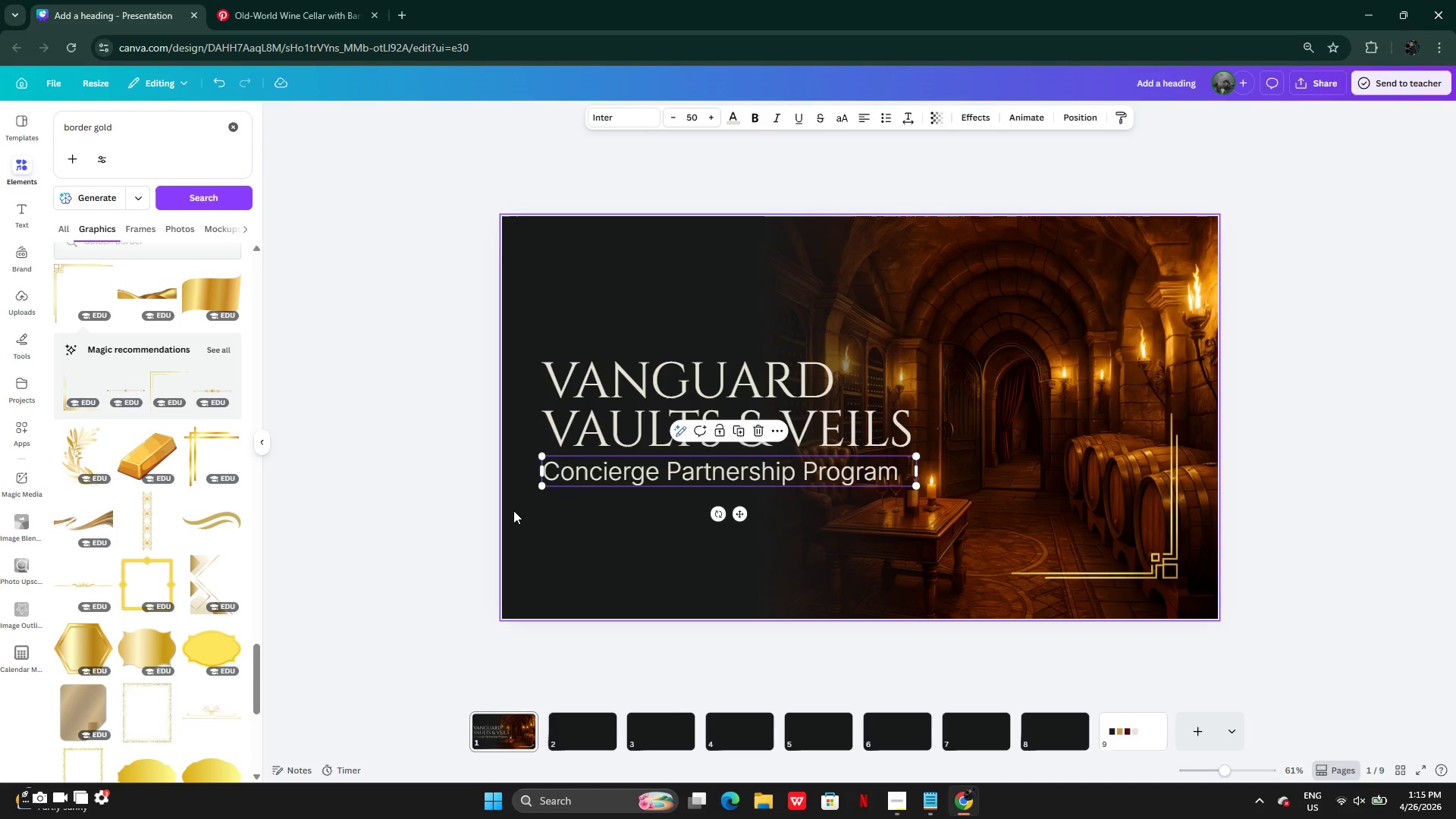 
left_click([513, 510])
 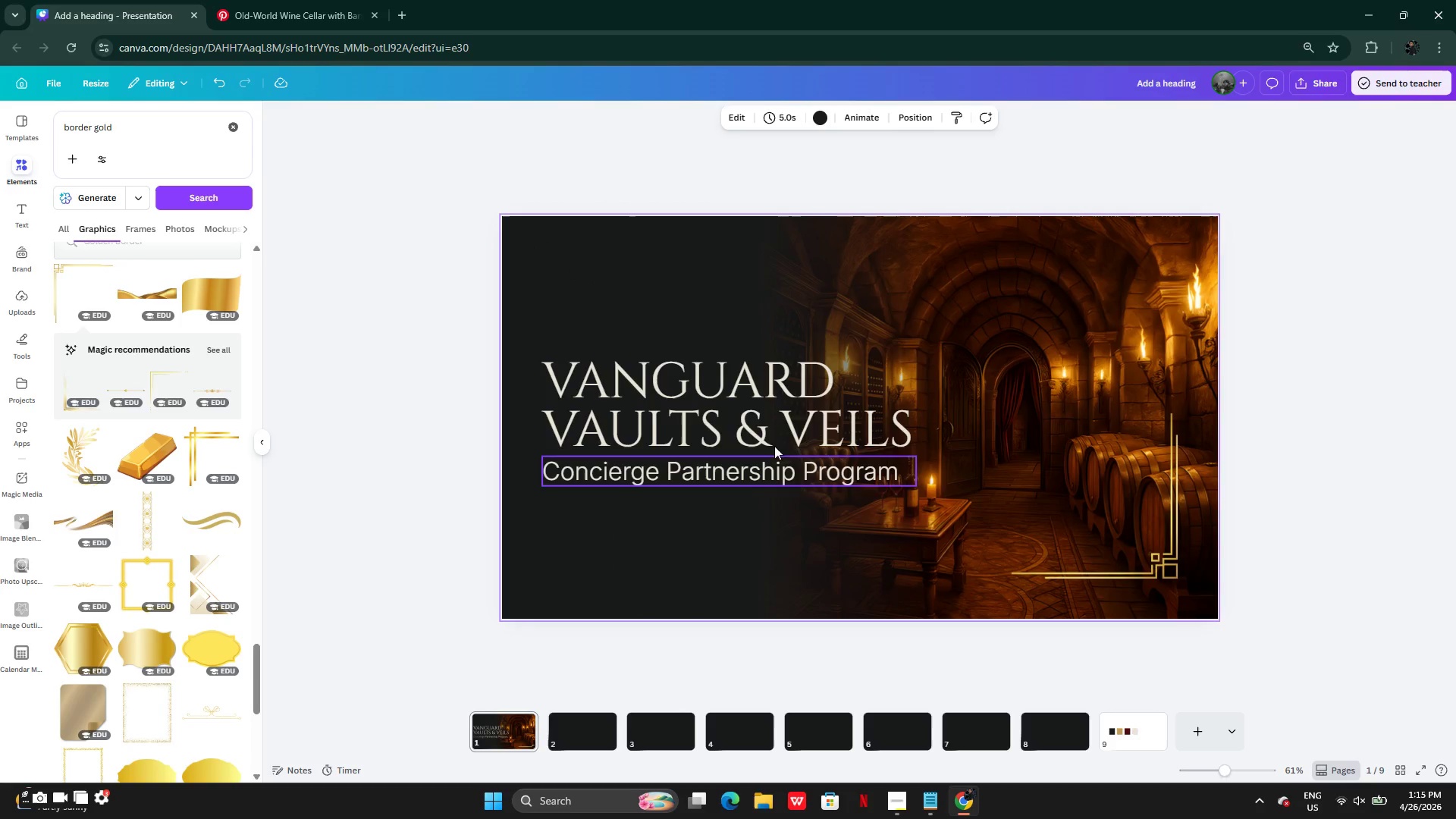 
left_click([681, 403])
 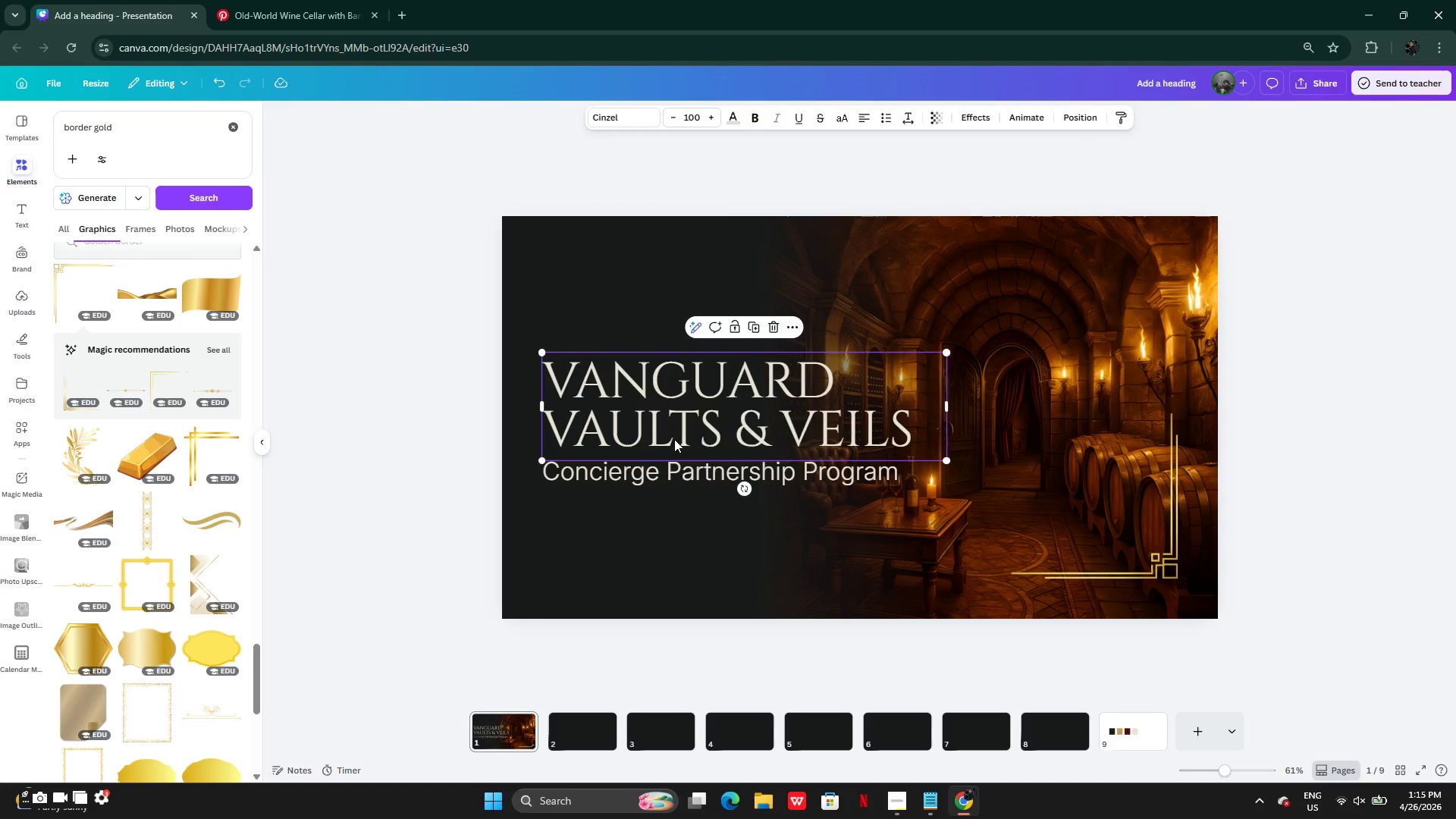 
hold_key(key=ShiftLeft, duration=0.92)
left_click([661, 478])
 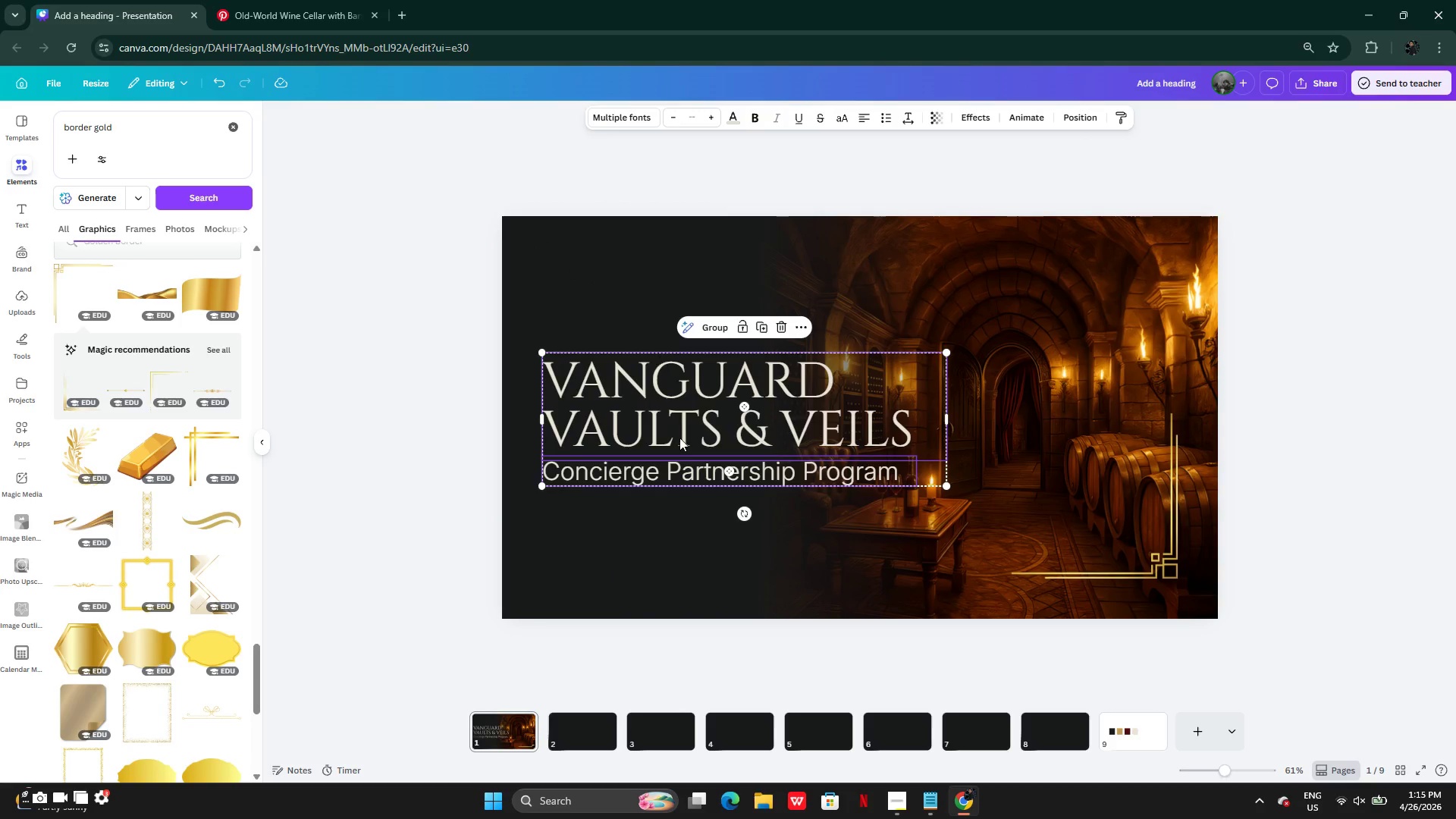 
left_click_drag(start_coordinate=[681, 439], to_coordinate=[678, 435])
 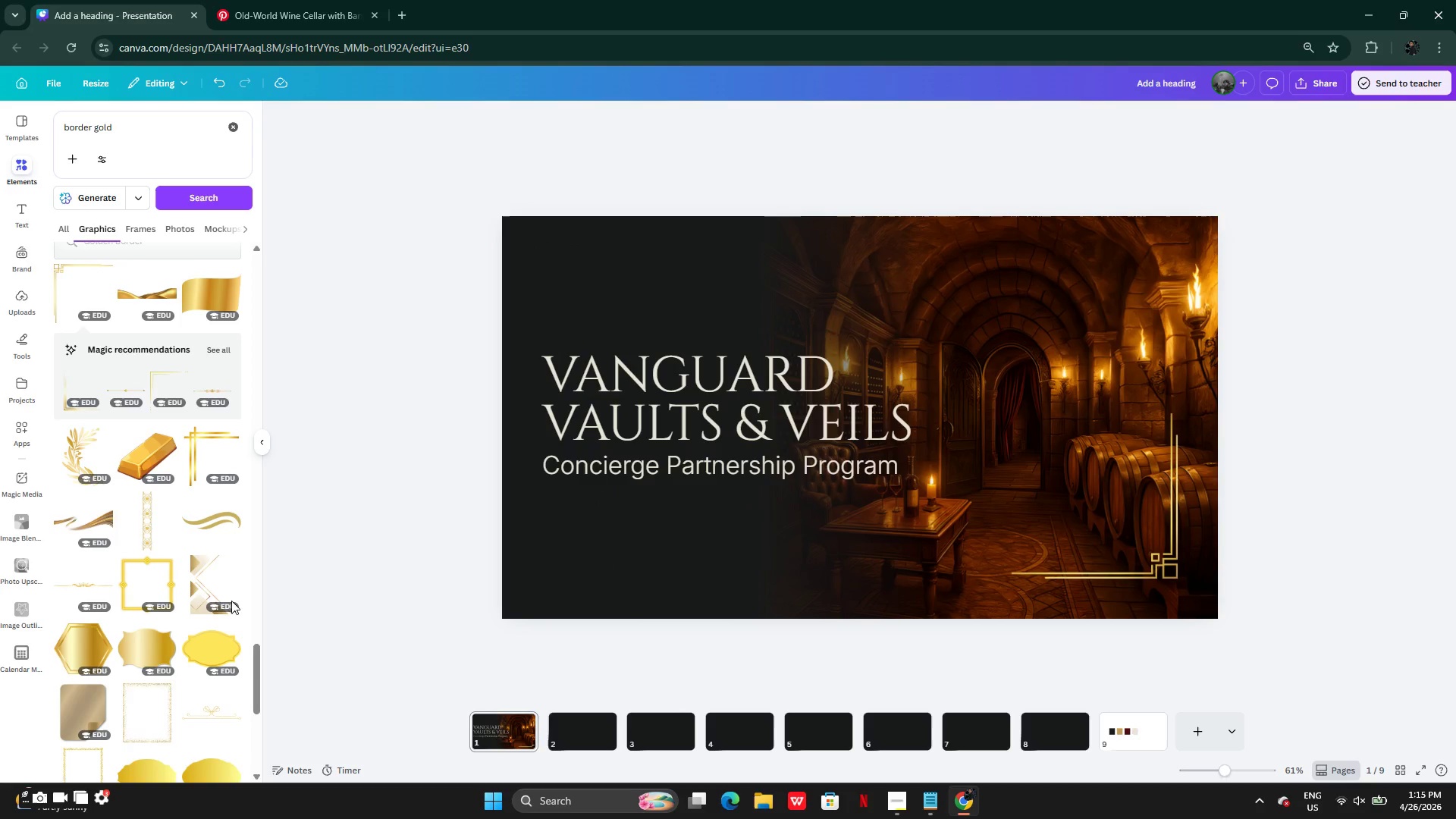 
wait(8.69)
 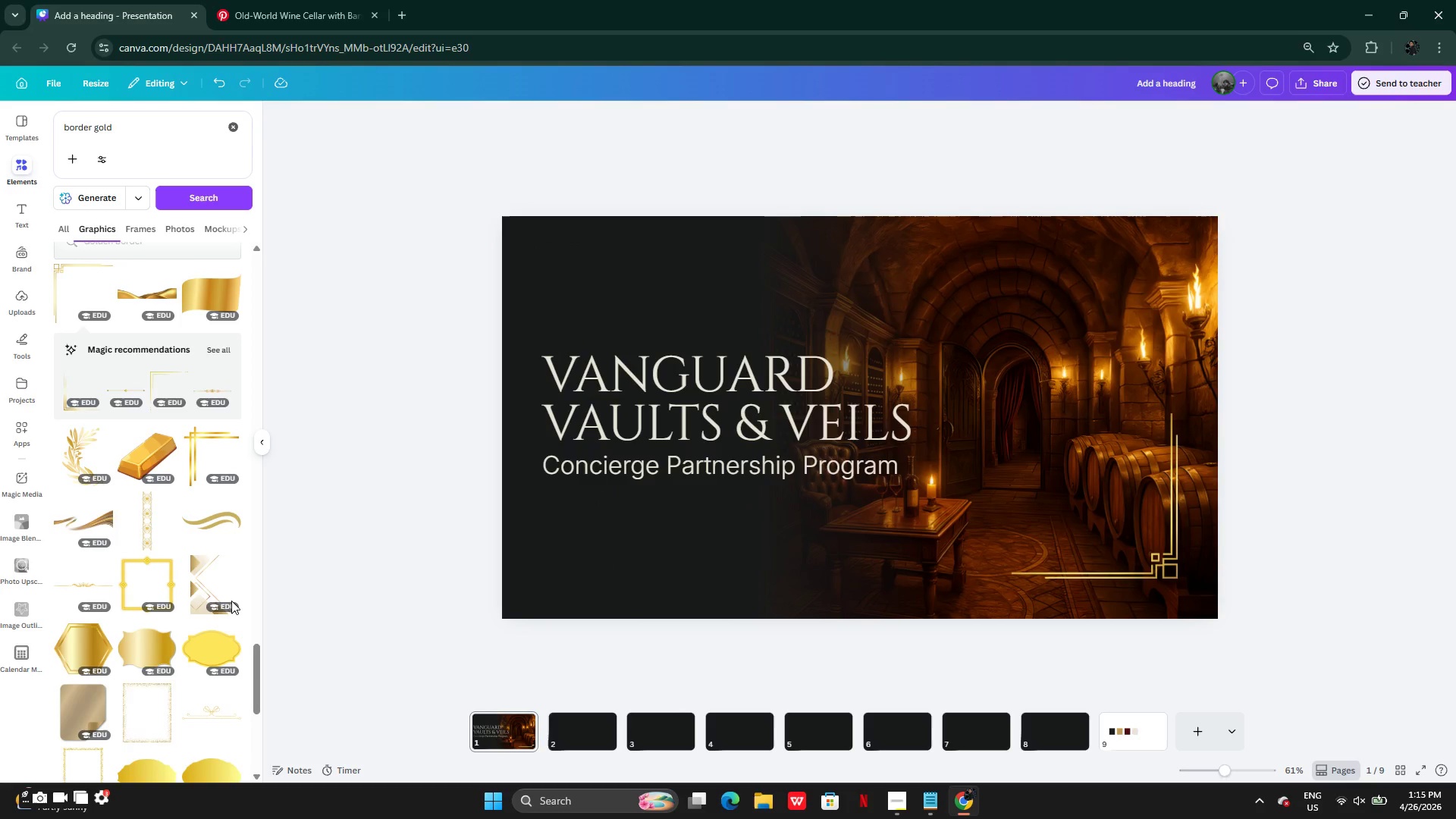 
mouse_move([133, 546])
 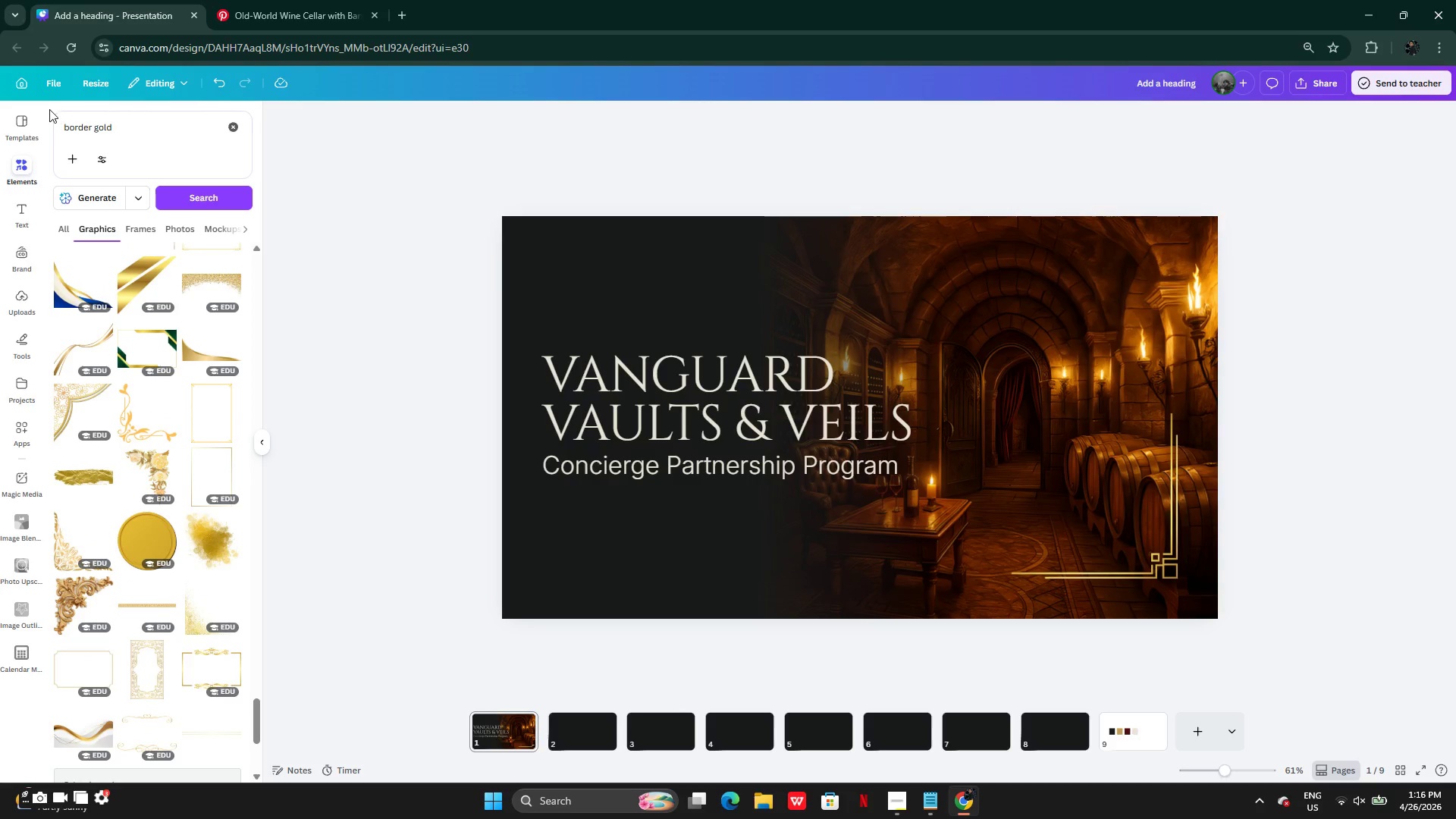 
wait(13.1)
 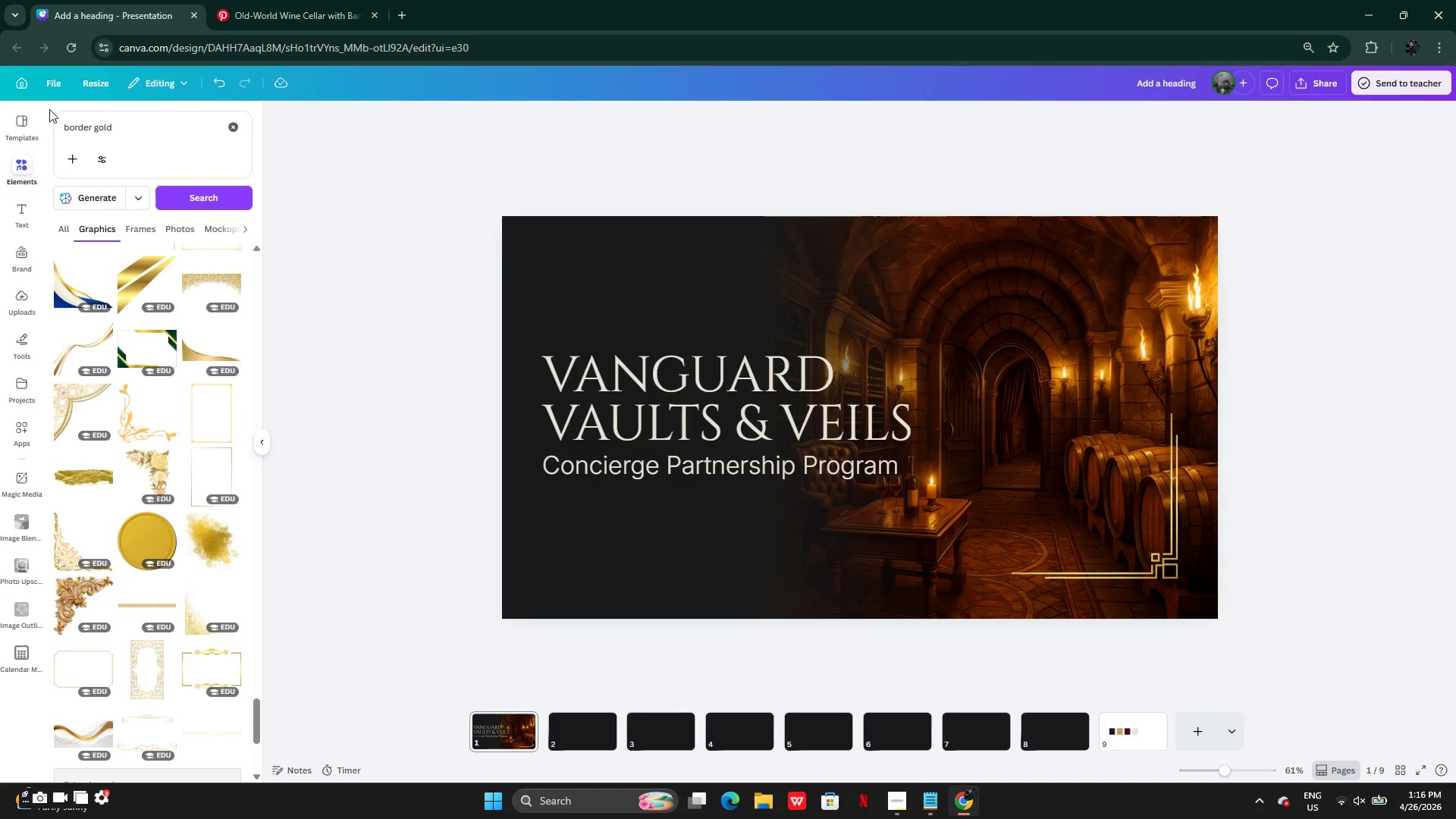 
left_click([125, 488])
 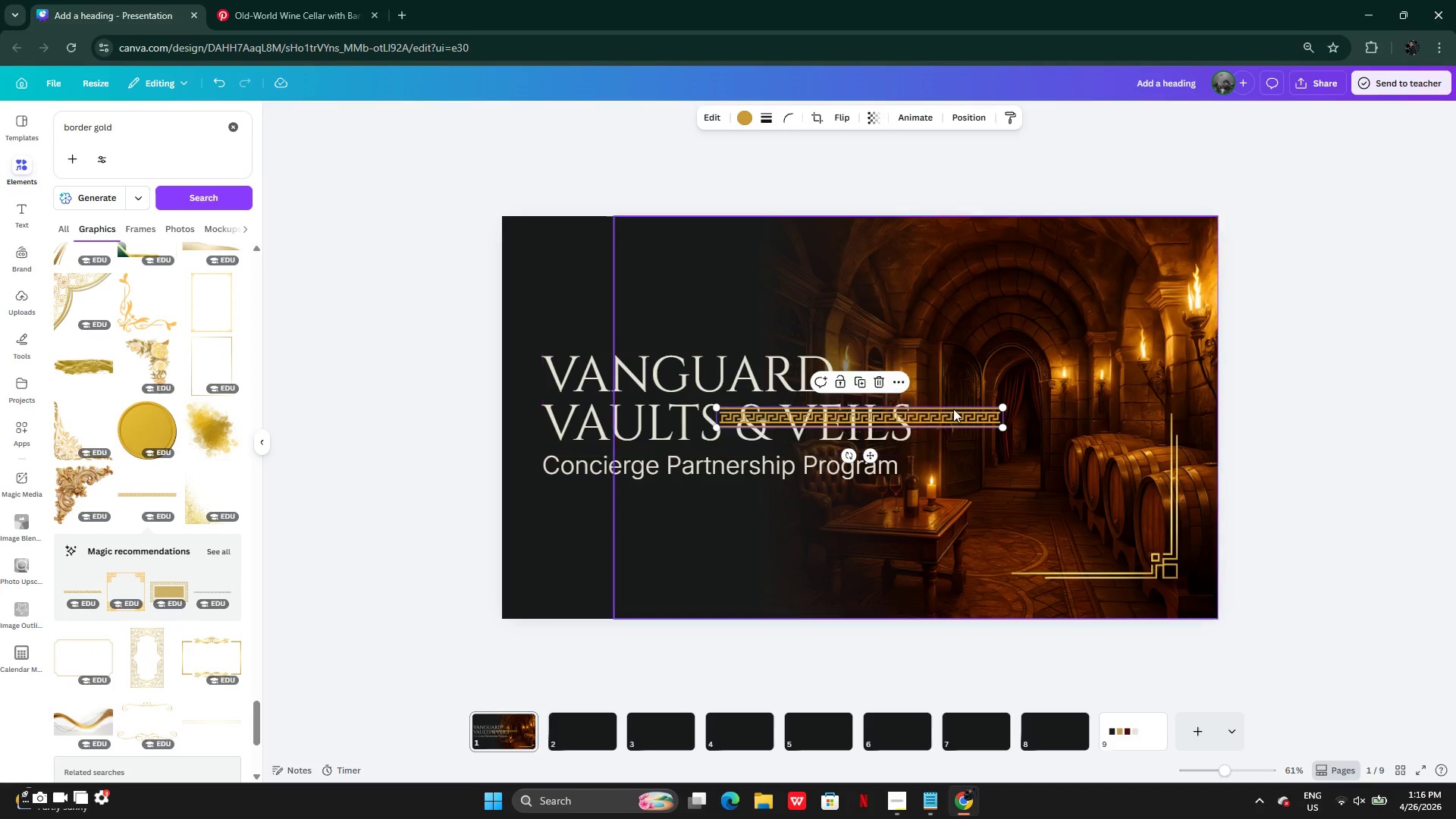 
left_click_drag(start_coordinate=[973, 413], to_coordinate=[752, 500])
 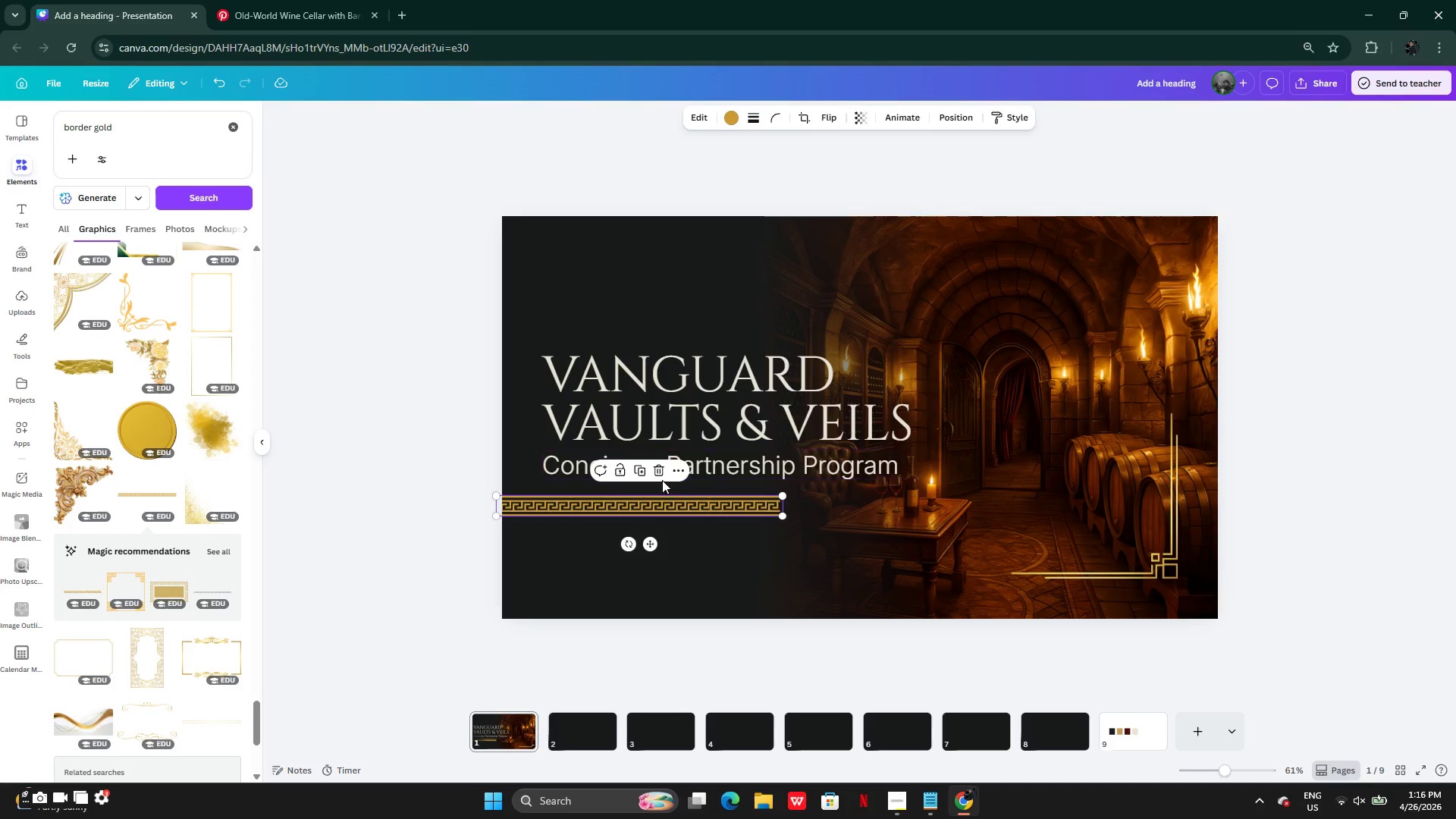 
left_click([659, 476])
 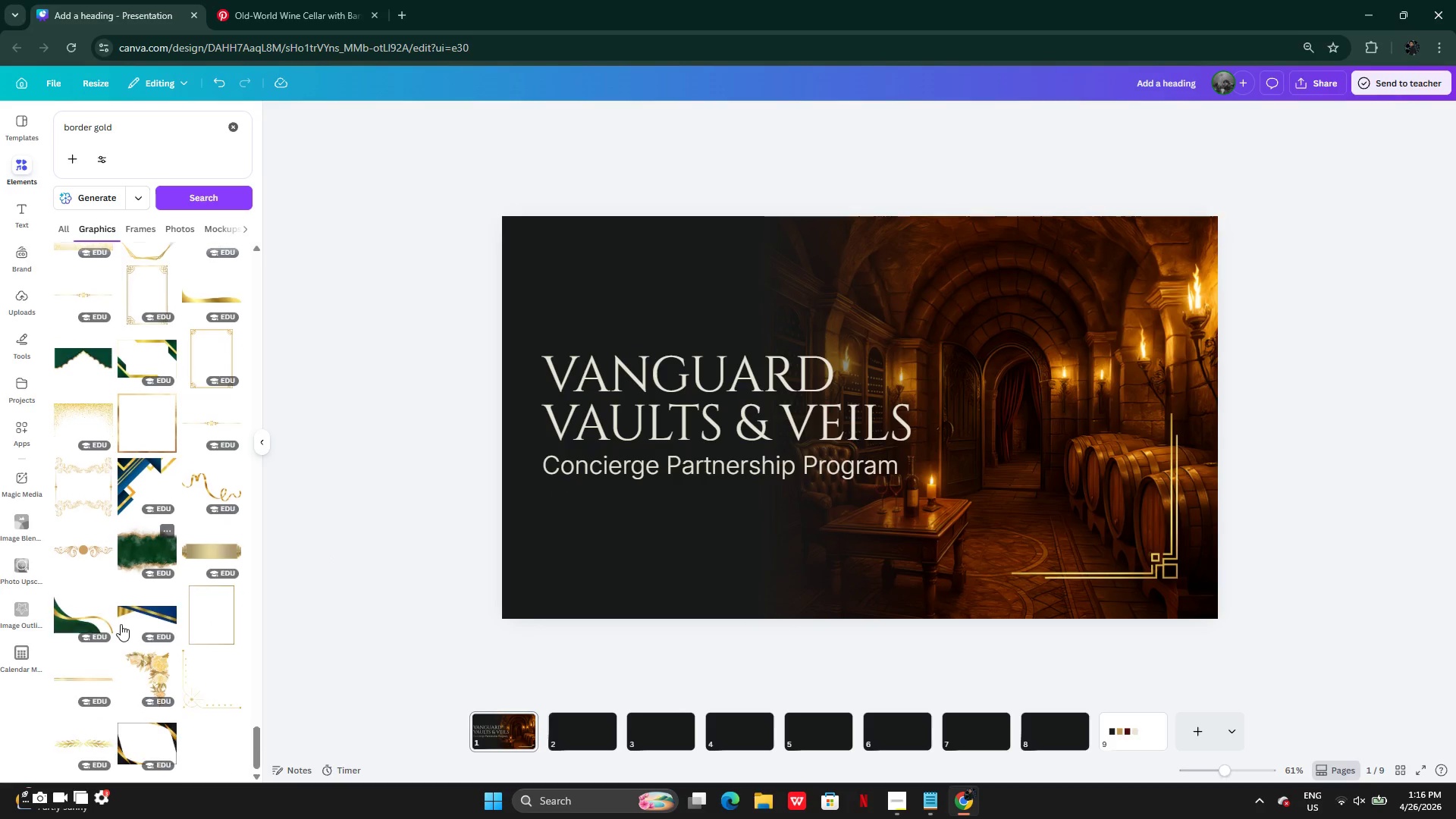 
wait(5.06)
 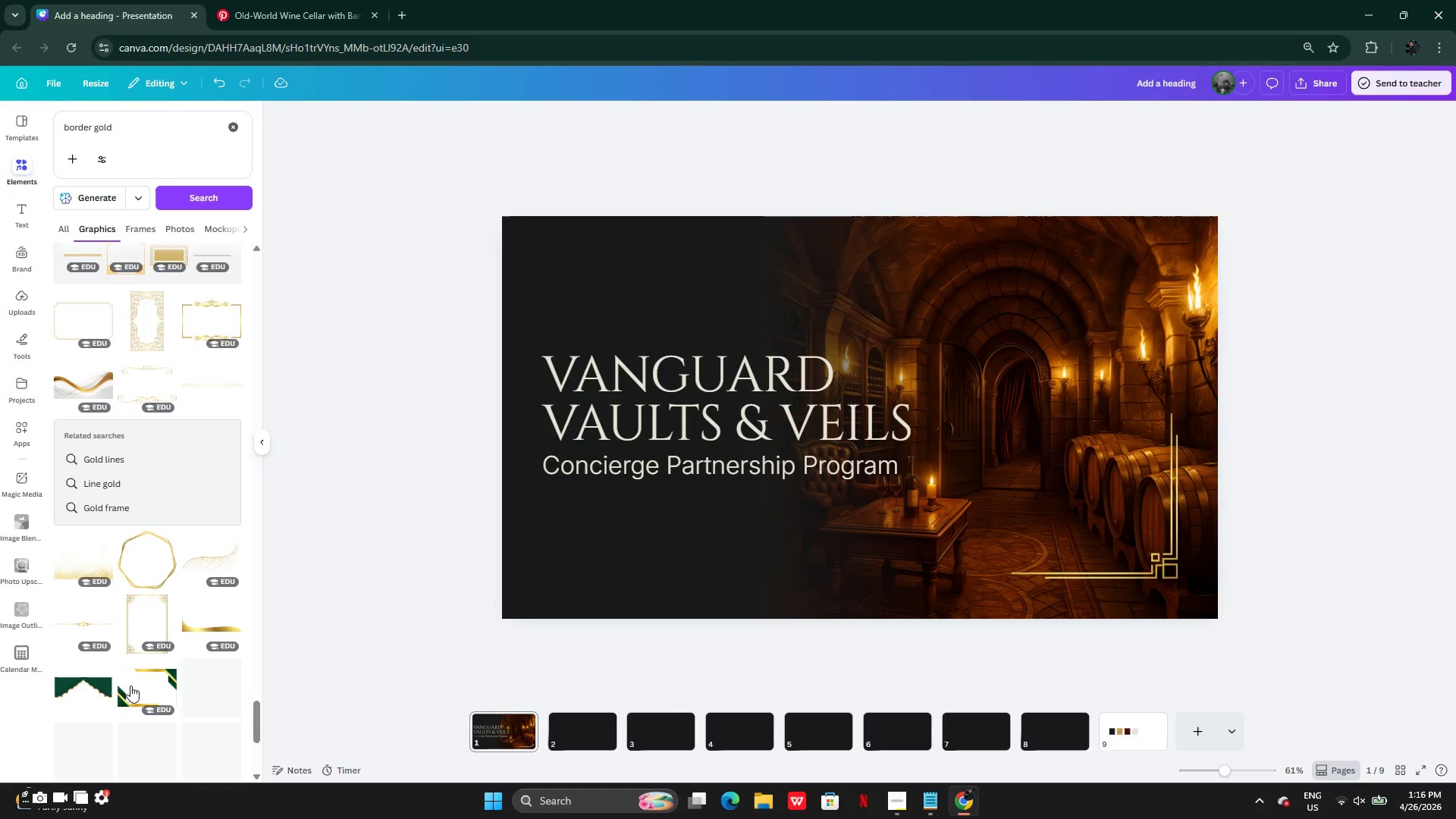 
mouse_move([102, 603])
 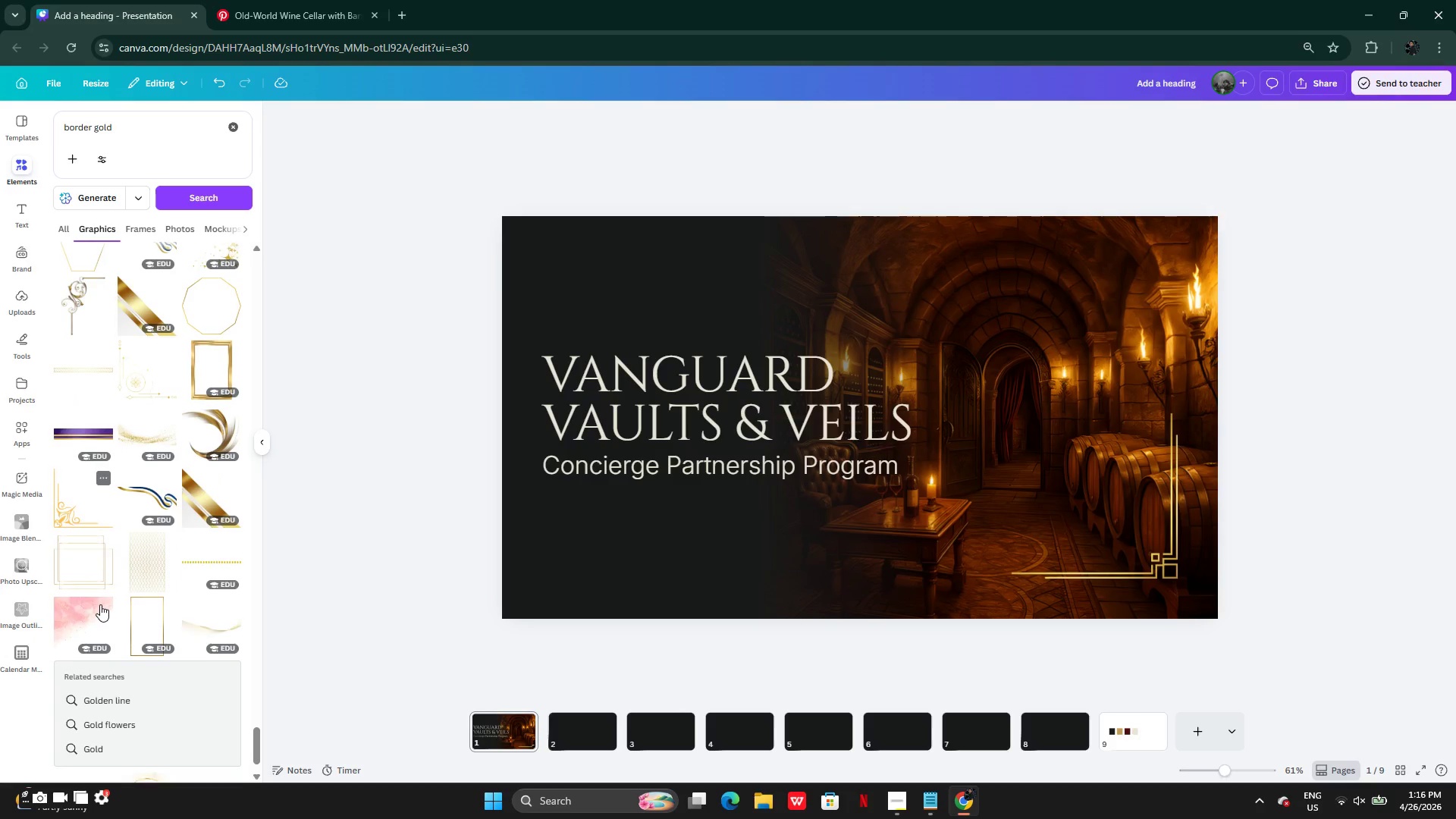 
wait(5.31)
 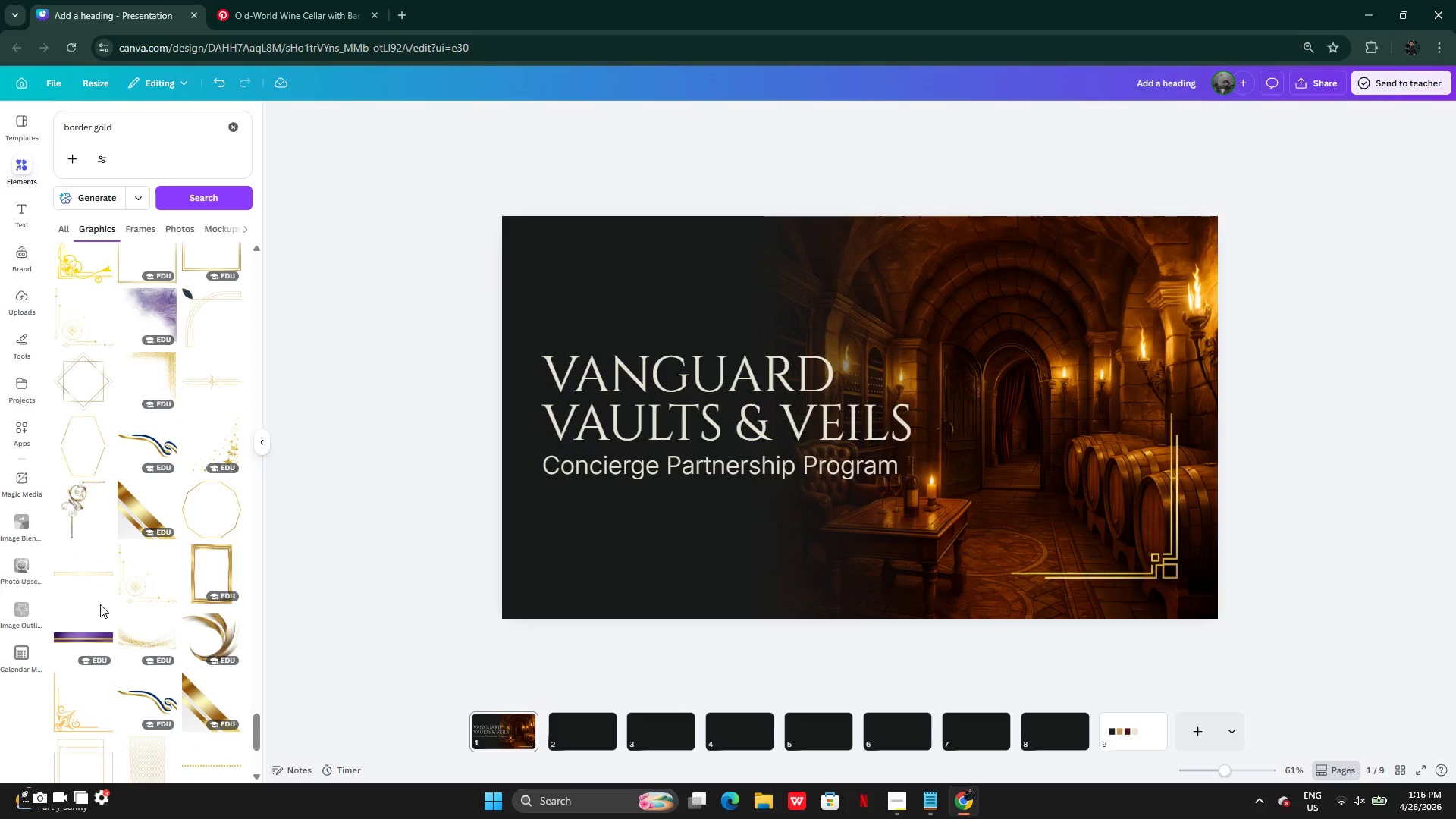 
left_click([187, 498])
 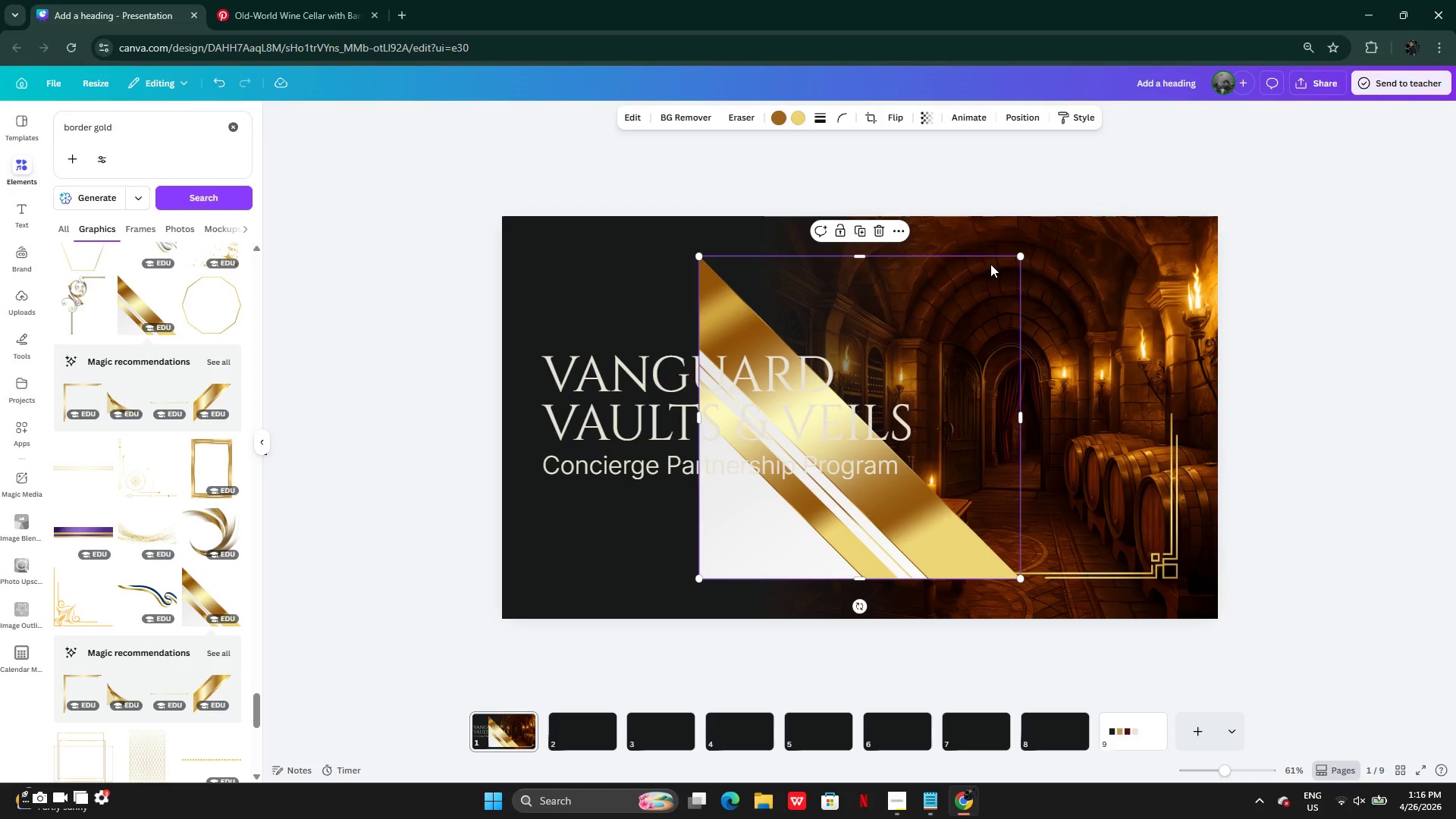 
left_click_drag(start_coordinate=[1013, 254], to_coordinate=[890, 338])
 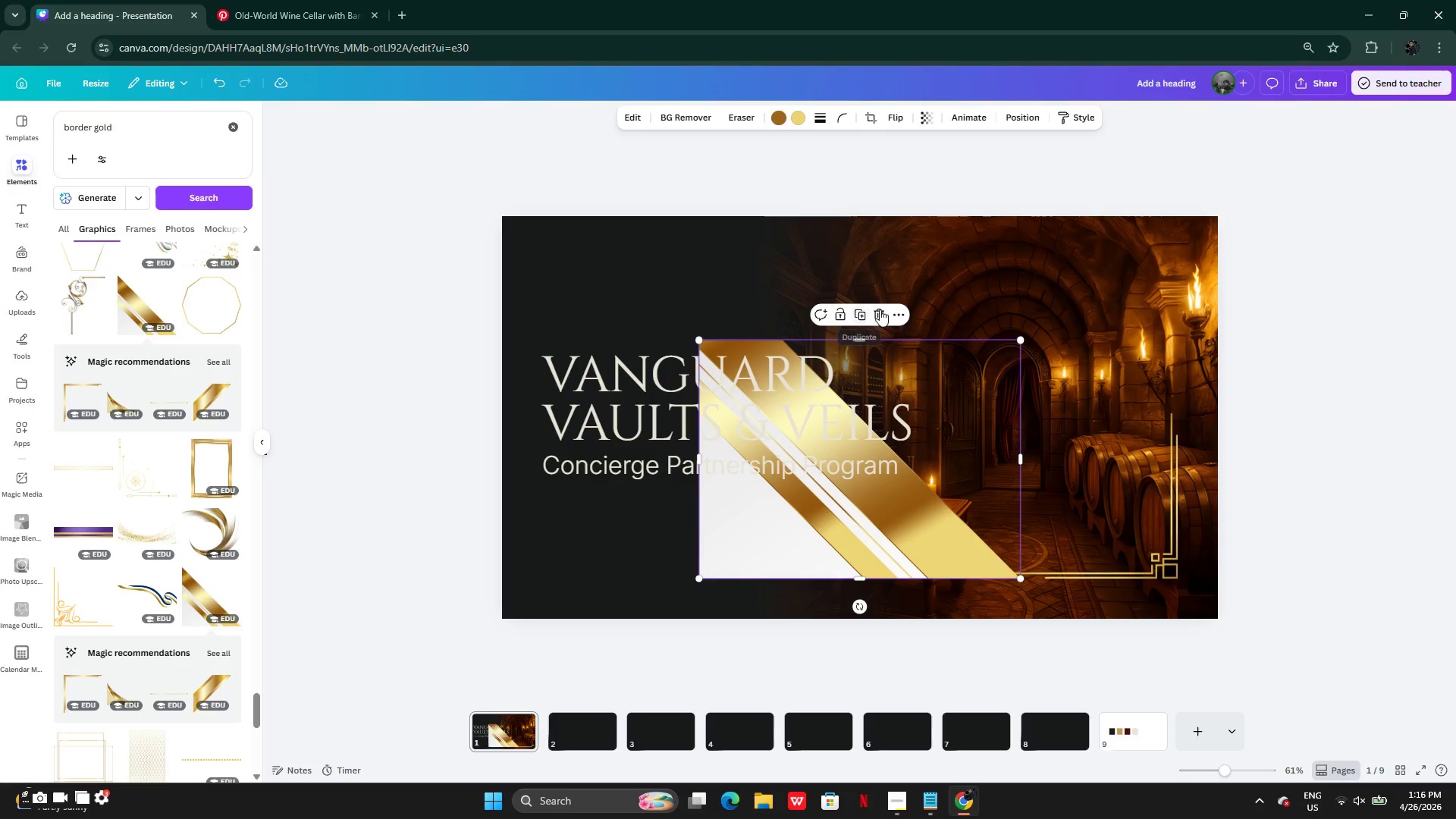 
left_click([880, 310])
 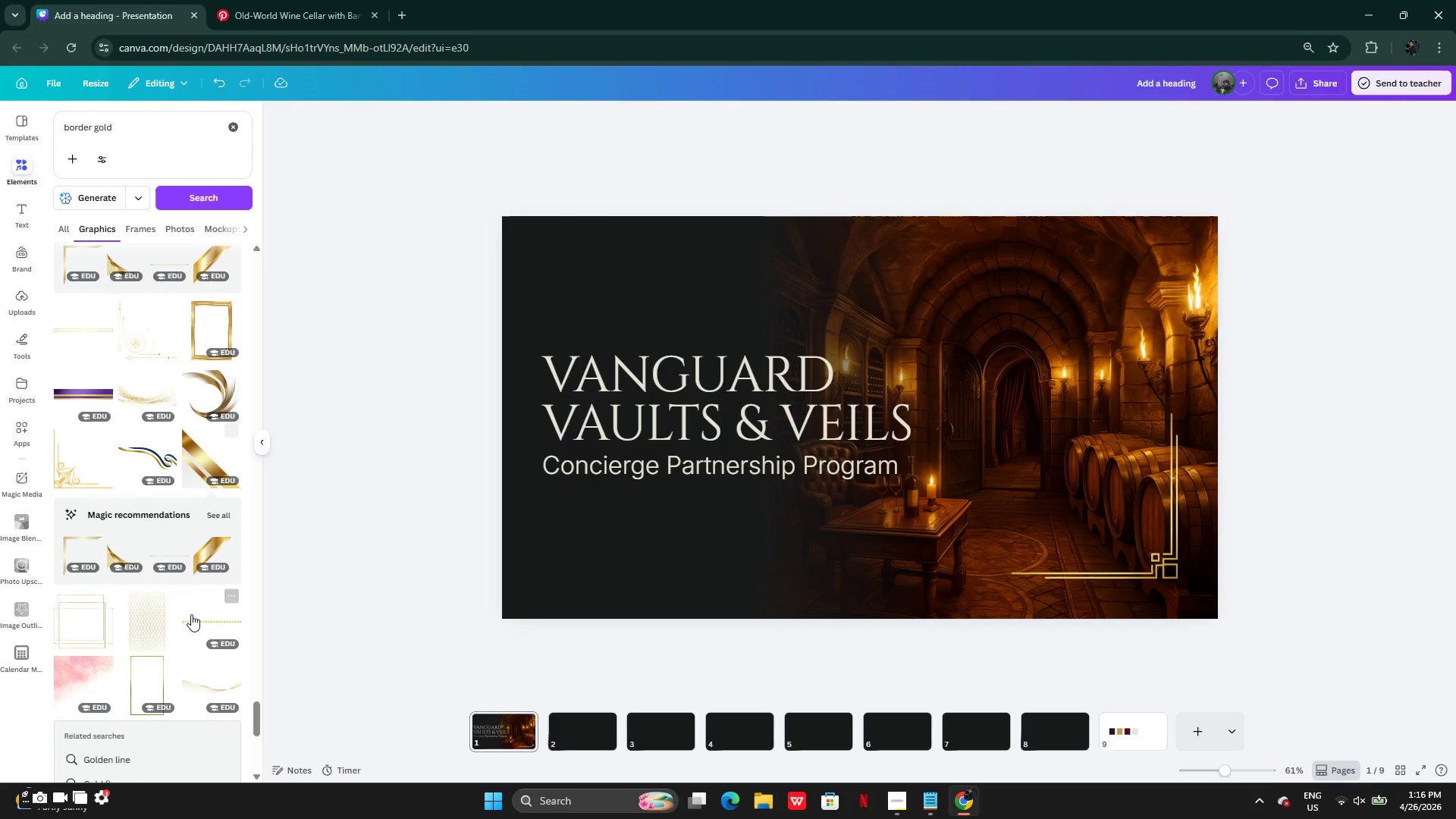 
mouse_move([190, 642])
 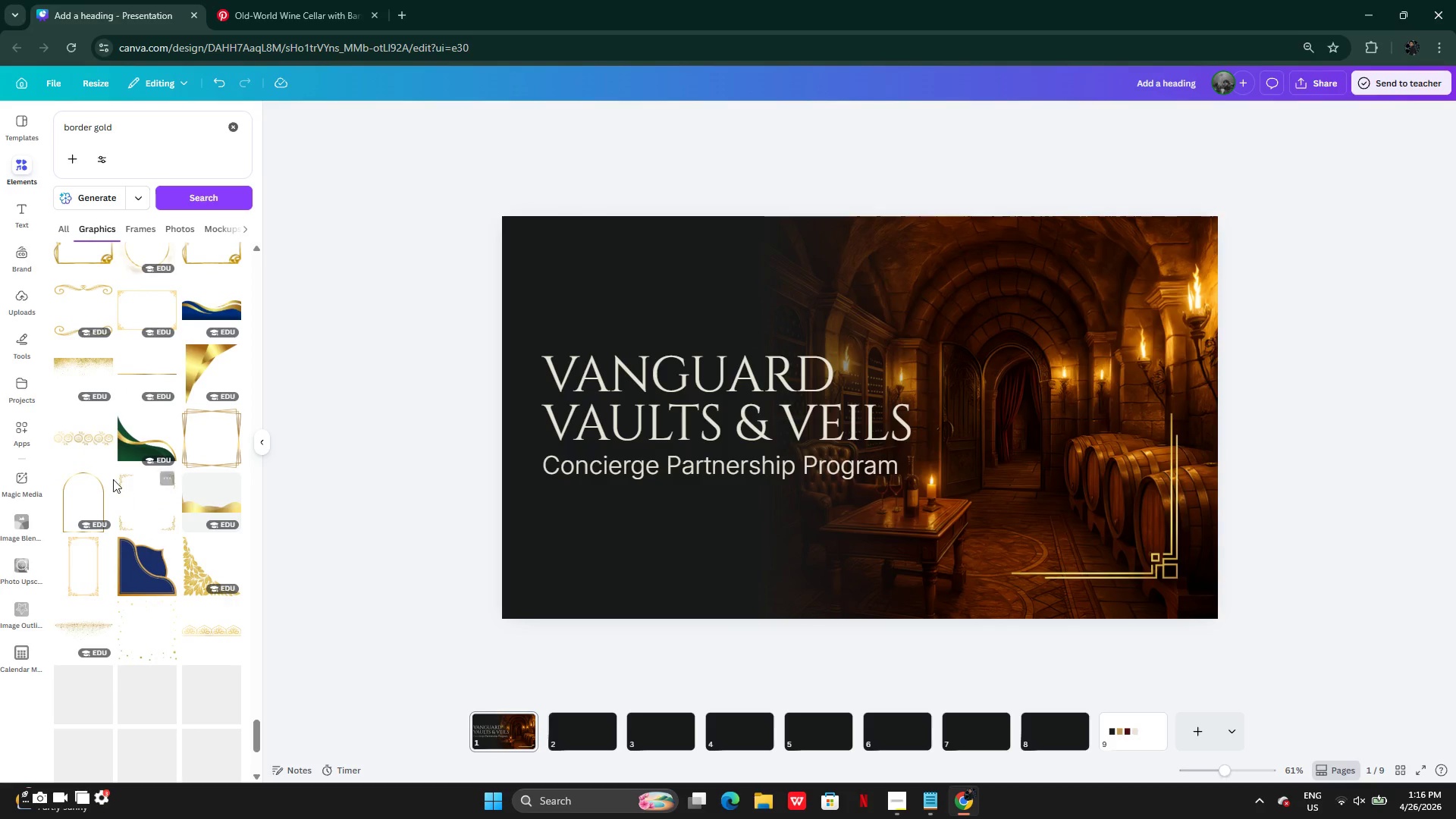 
left_click([129, 452])
 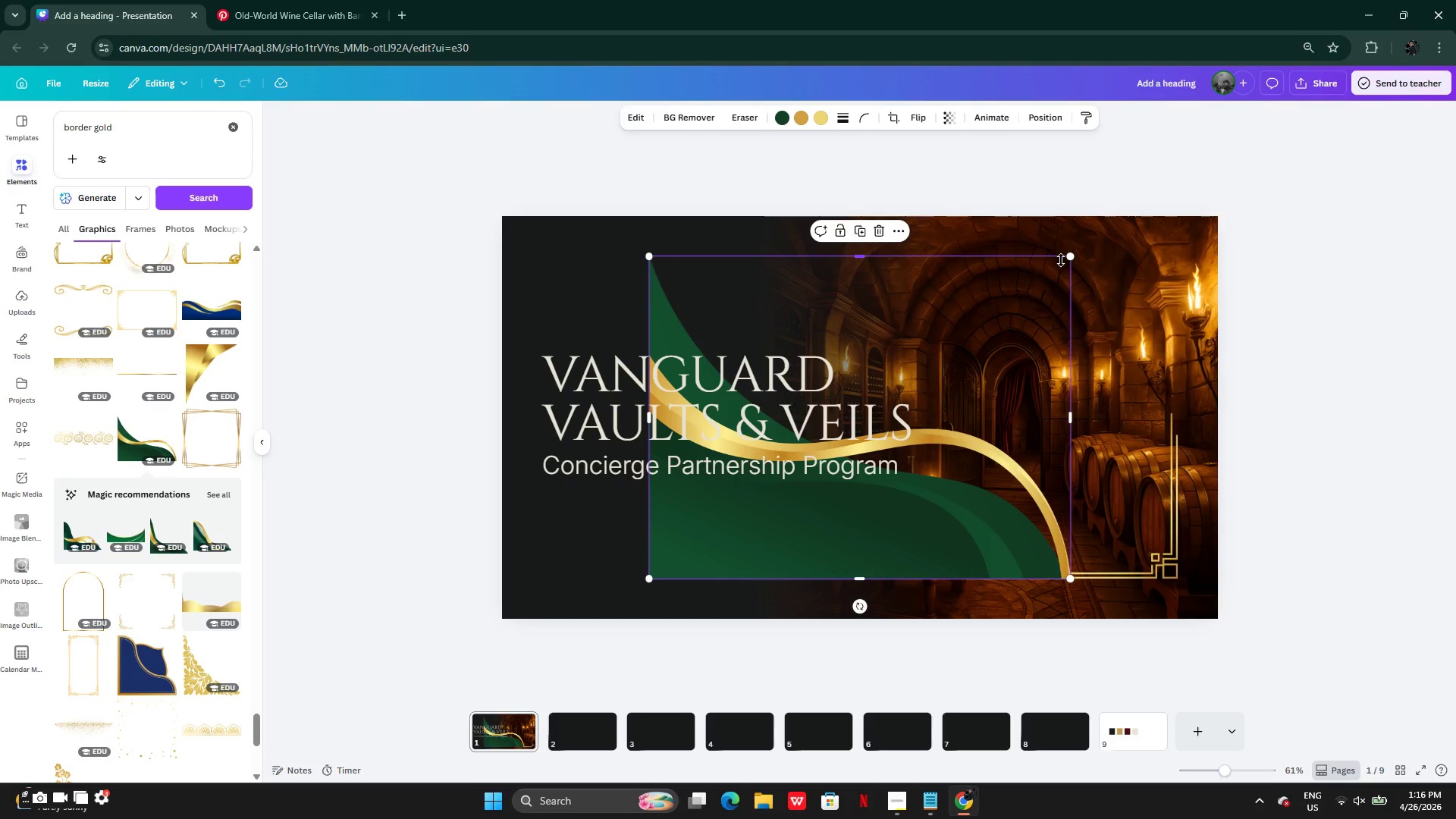 
left_click_drag(start_coordinate=[1065, 258], to_coordinate=[851, 469])
 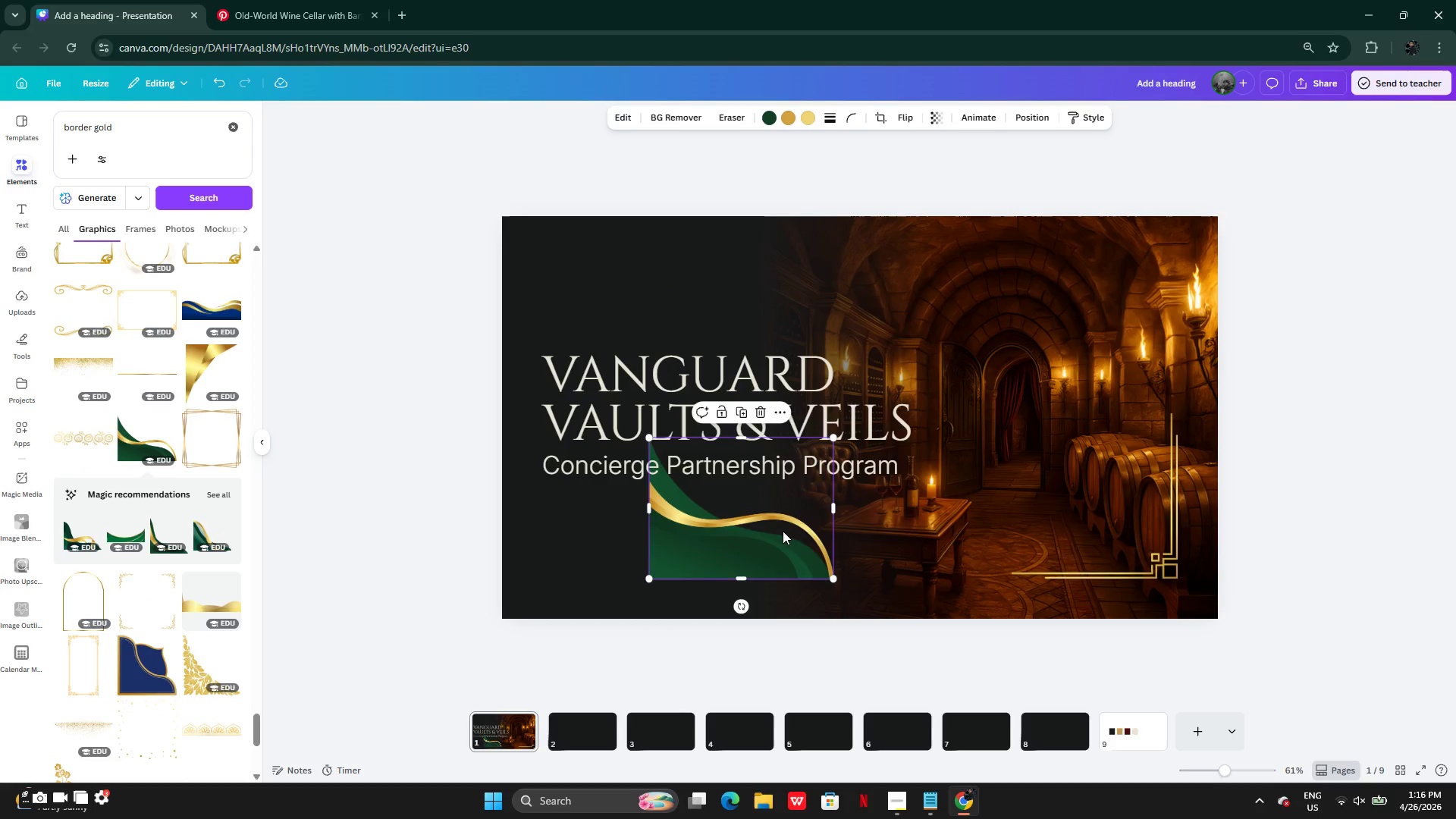 
left_click_drag(start_coordinate=[783, 531], to_coordinate=[626, 573])
 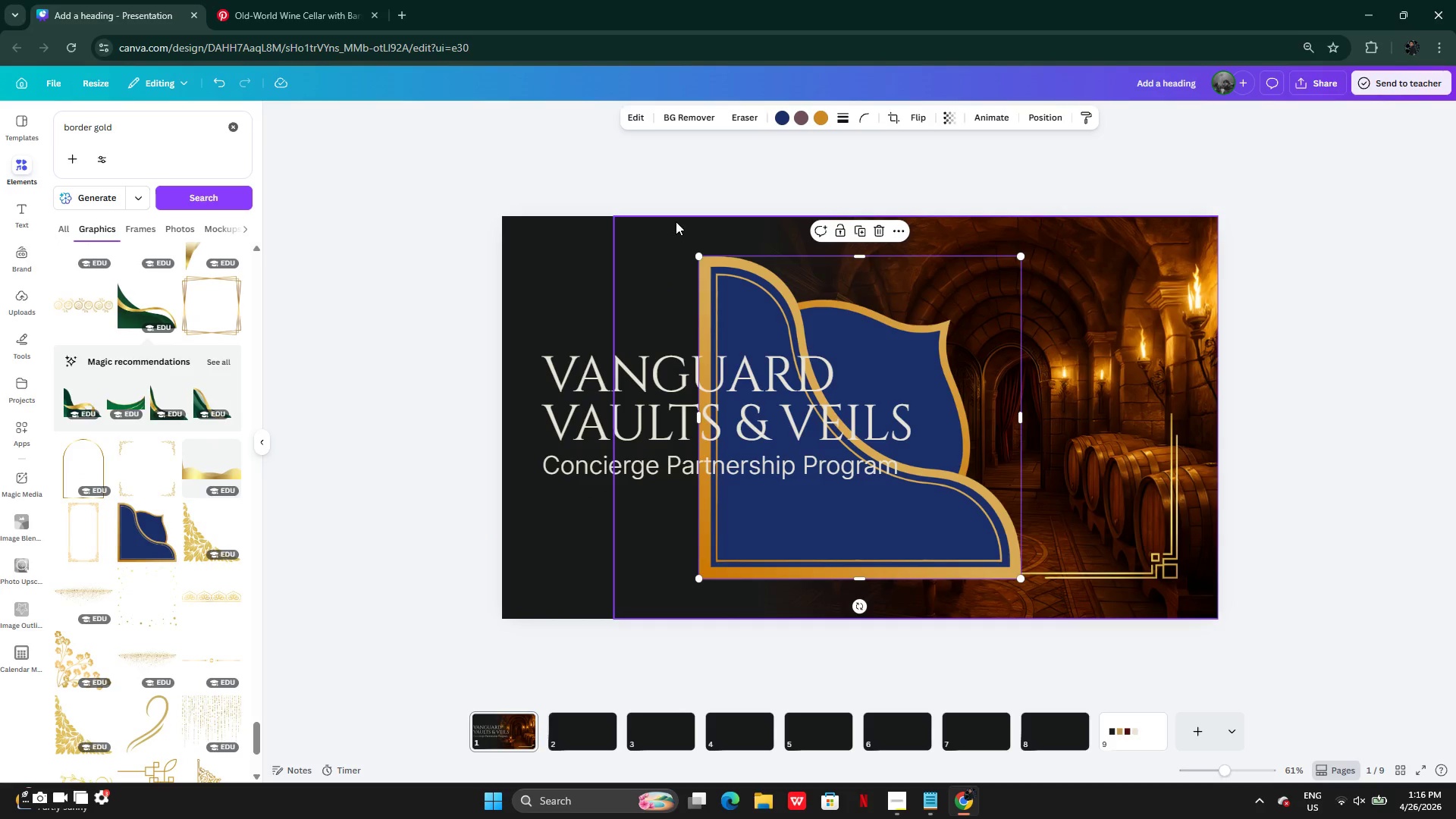 
wait(5.77)
 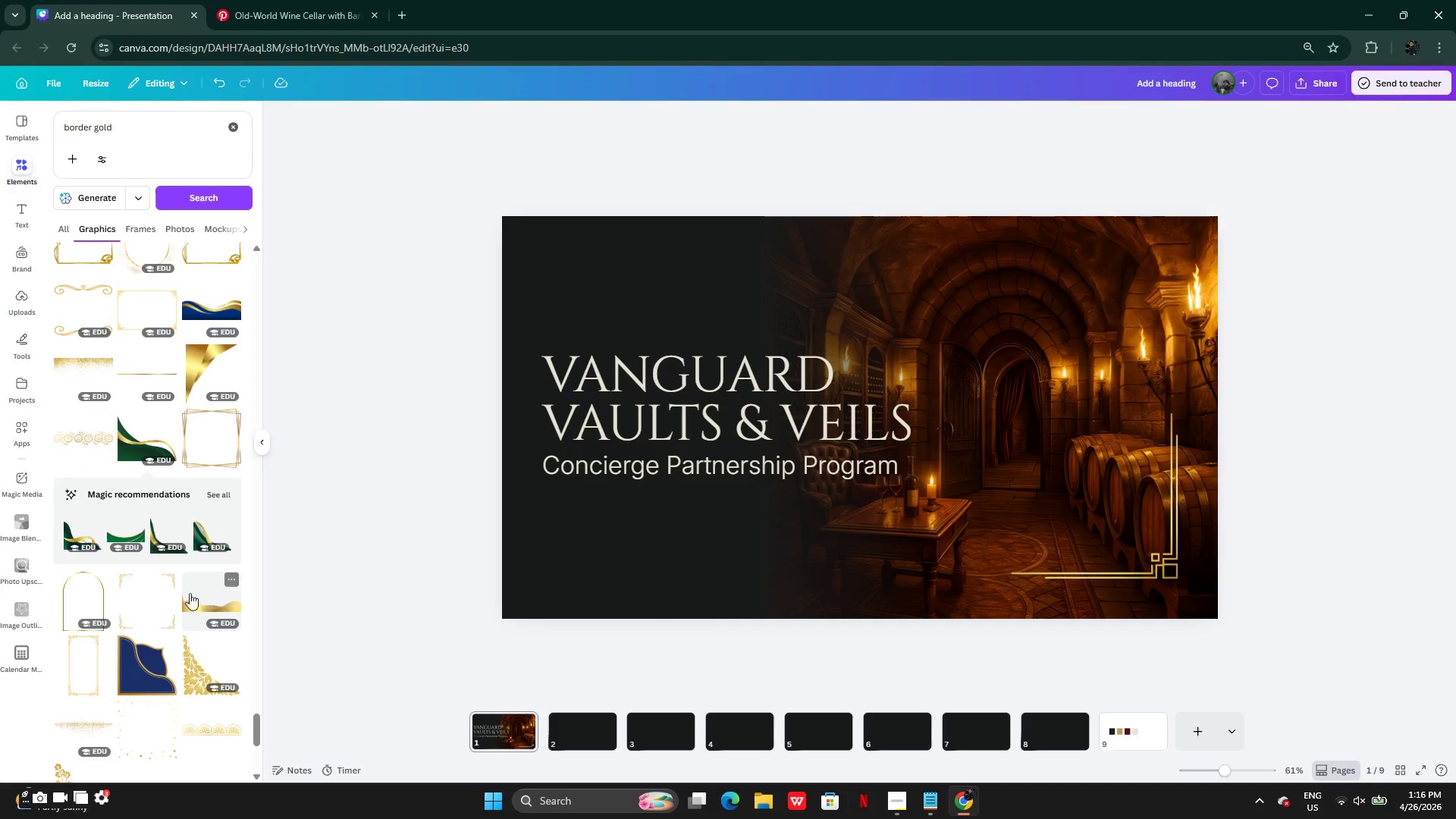 
left_click([768, 118])
 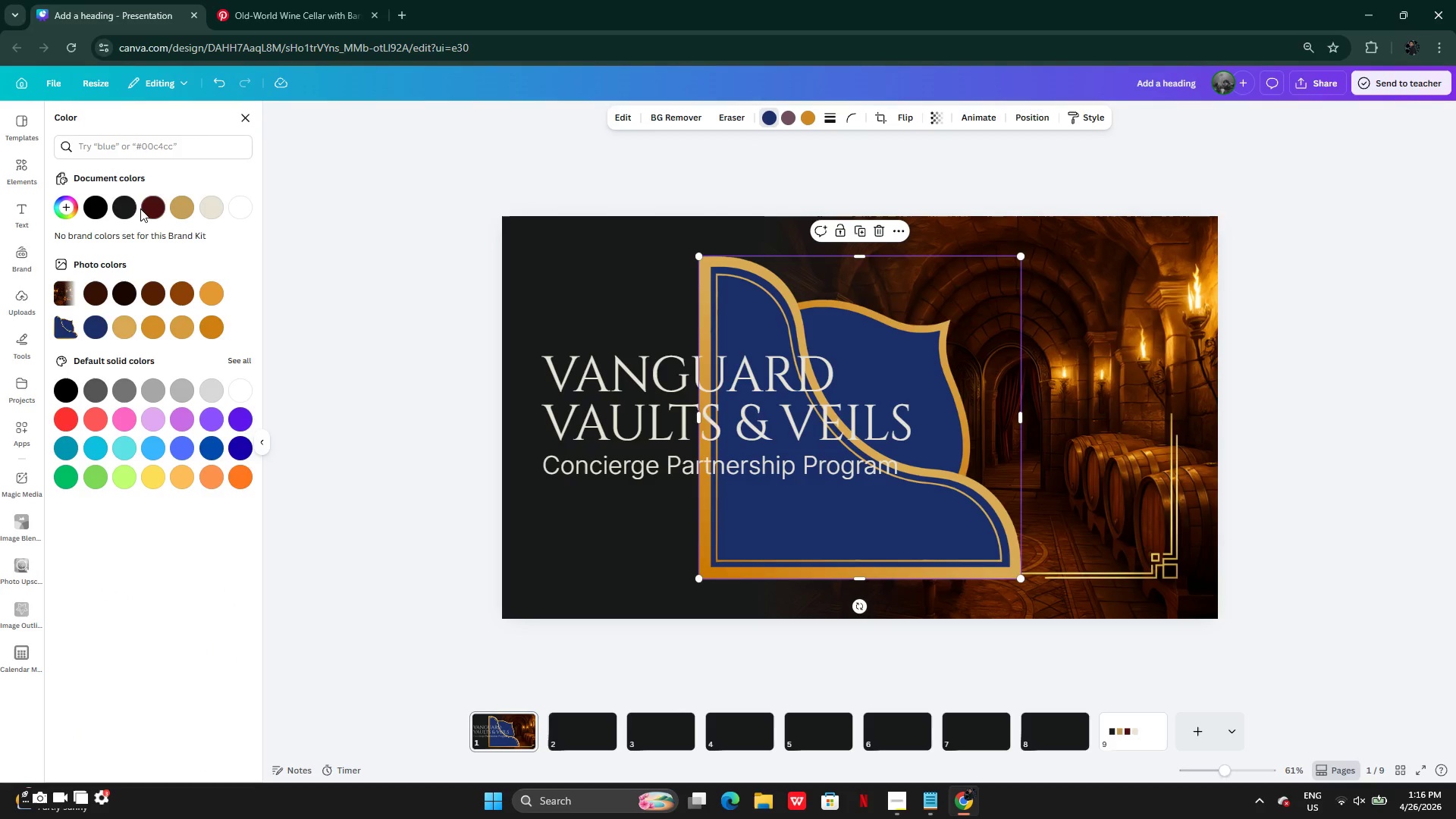 
left_click([144, 209])
 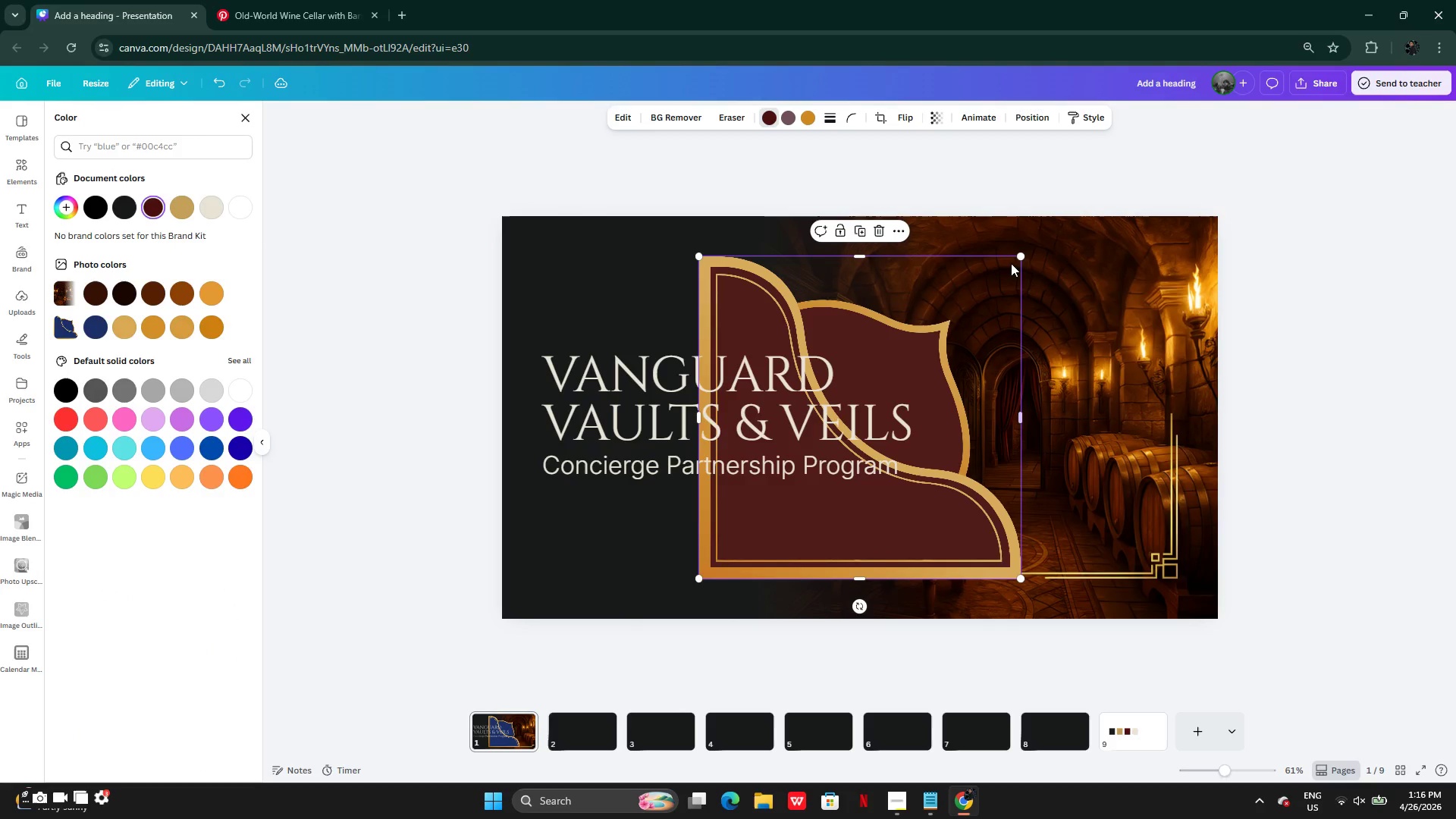 
left_click_drag(start_coordinate=[1021, 255], to_coordinate=[896, 388])
 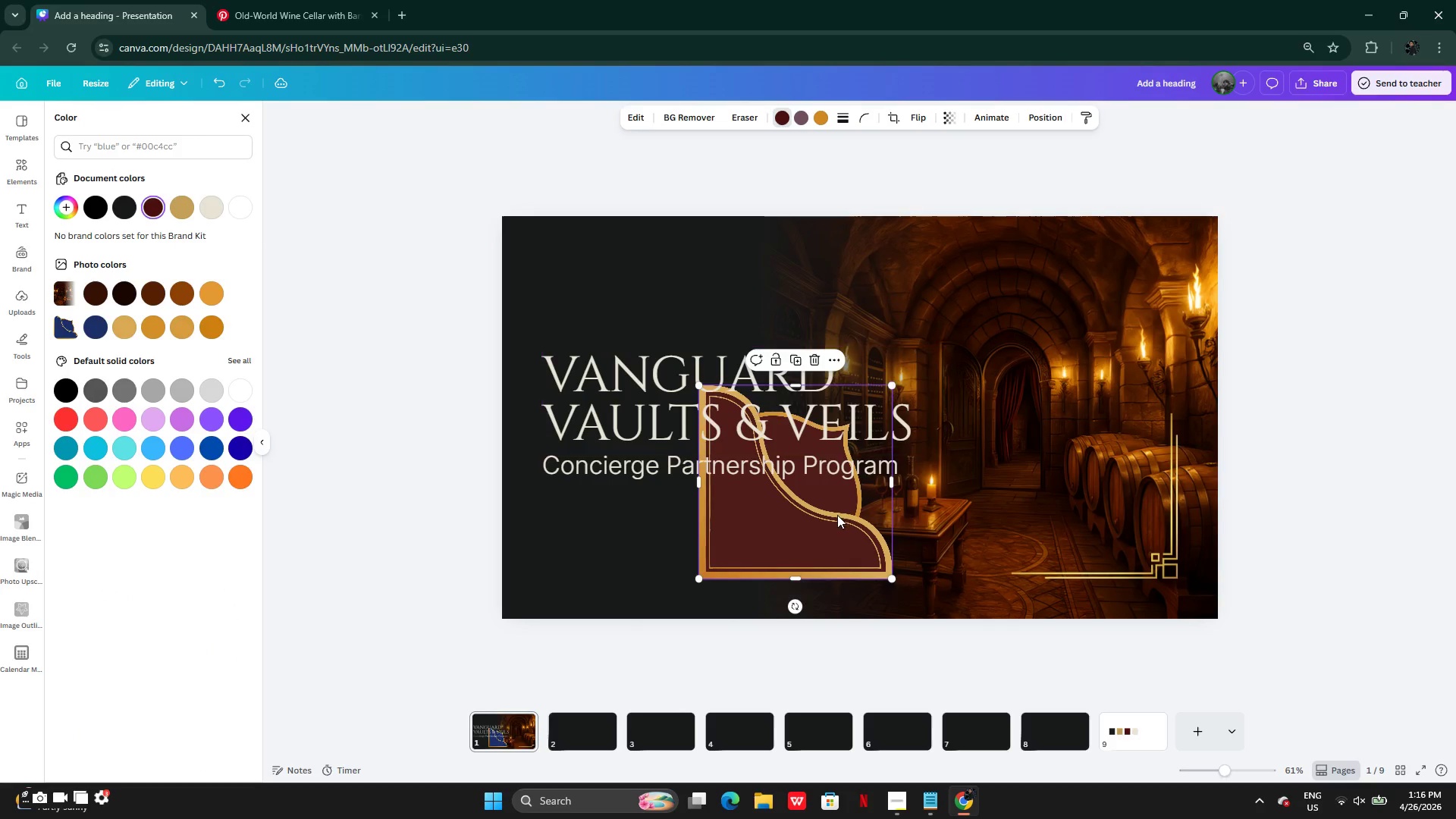 
left_click_drag(start_coordinate=[837, 515], to_coordinate=[640, 554])
 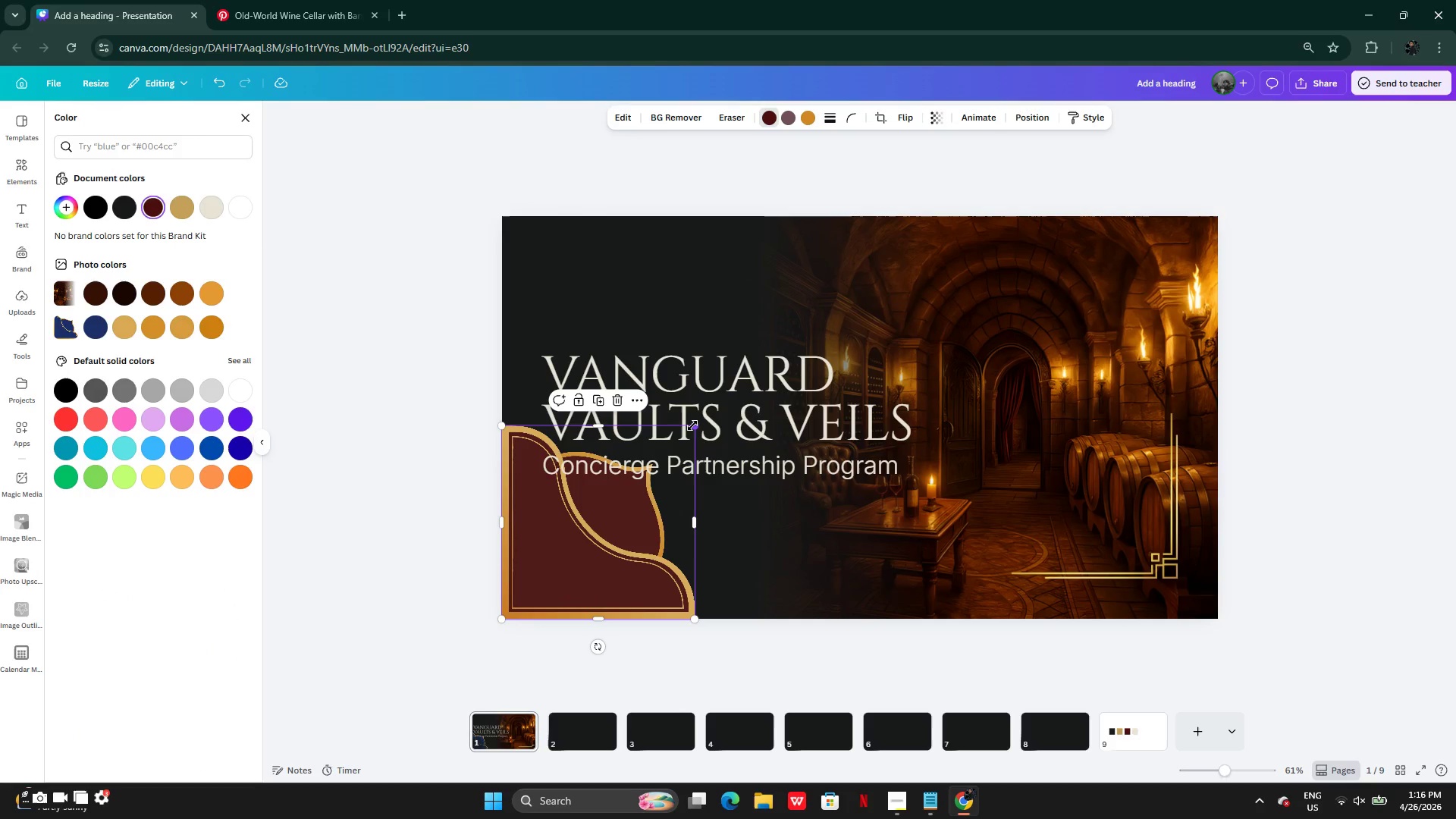 
left_click_drag(start_coordinate=[692, 426], to_coordinate=[618, 547])
 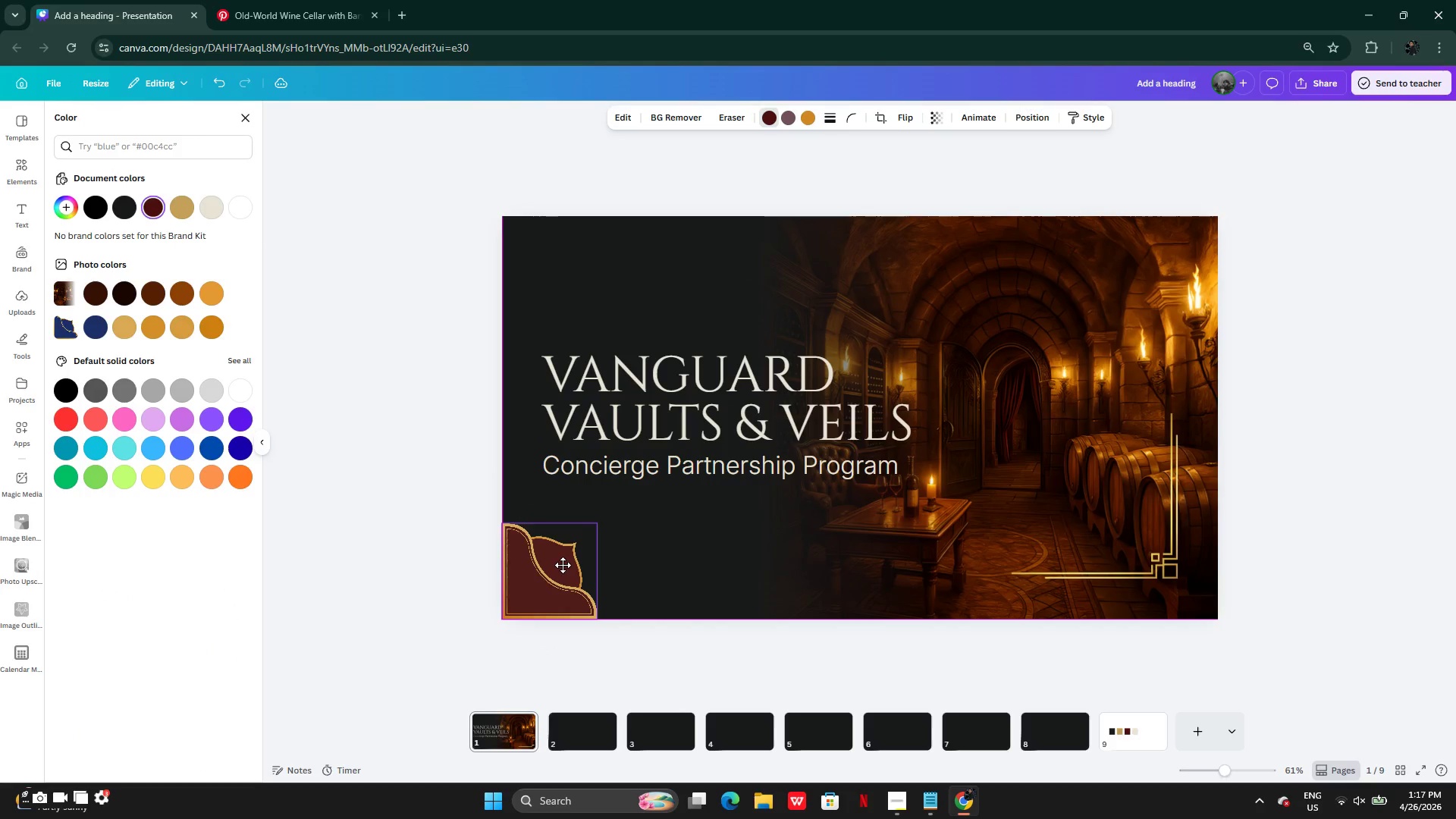 
left_click([434, 505])
 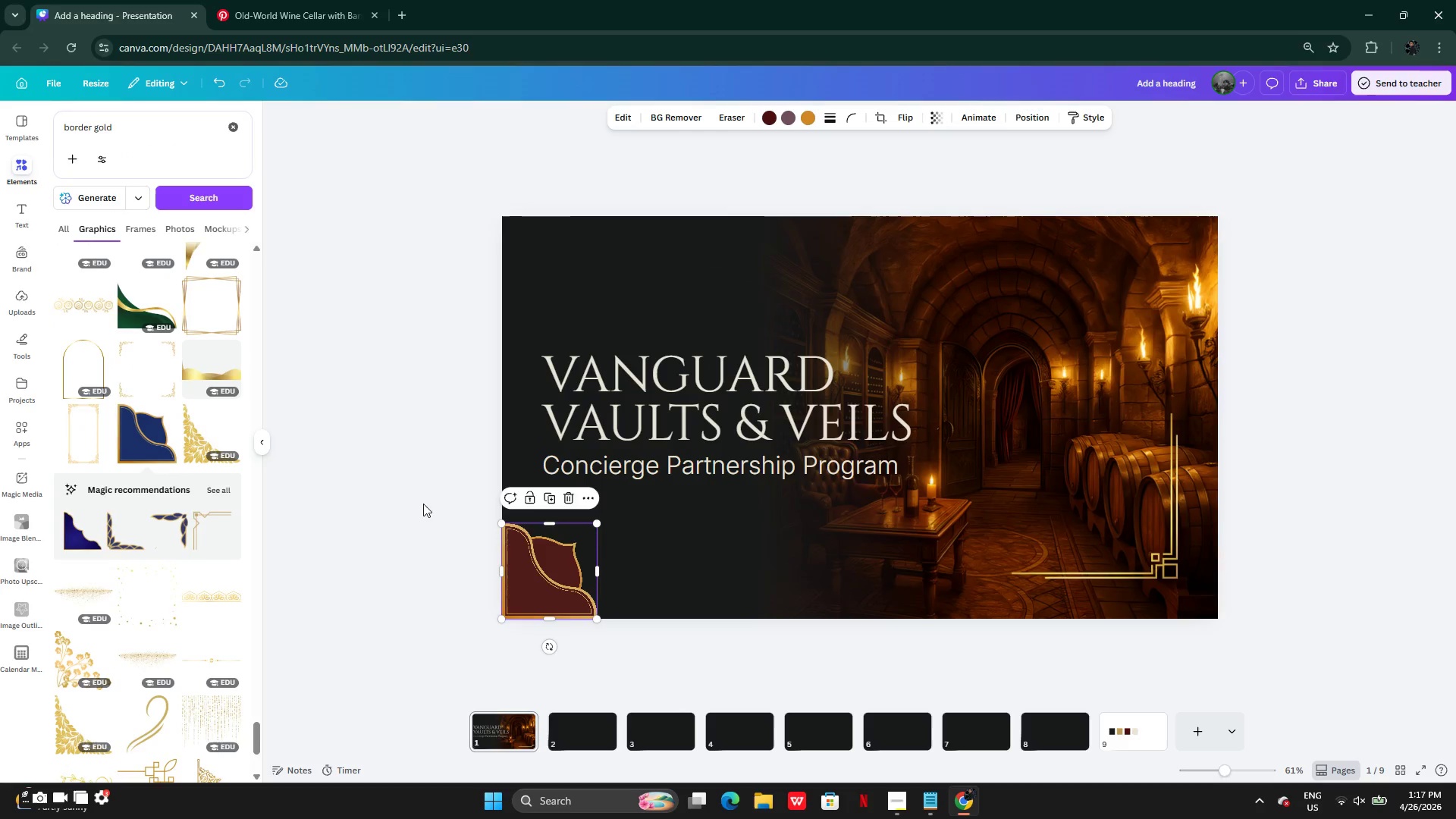 
left_click([421, 502])
 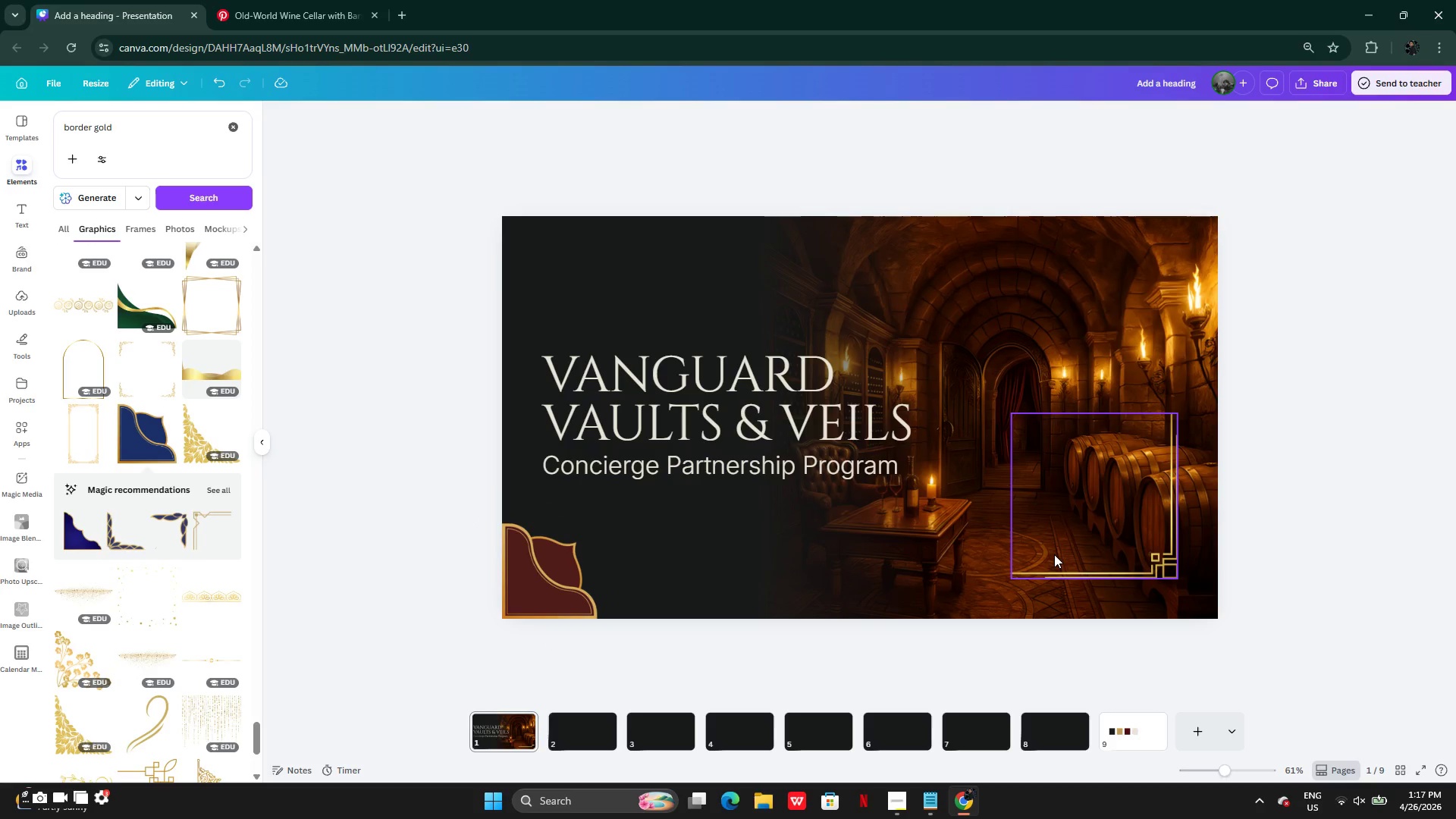 
wait(6.25)
 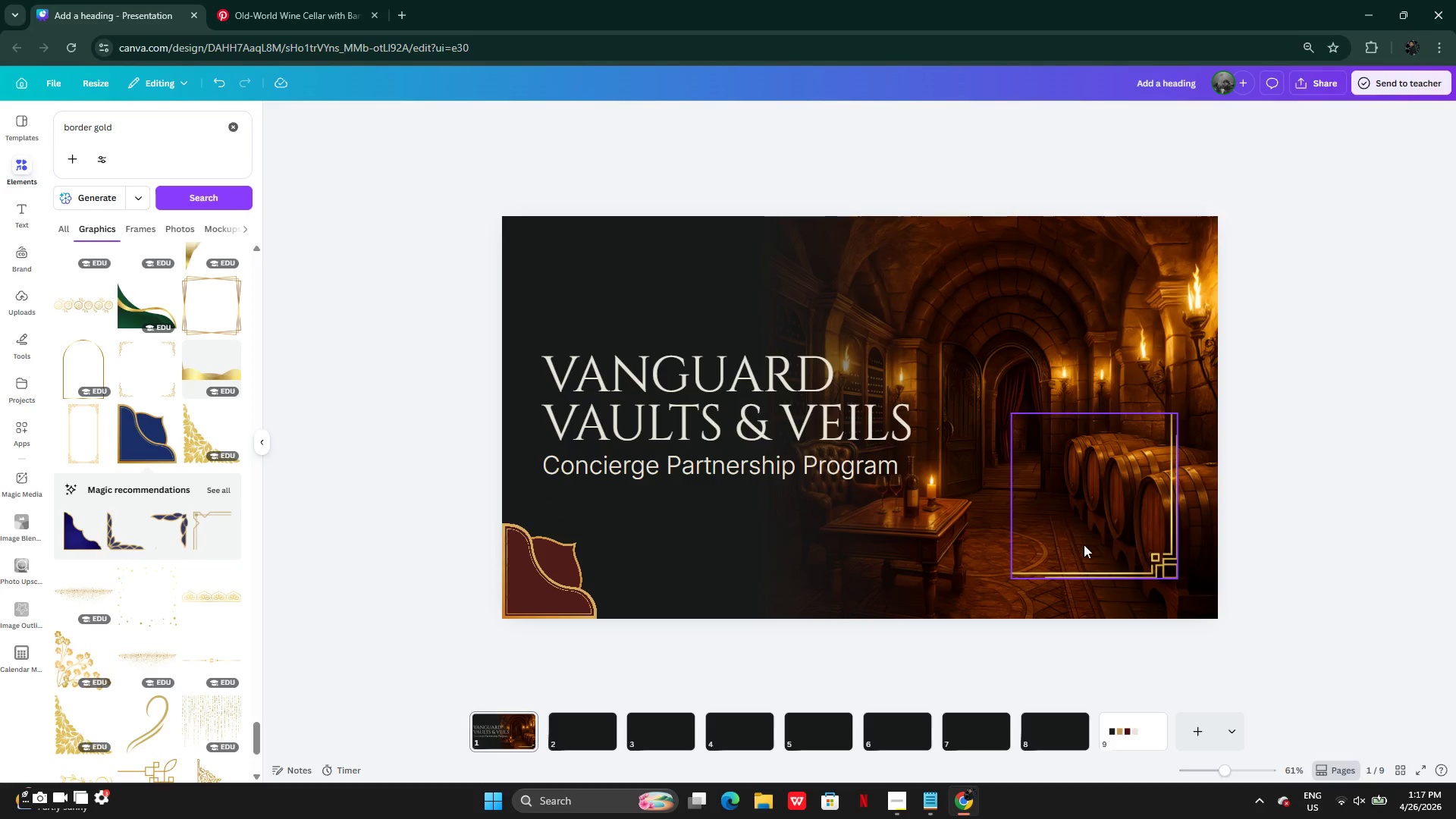 
left_click([552, 592])
 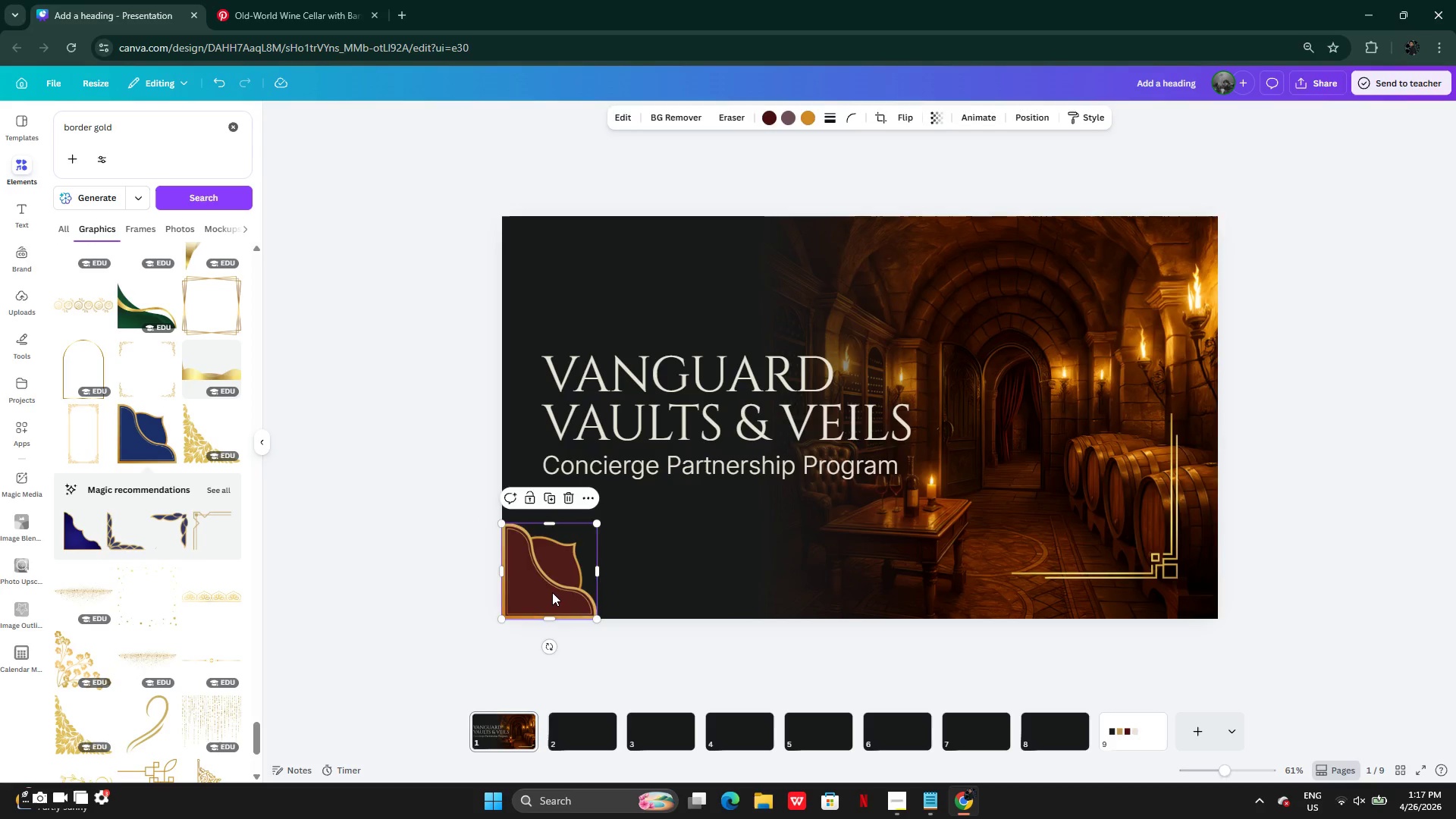 
key(Backspace)
 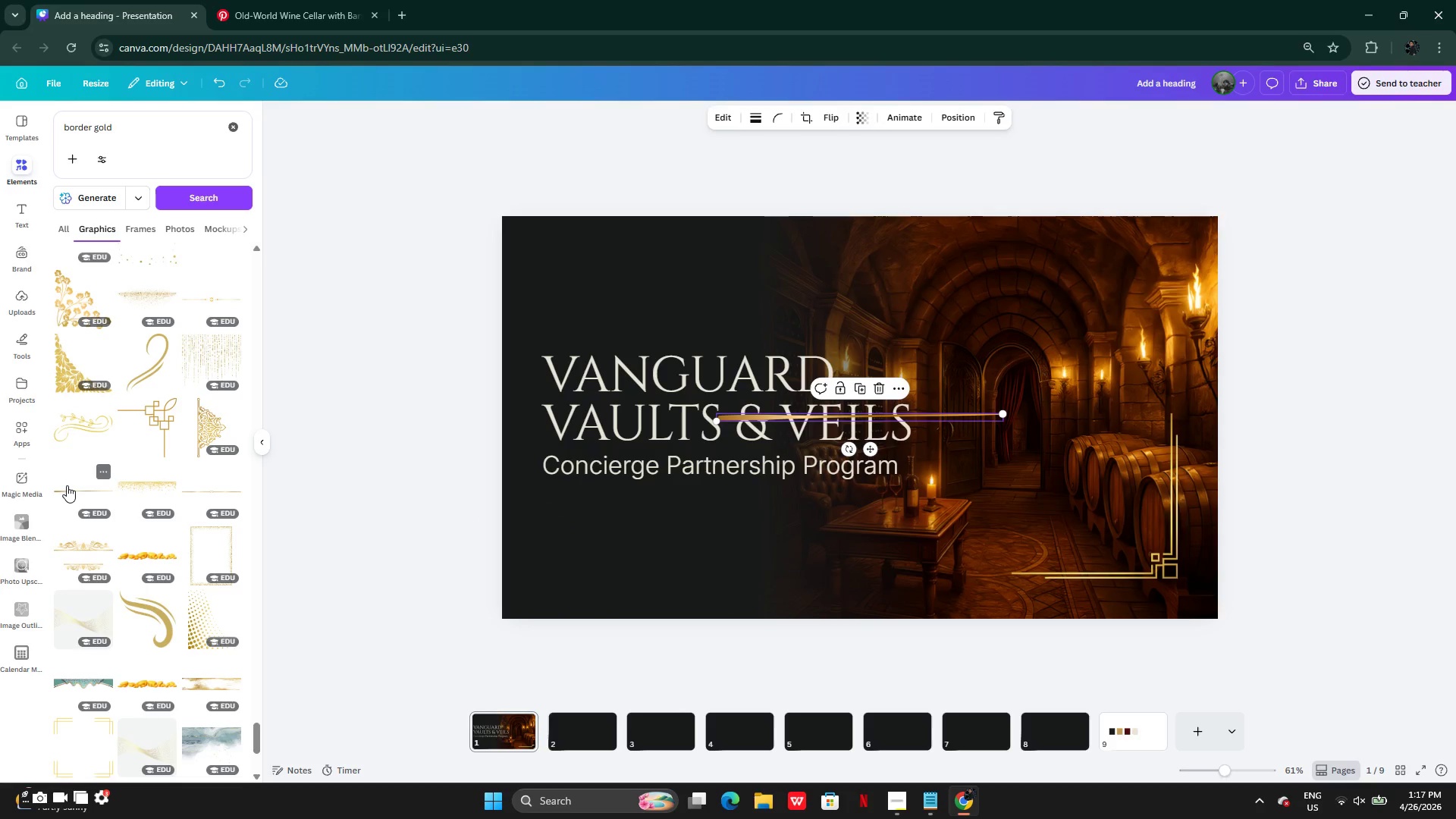 
left_click([875, 387])
 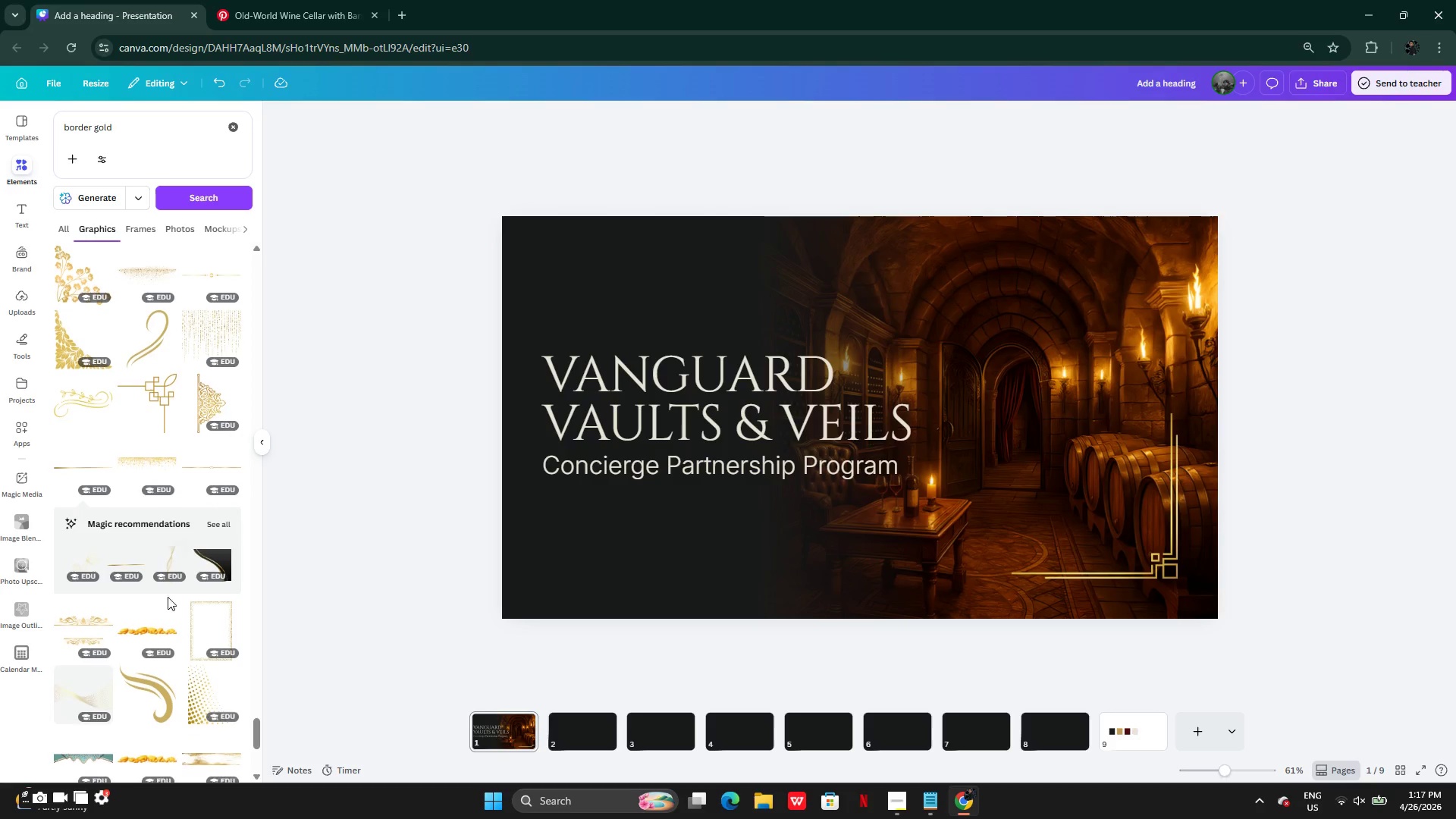 
mouse_move([124, 613])
 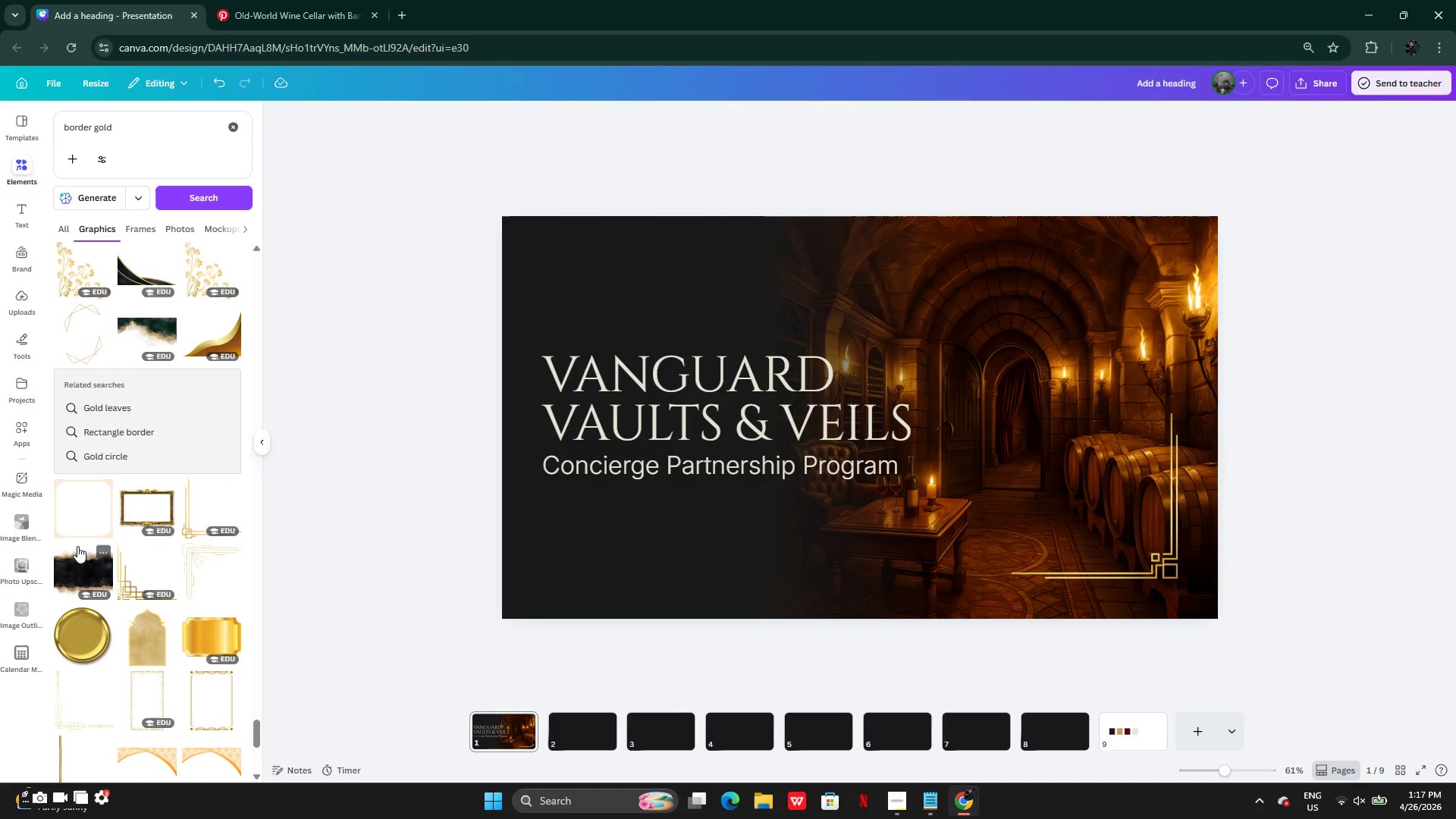 
left_click([242, 125])
 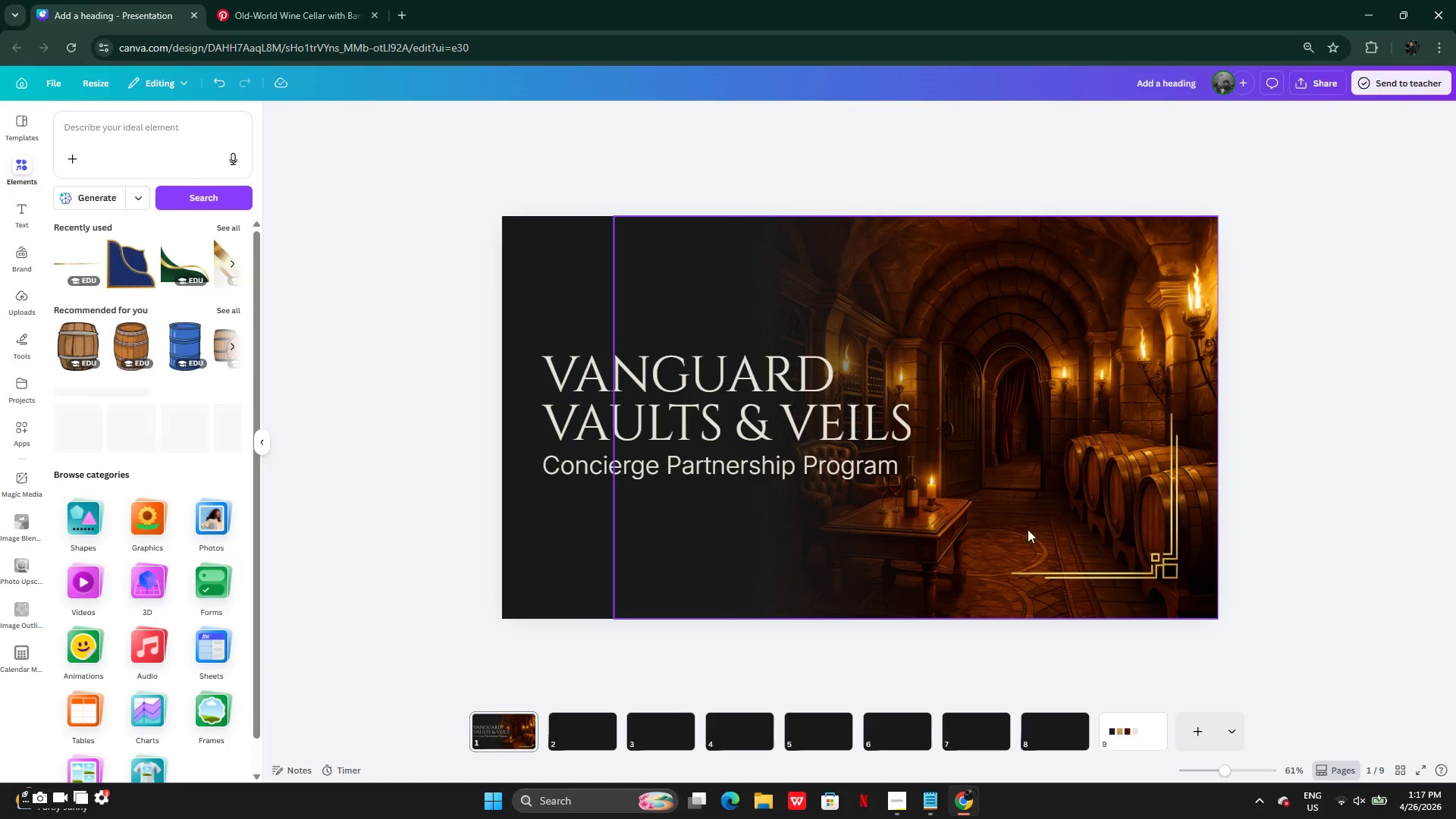 
left_click([1087, 550])
 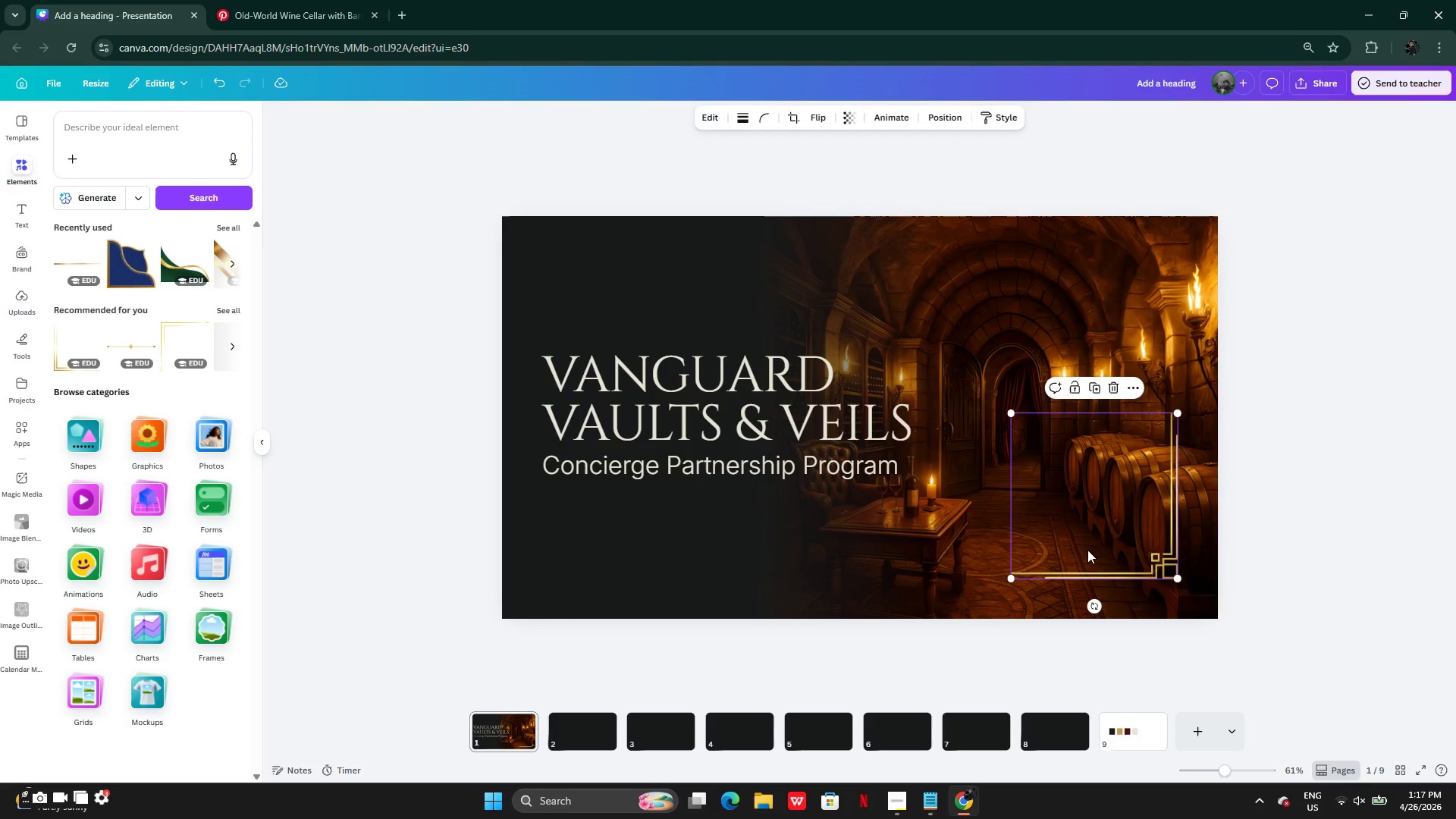 
key(Backspace)
 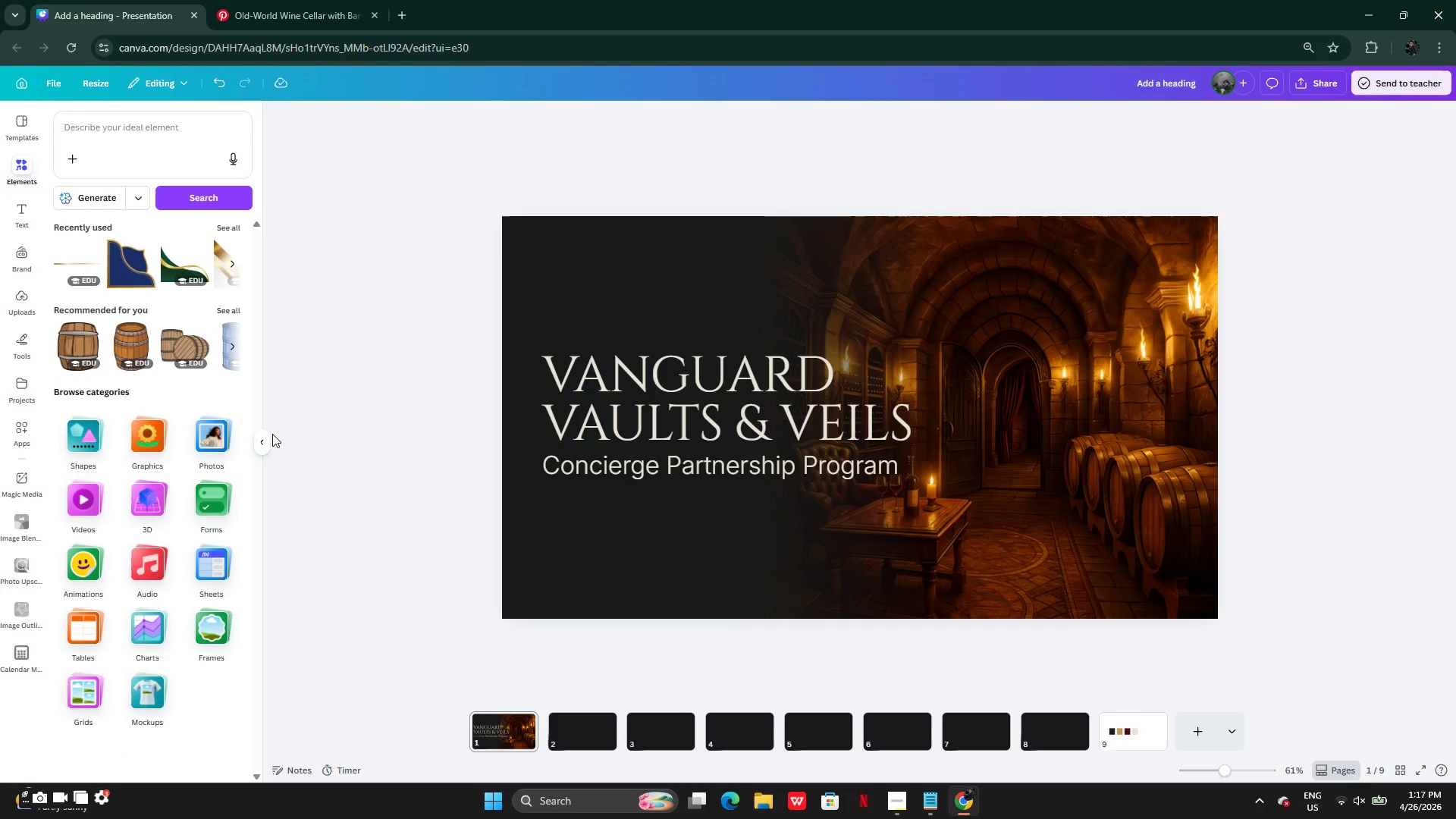 
left_click([96, 449])
 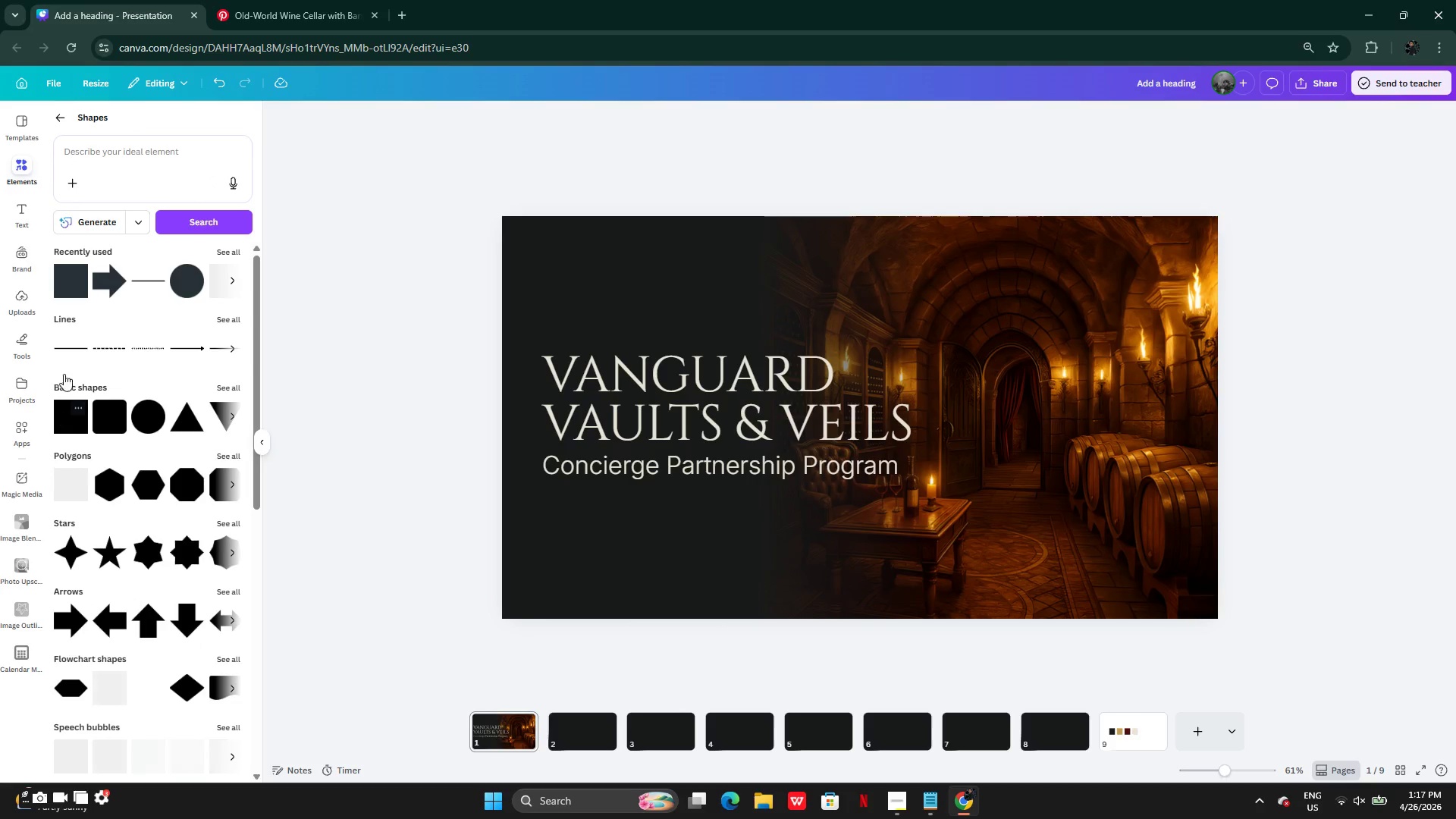 
left_click([65, 406])
 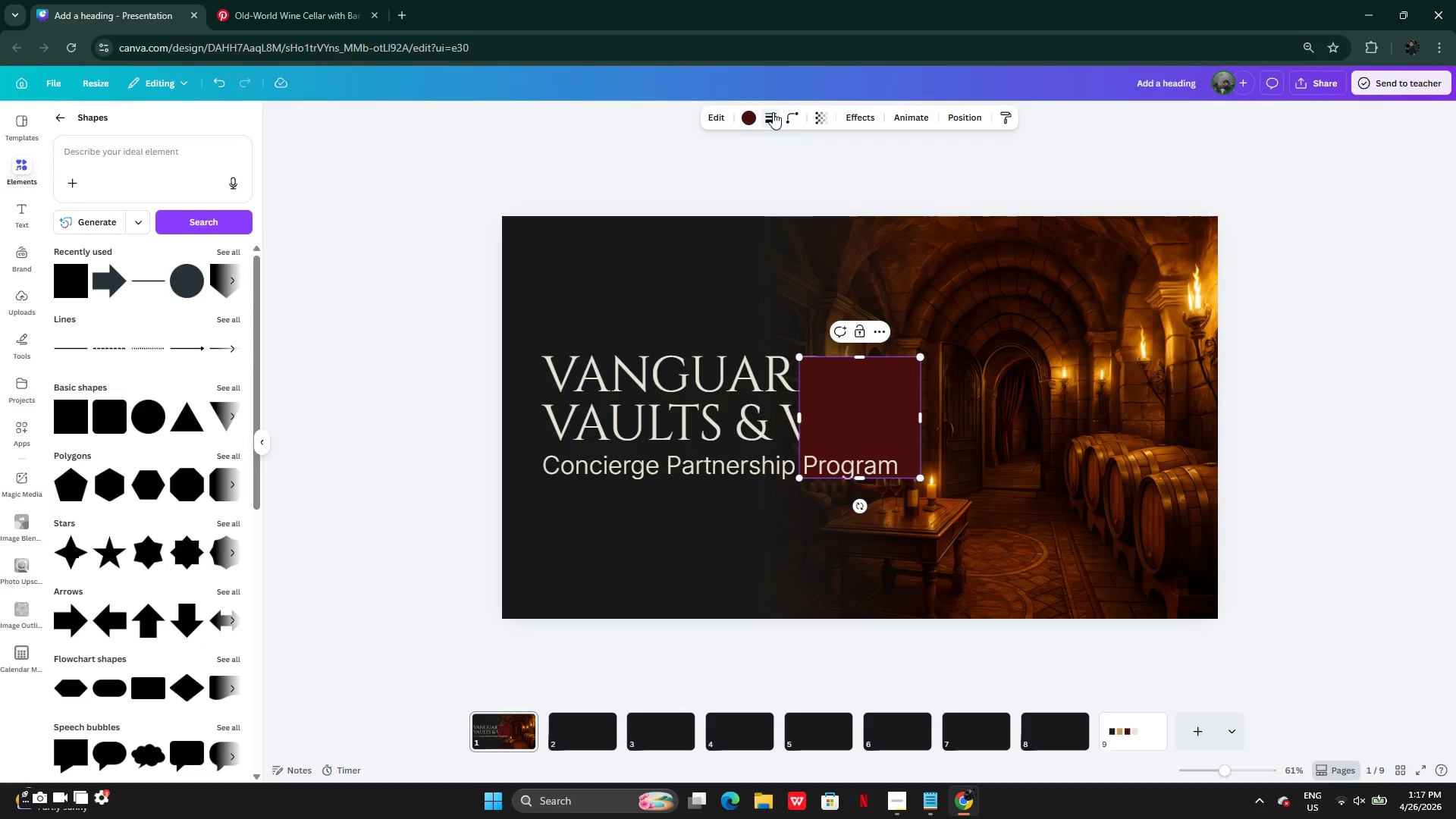 
left_click([739, 160])
 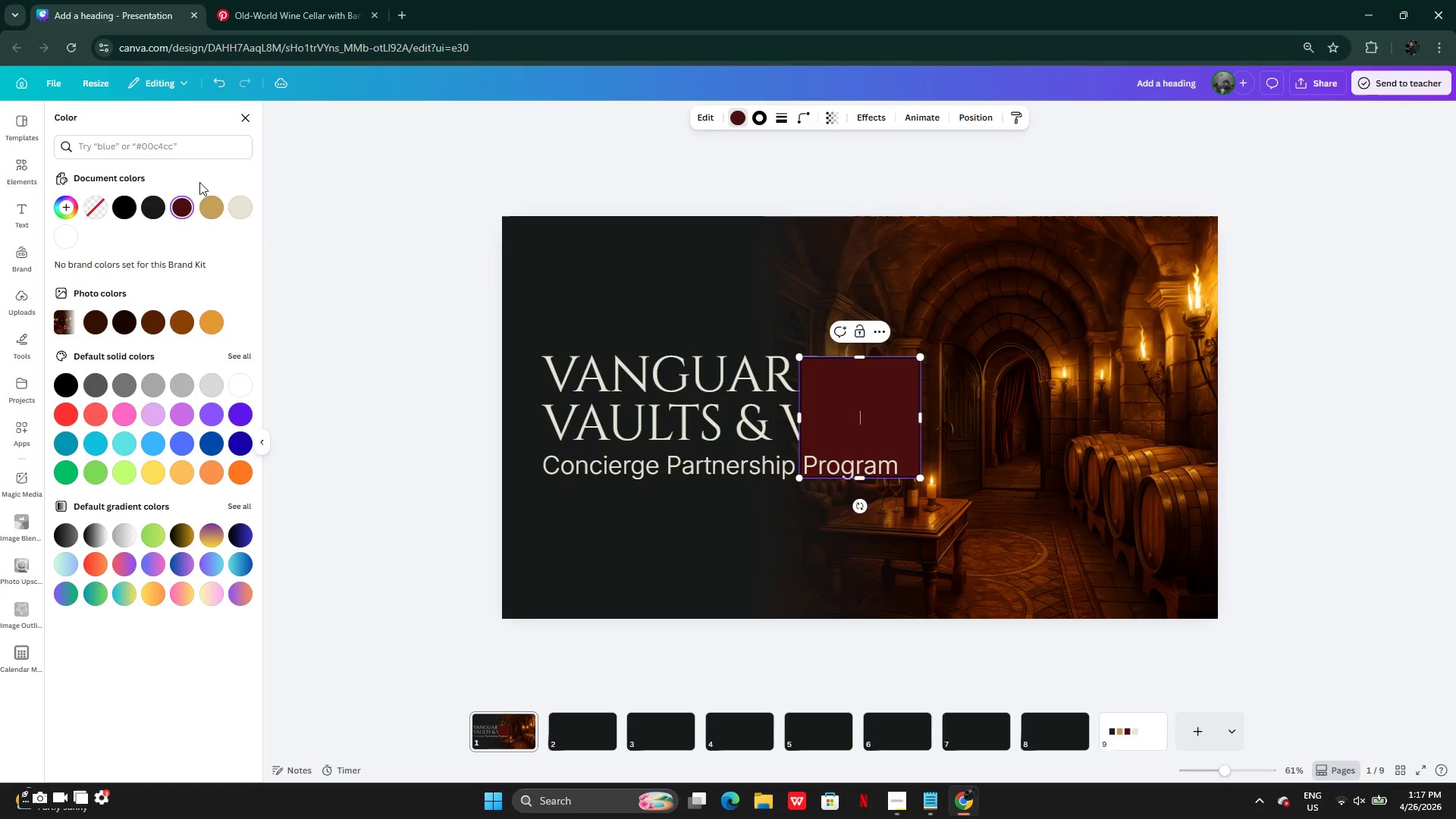 
left_click([105, 200])
 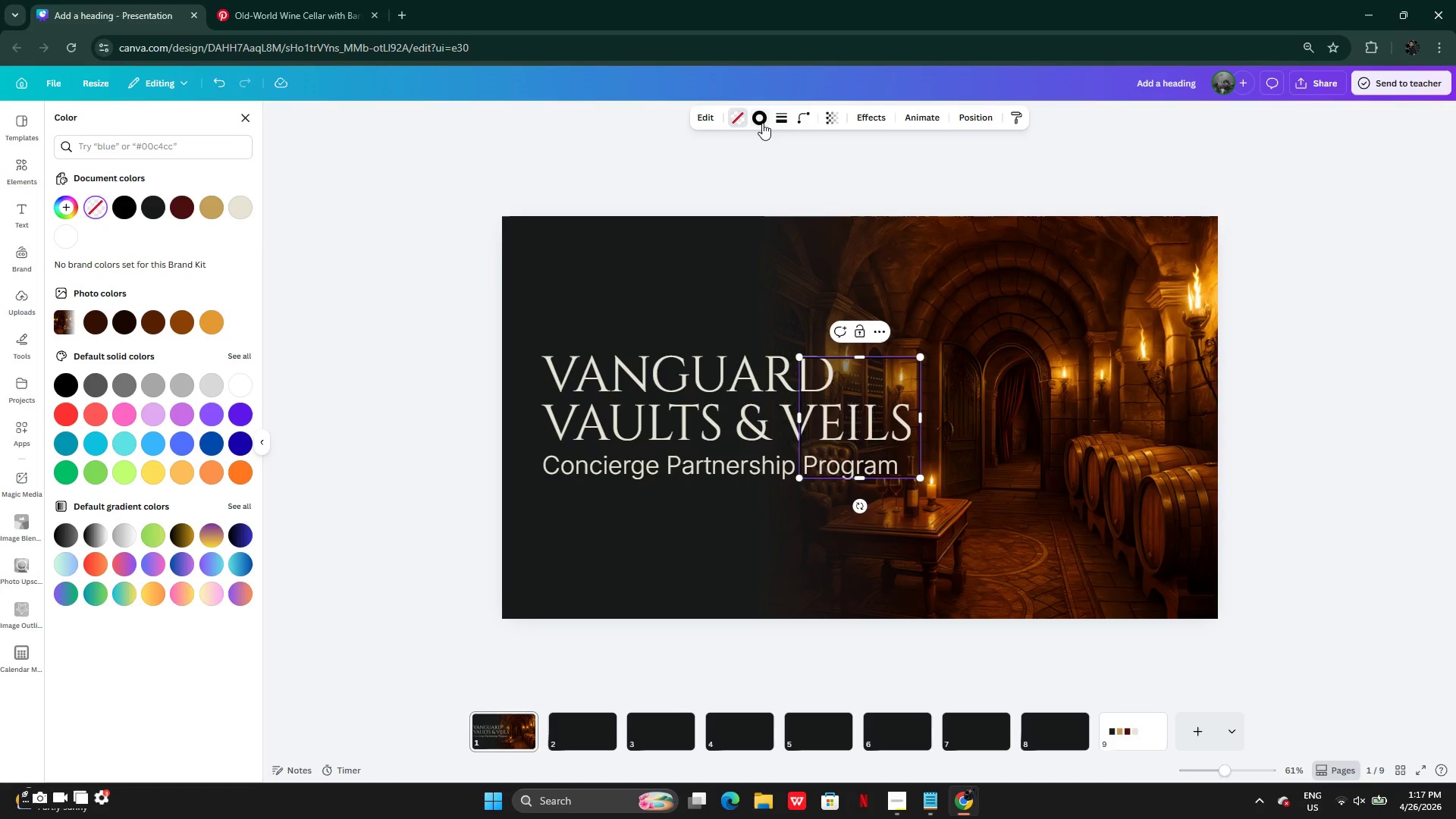 
left_click([764, 121])
 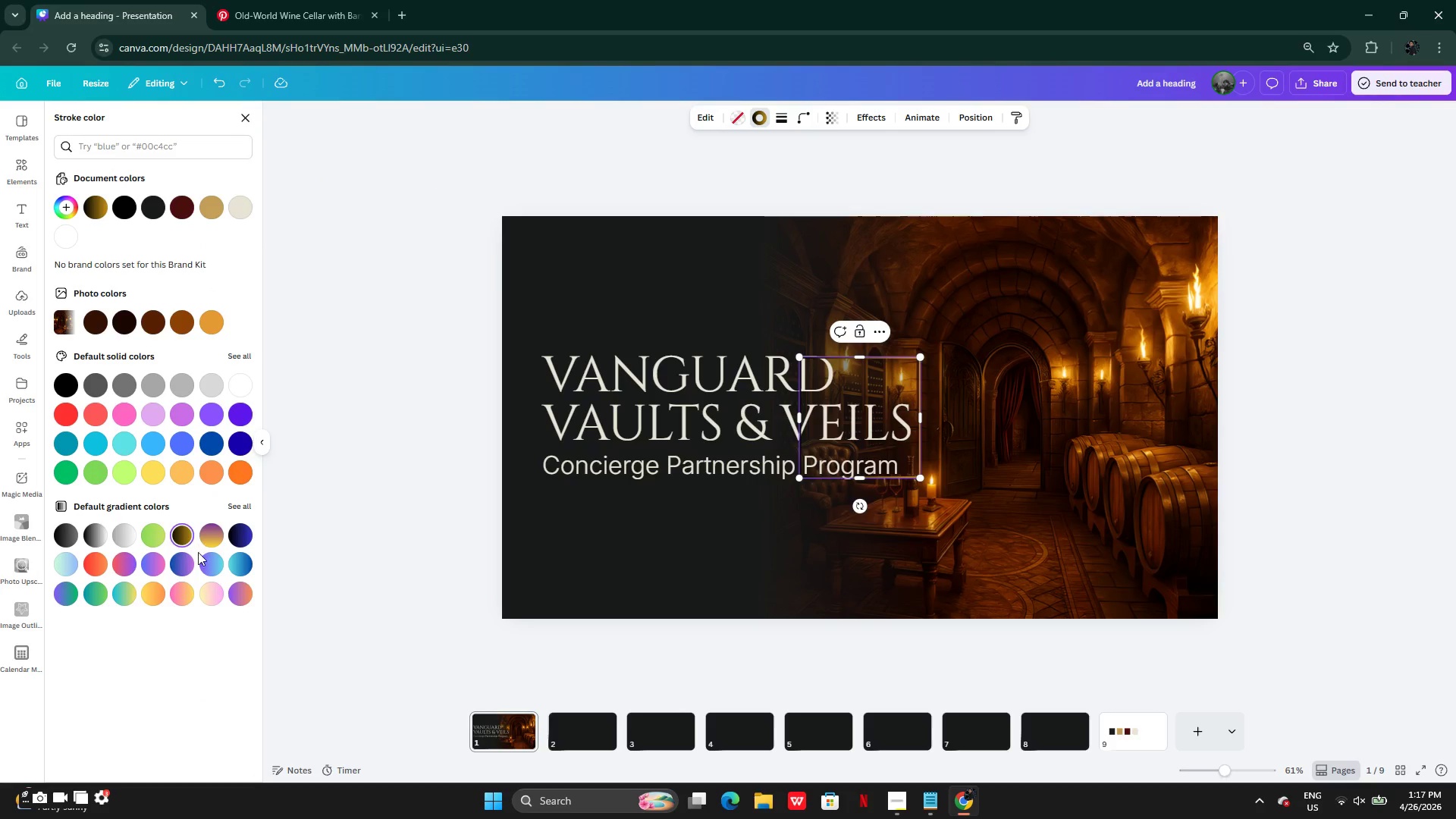 
left_click([240, 506])
 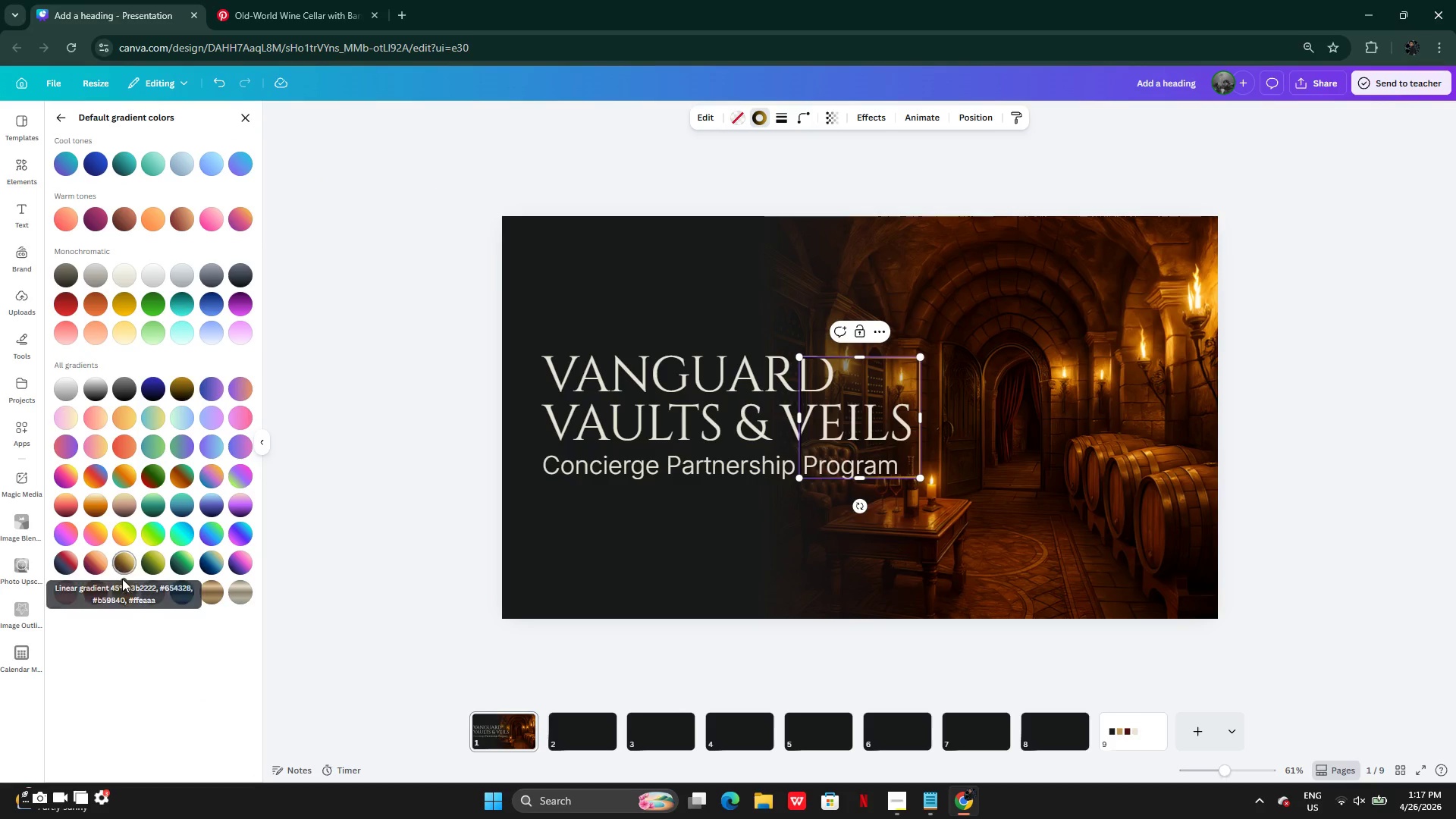 
left_click([120, 586])
 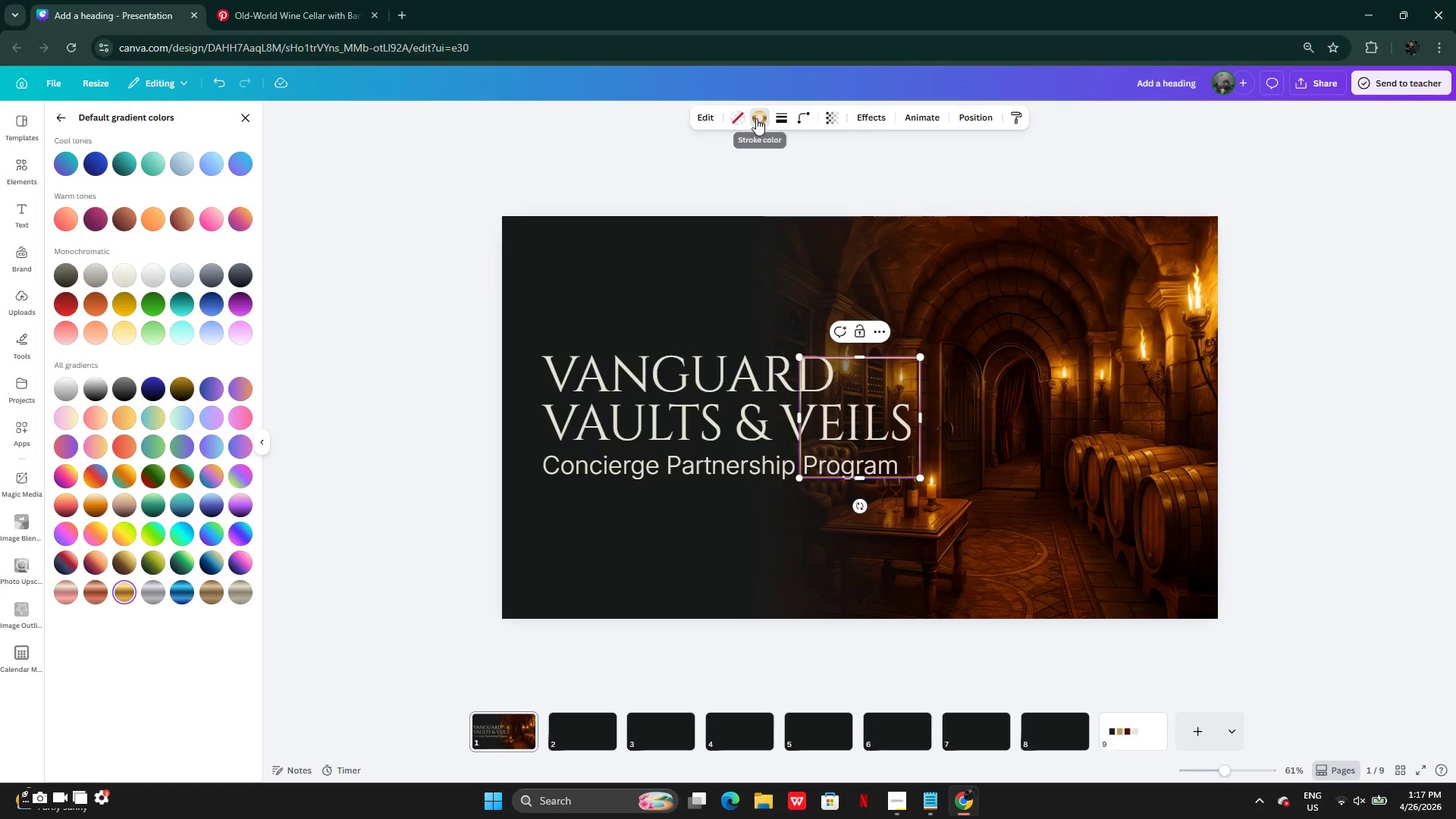 
left_click([772, 117])
 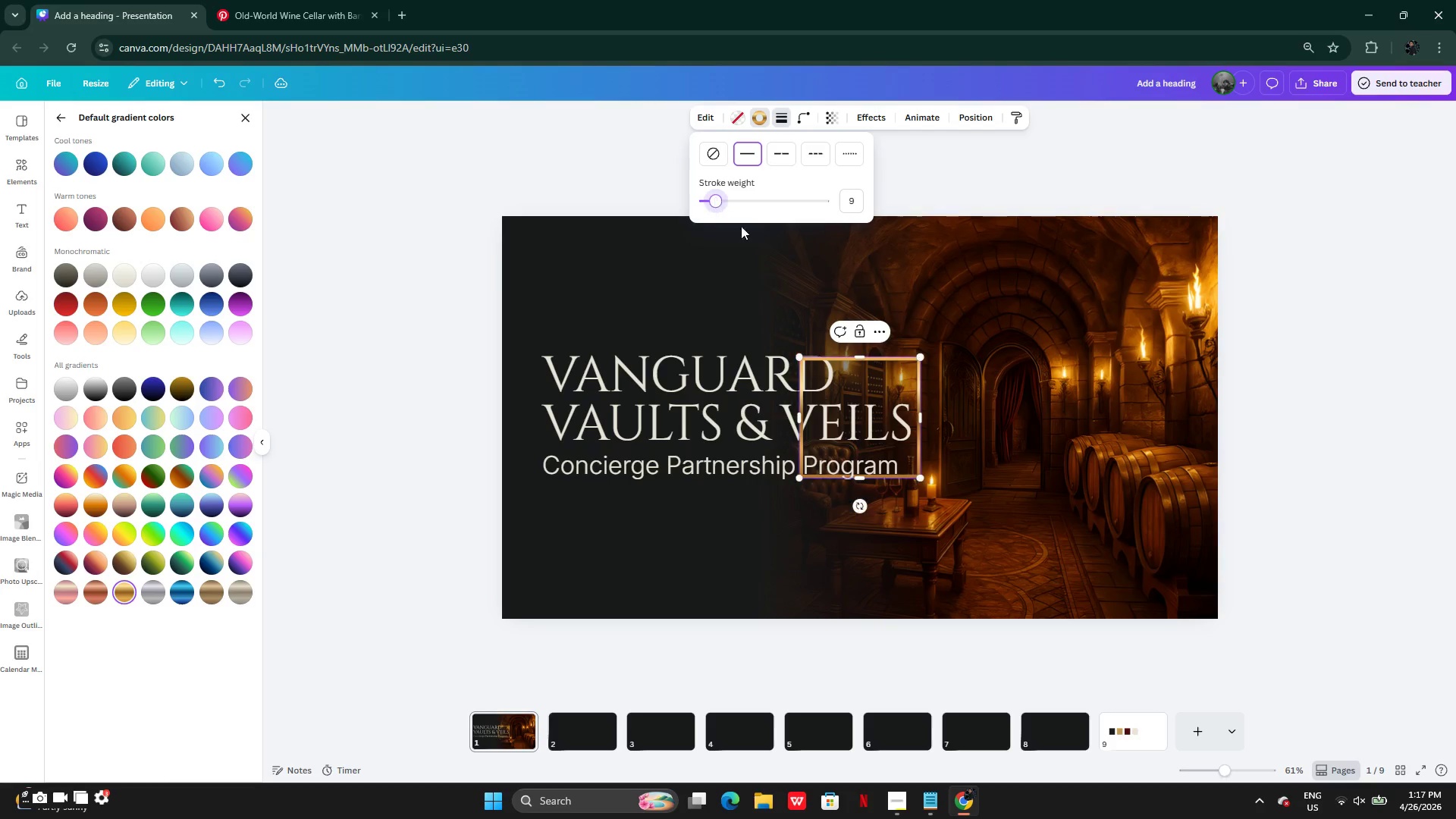 
left_click_drag(start_coordinate=[800, 425], to_coordinate=[544, 411])
 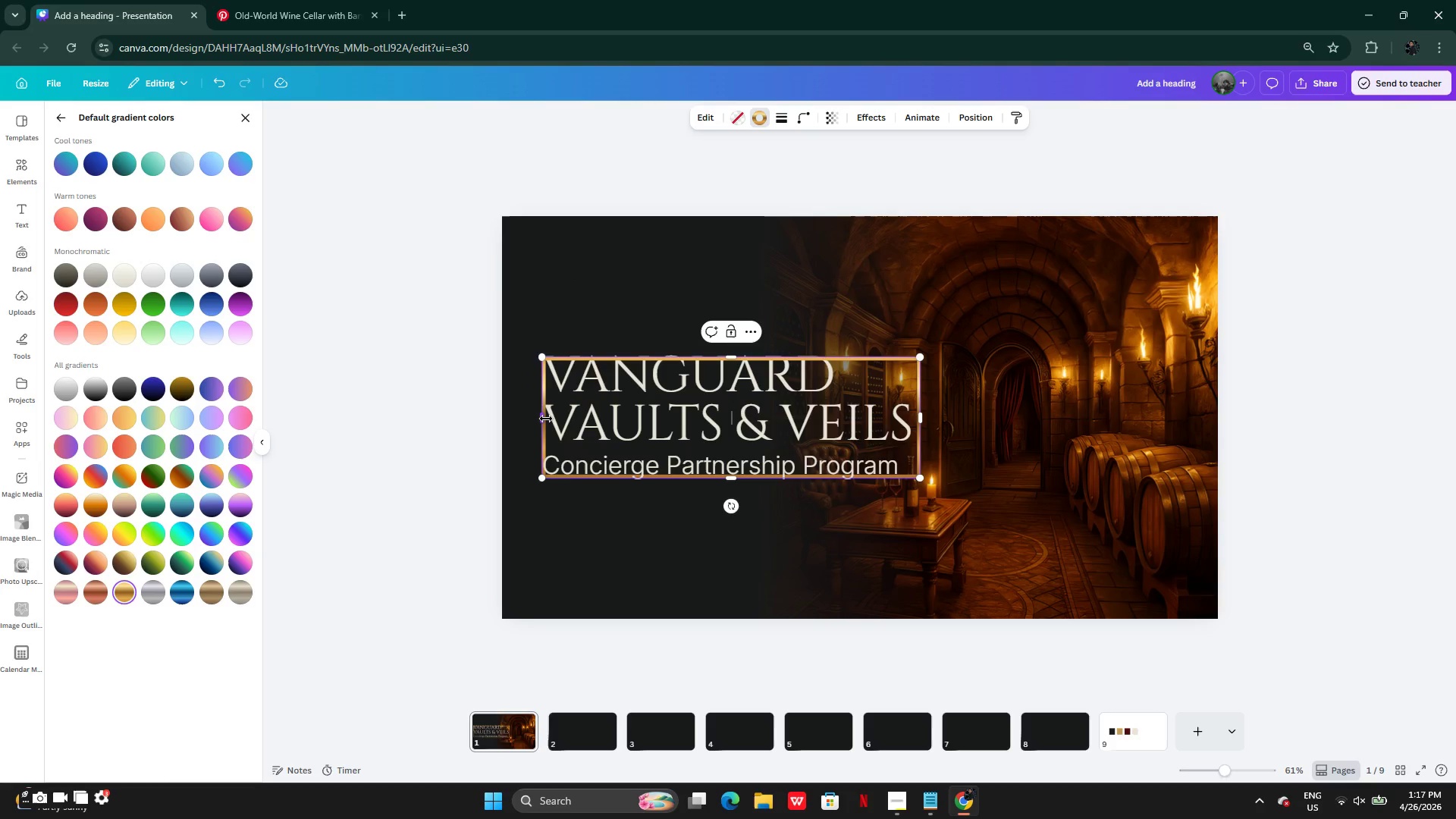 
left_click_drag(start_coordinate=[546, 419], to_coordinate=[527, 413])
 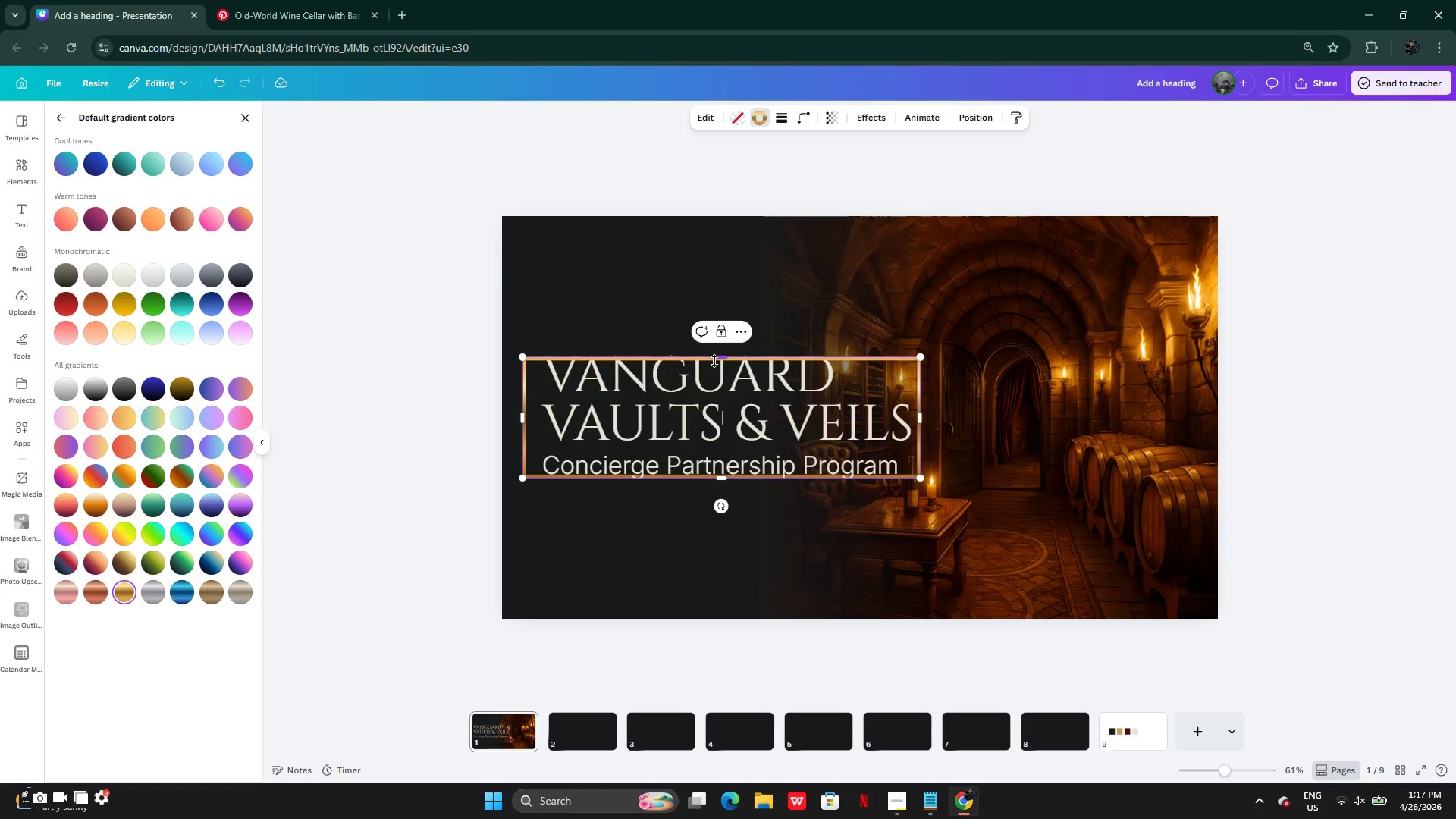 
left_click_drag(start_coordinate=[716, 361], to_coordinate=[723, 234])
 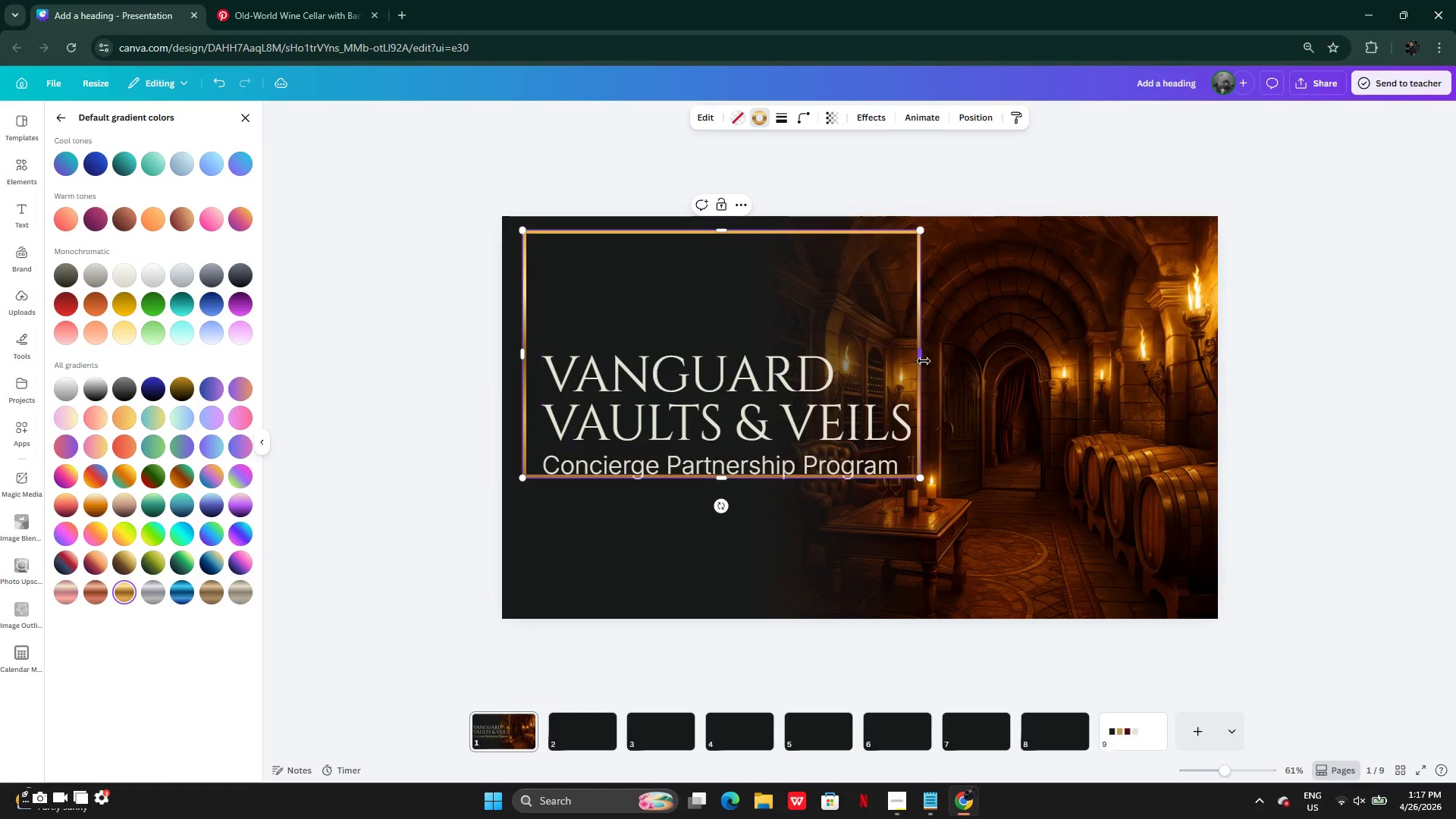 
left_click_drag(start_coordinate=[921, 359], to_coordinate=[1207, 385])
 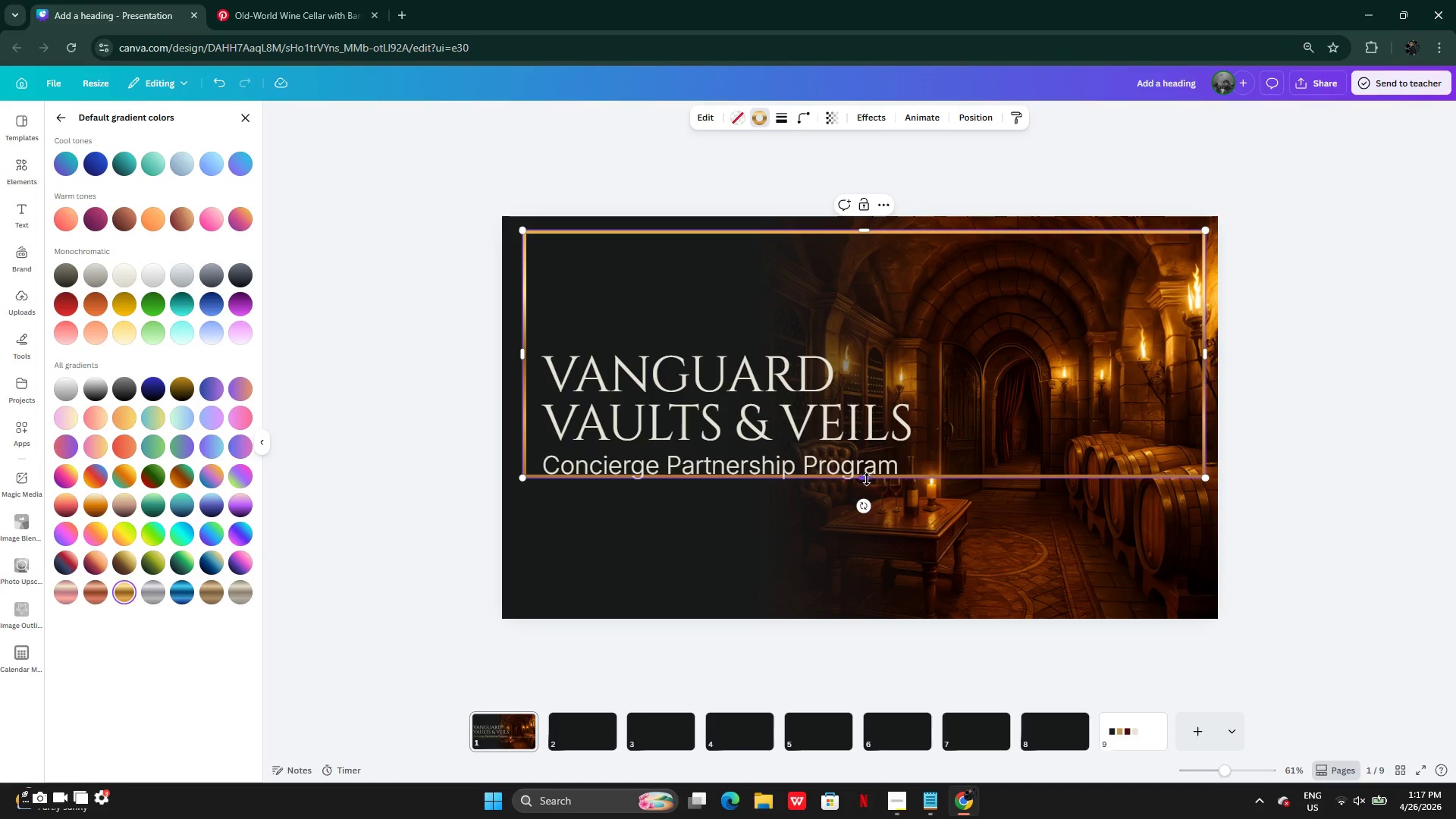 
left_click_drag(start_coordinate=[867, 480], to_coordinate=[846, 608])
 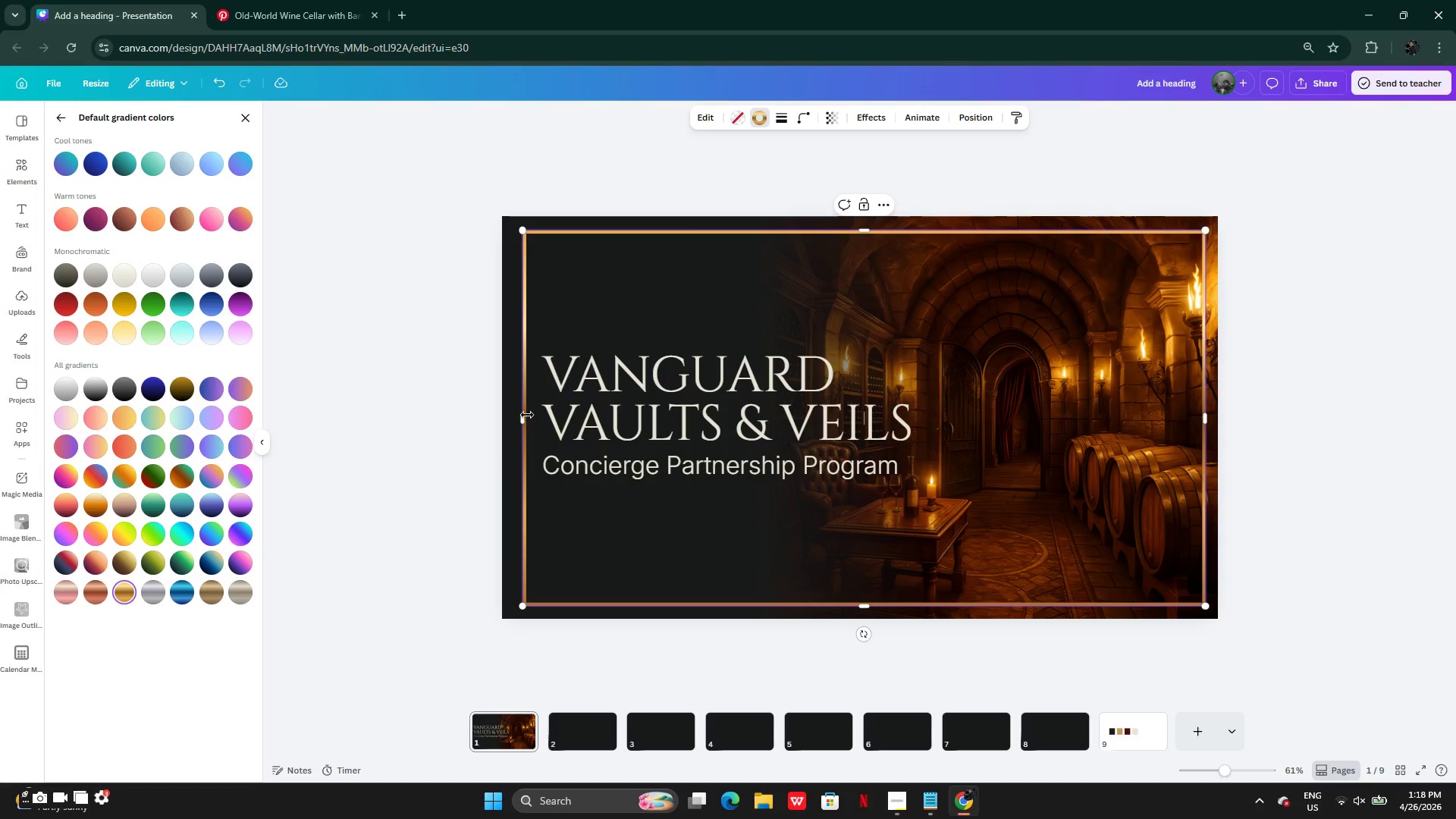 
left_click_drag(start_coordinate=[525, 417], to_coordinate=[518, 413])
 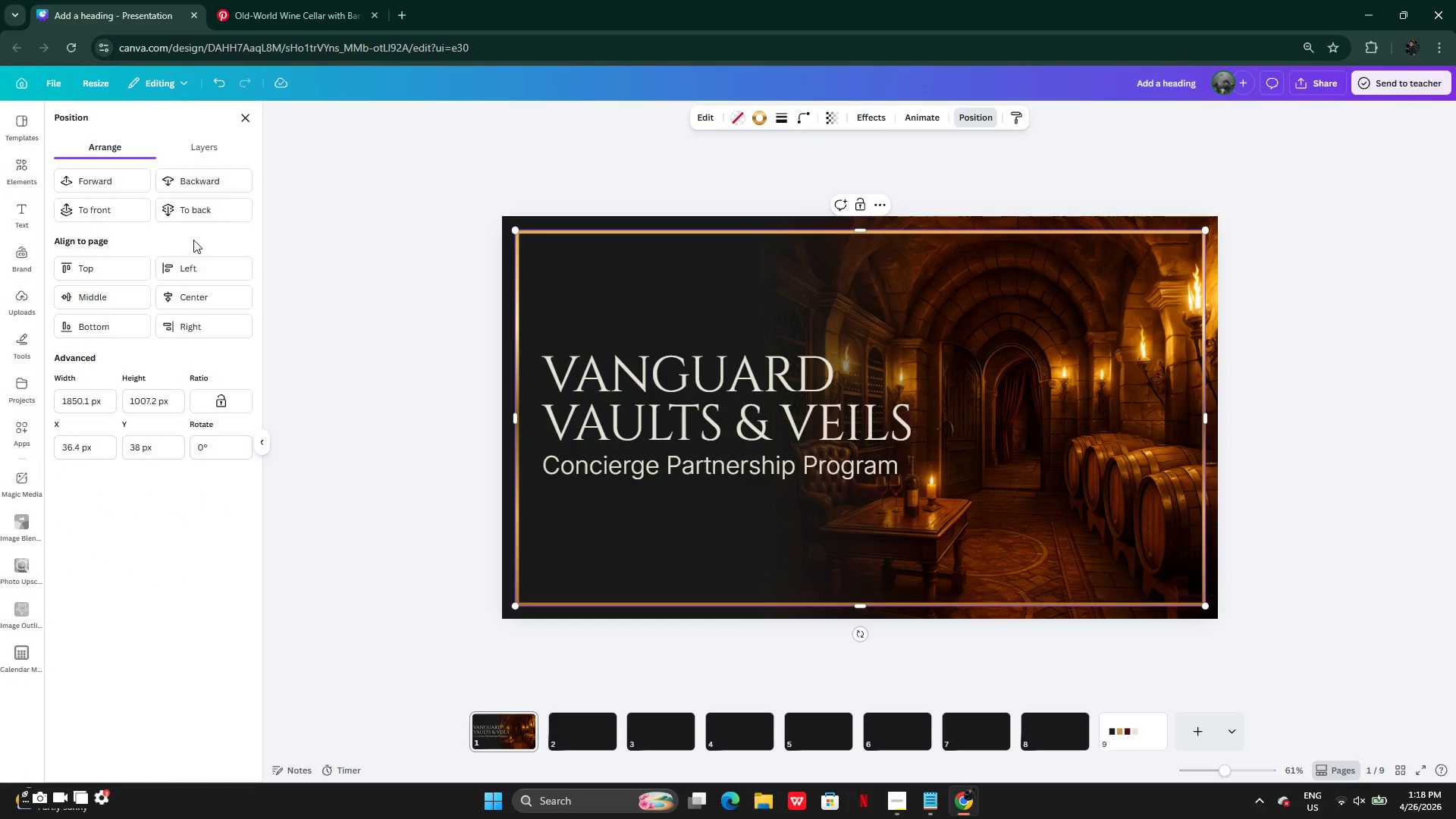 
left_click([176, 300])
 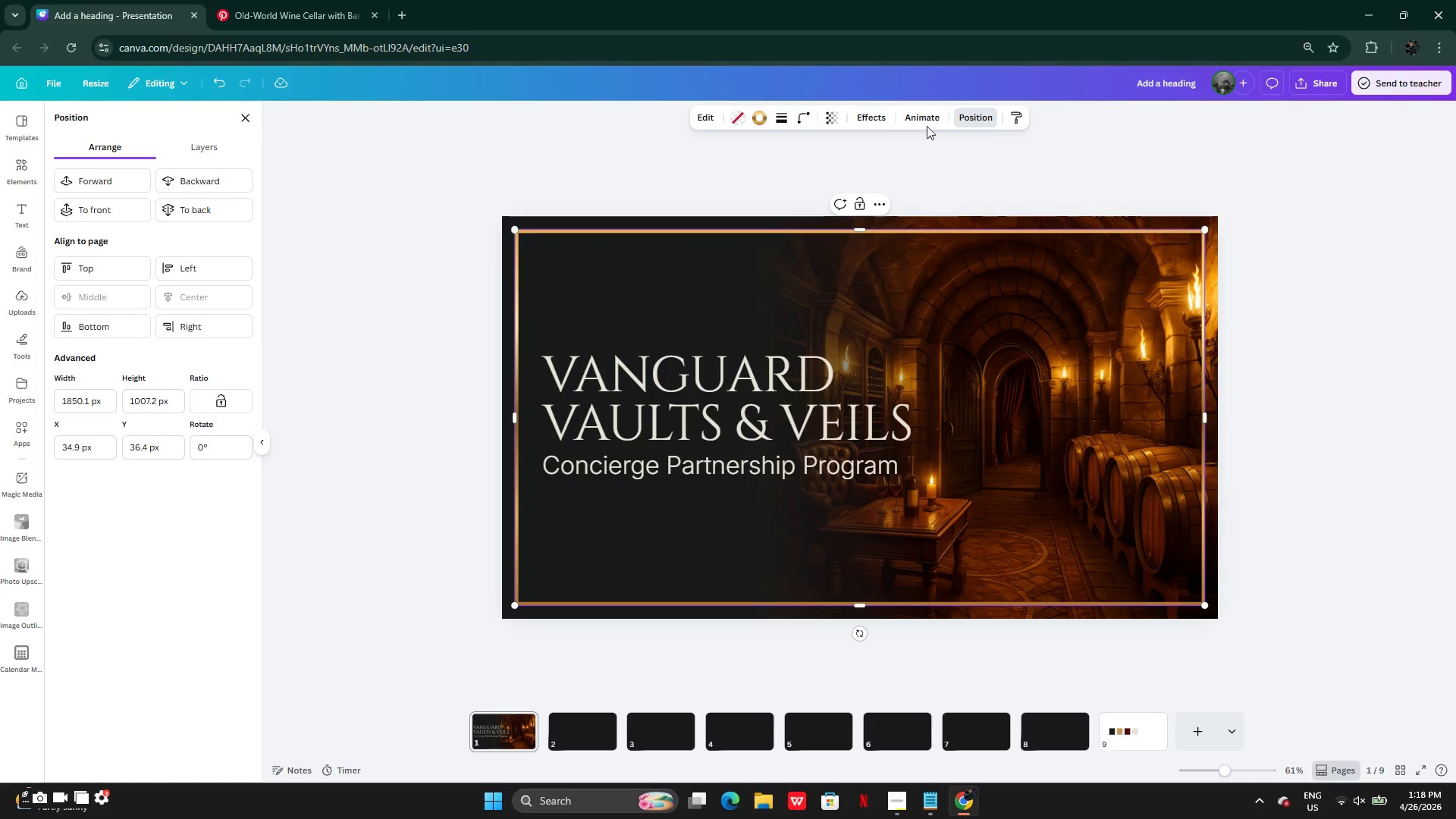 
wait(5.19)
 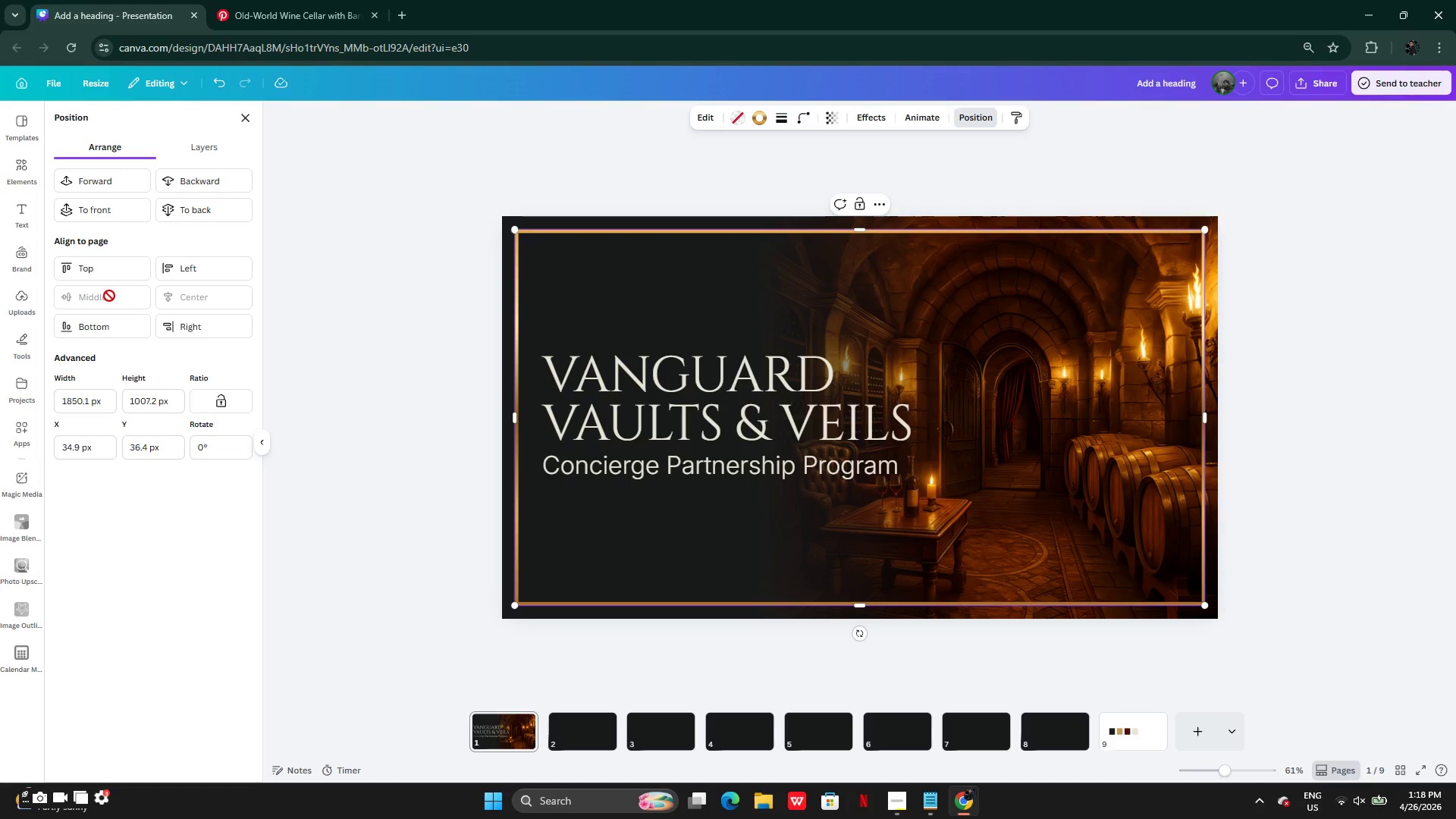 
double_click([175, 209])
 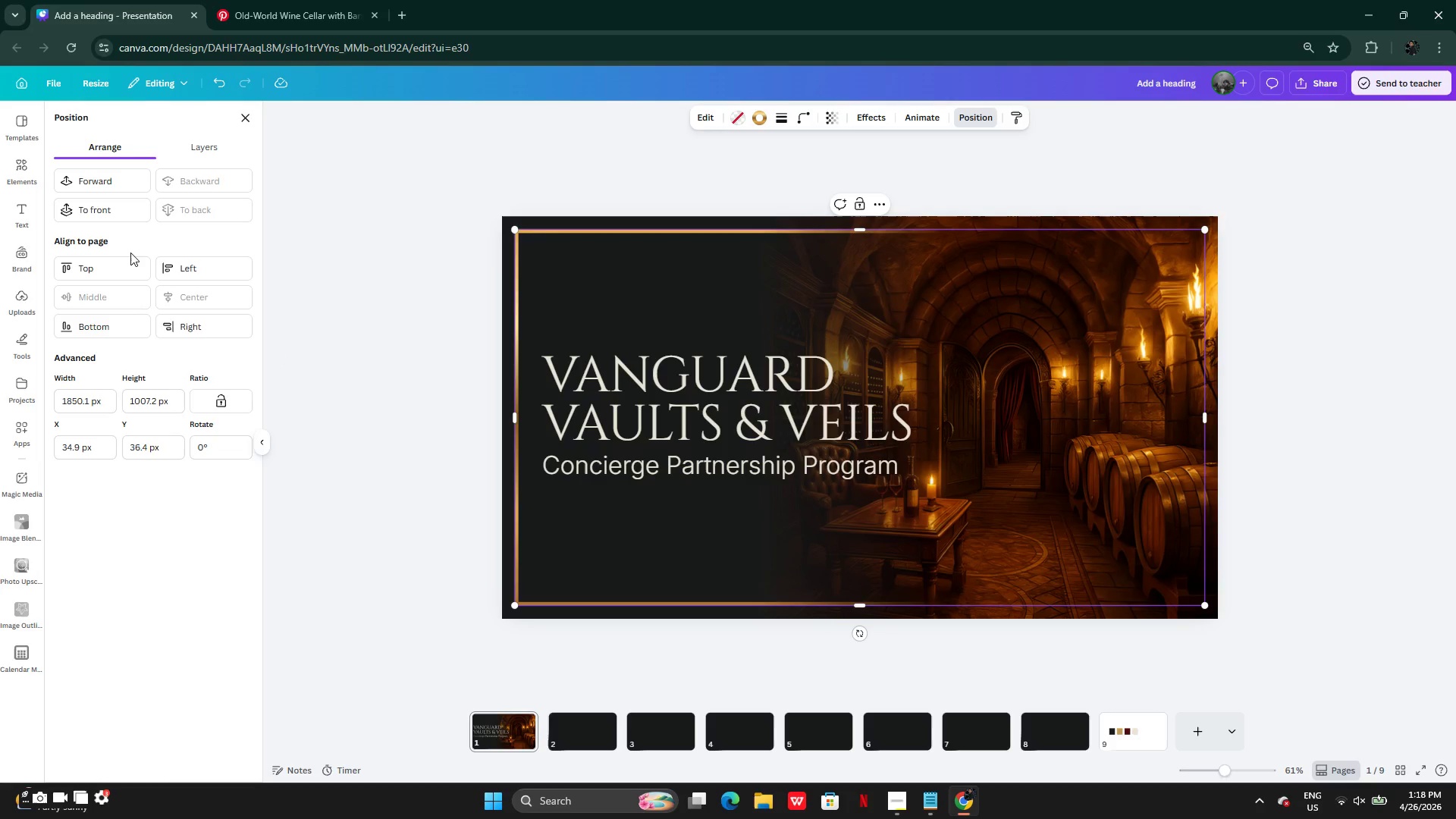 
left_click([106, 187])
 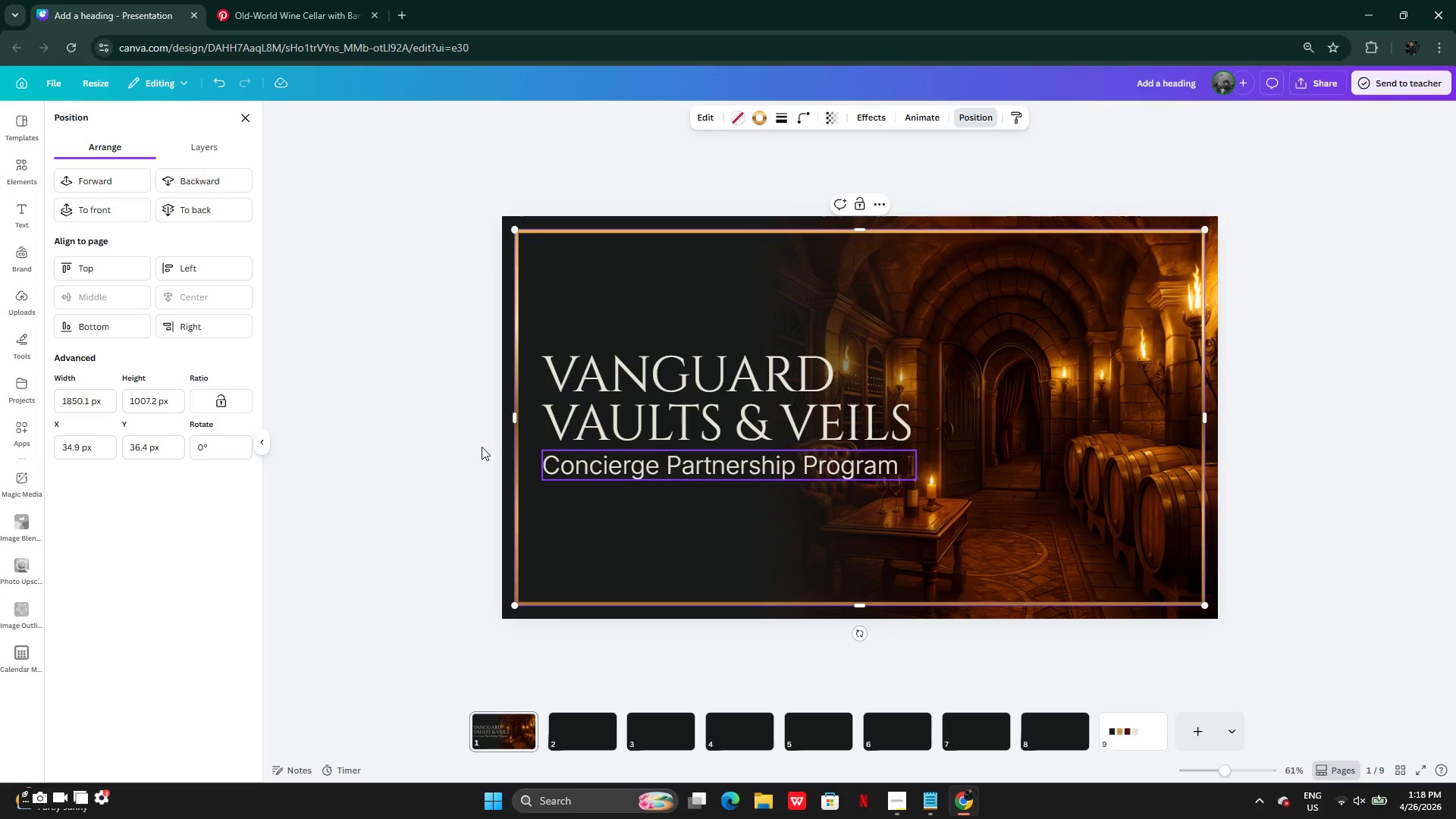 
double_click([438, 441])
 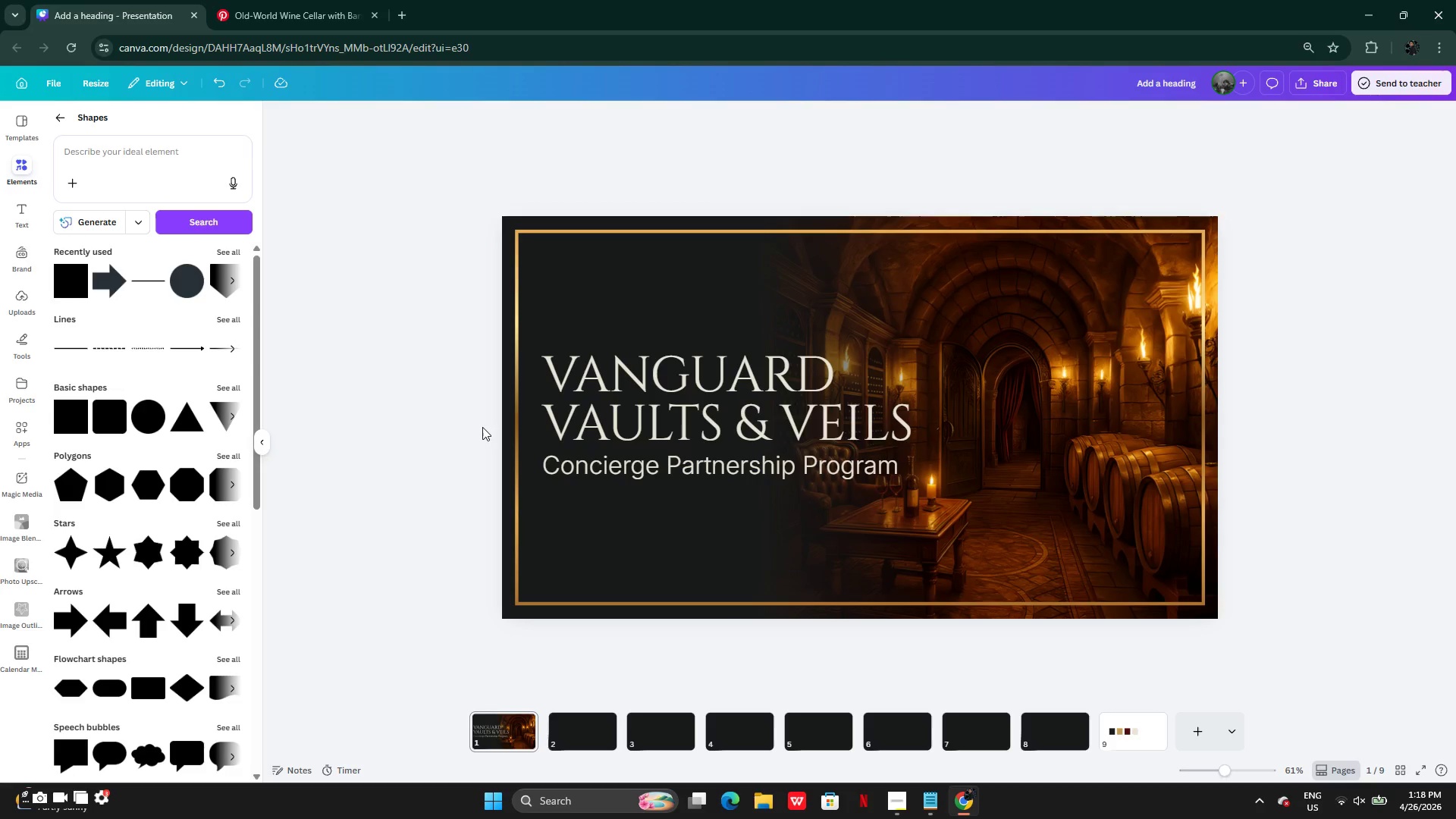 
left_click([570, 243])
 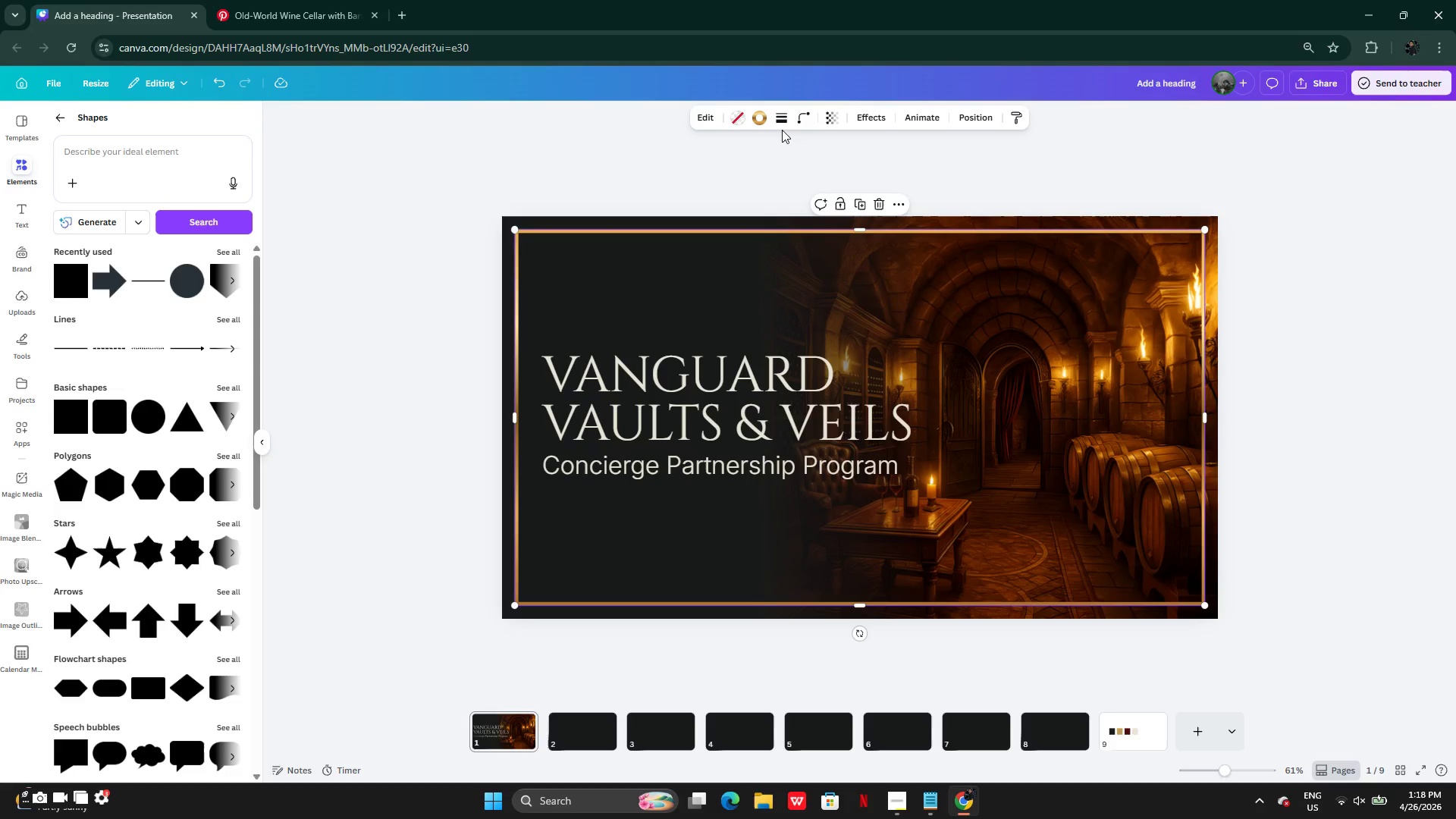 
left_click([782, 123])
 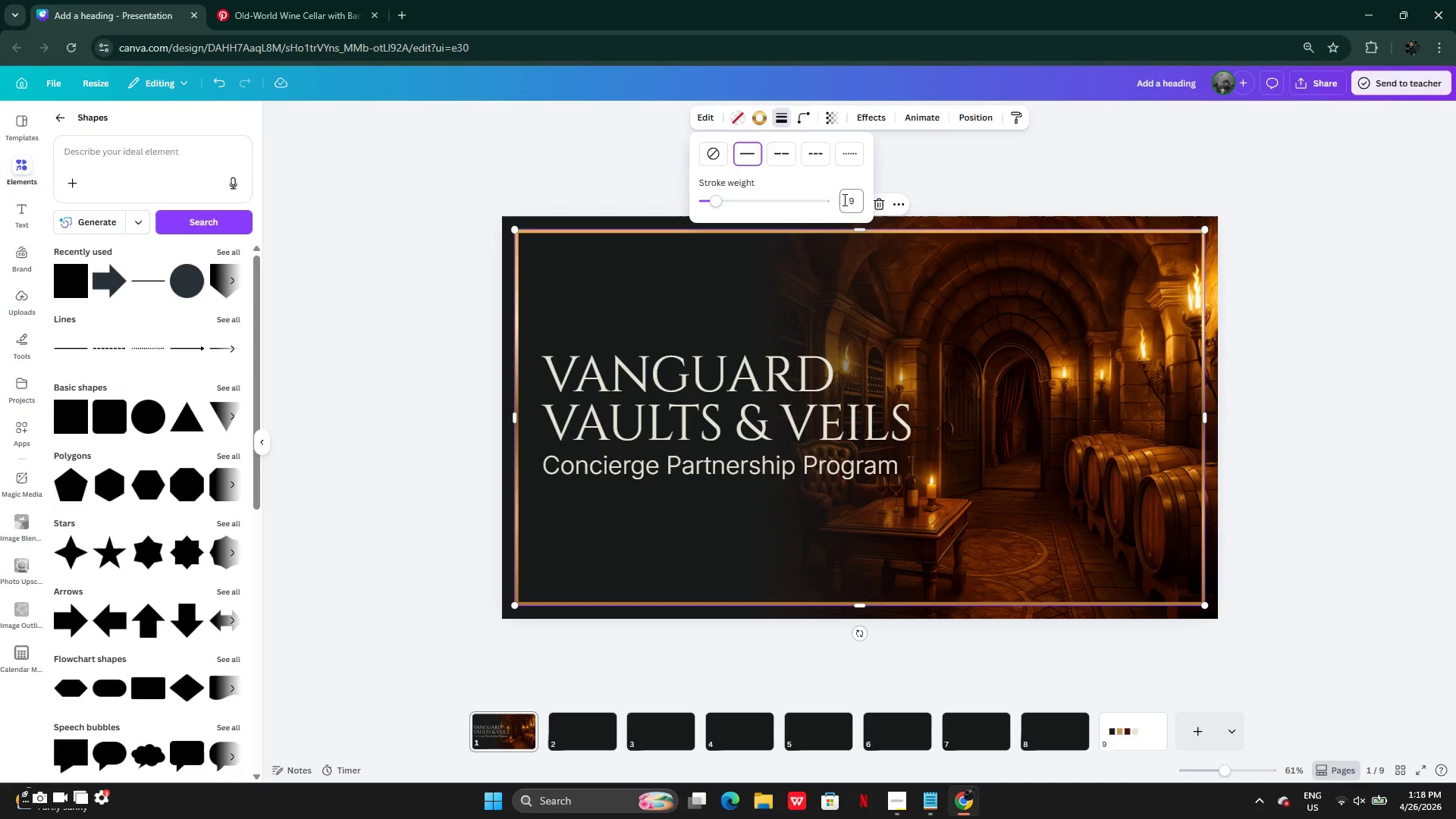 
left_click([847, 199])
 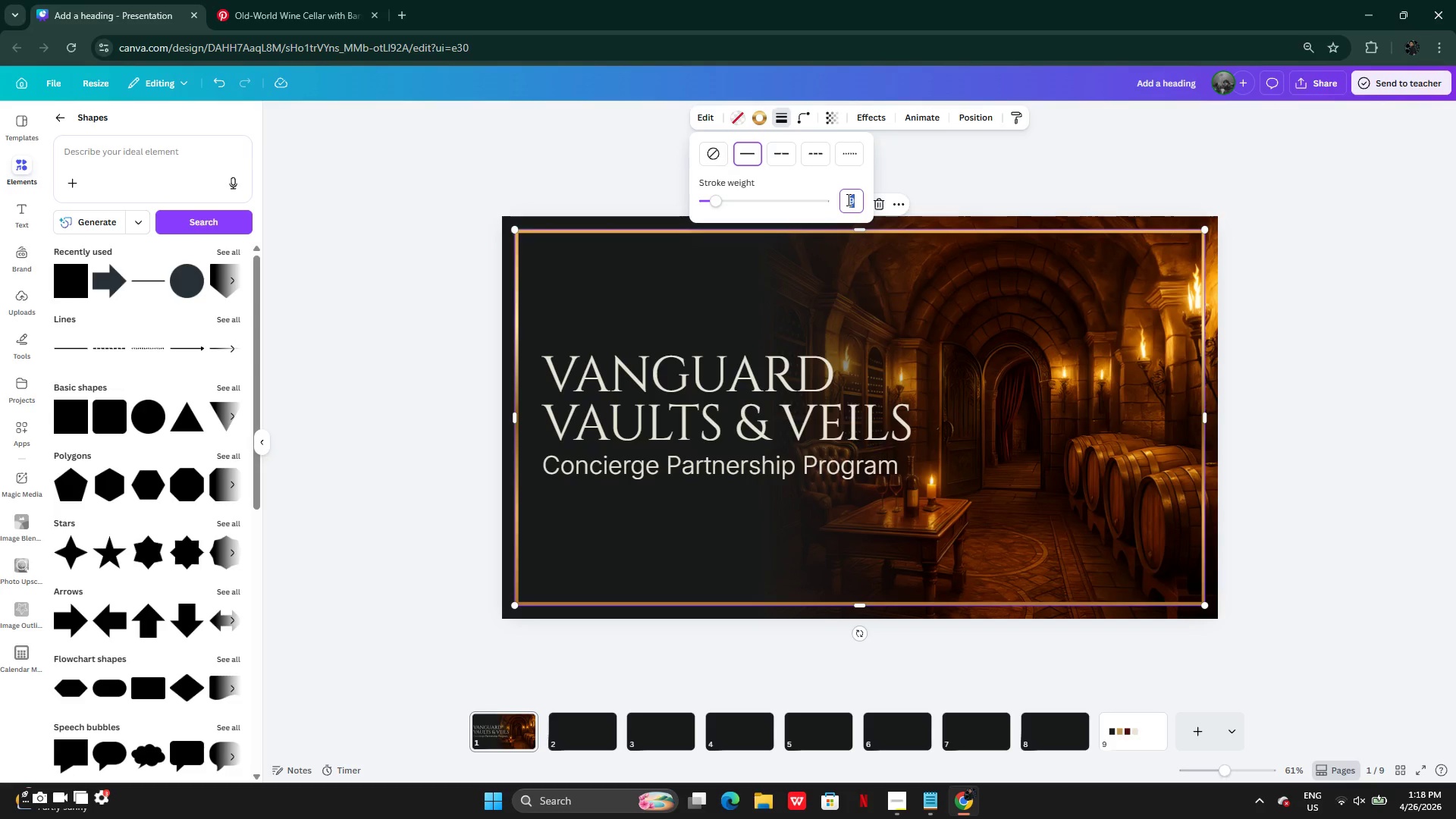 
key(5)
 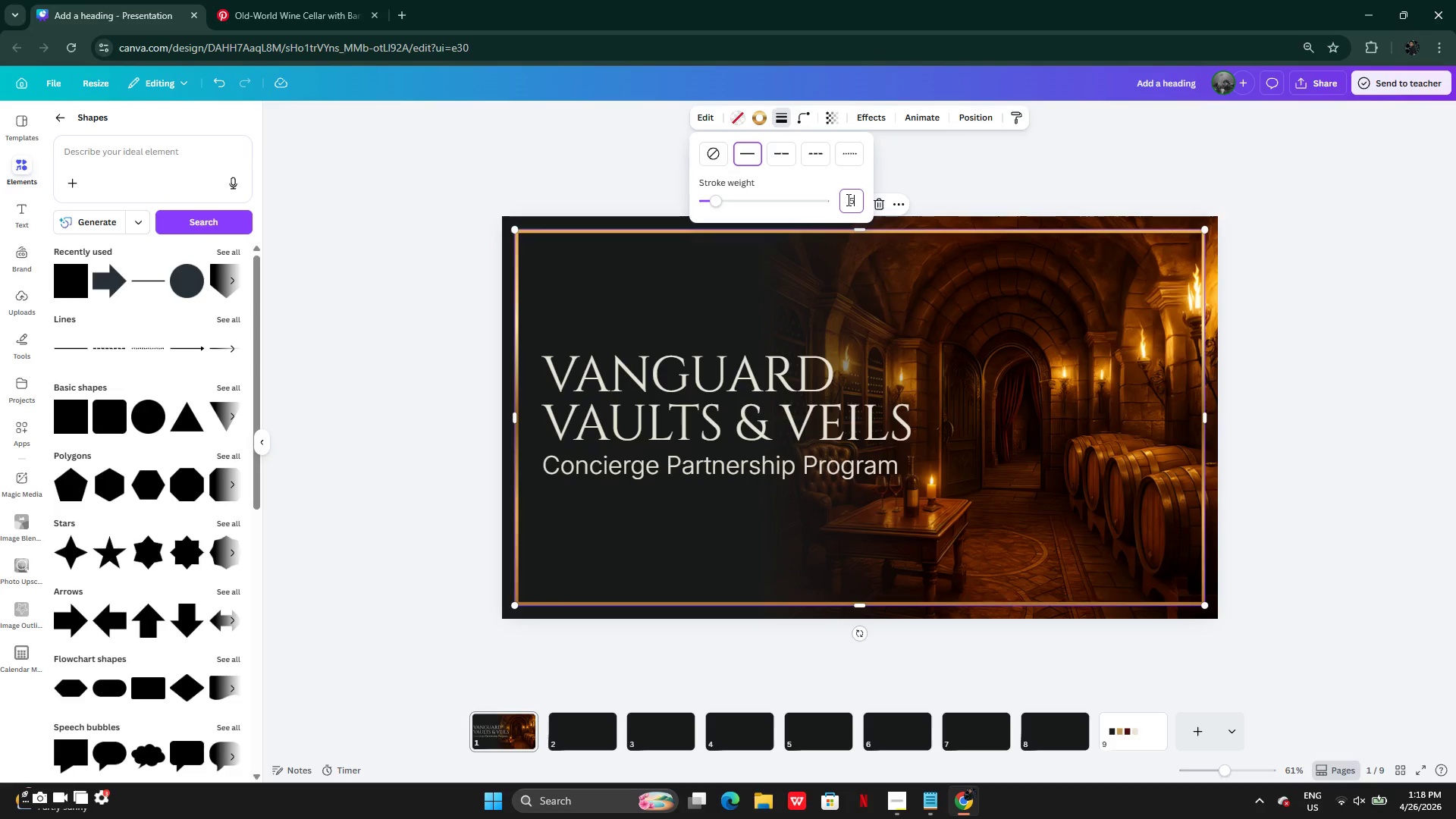 
key(Enter)
 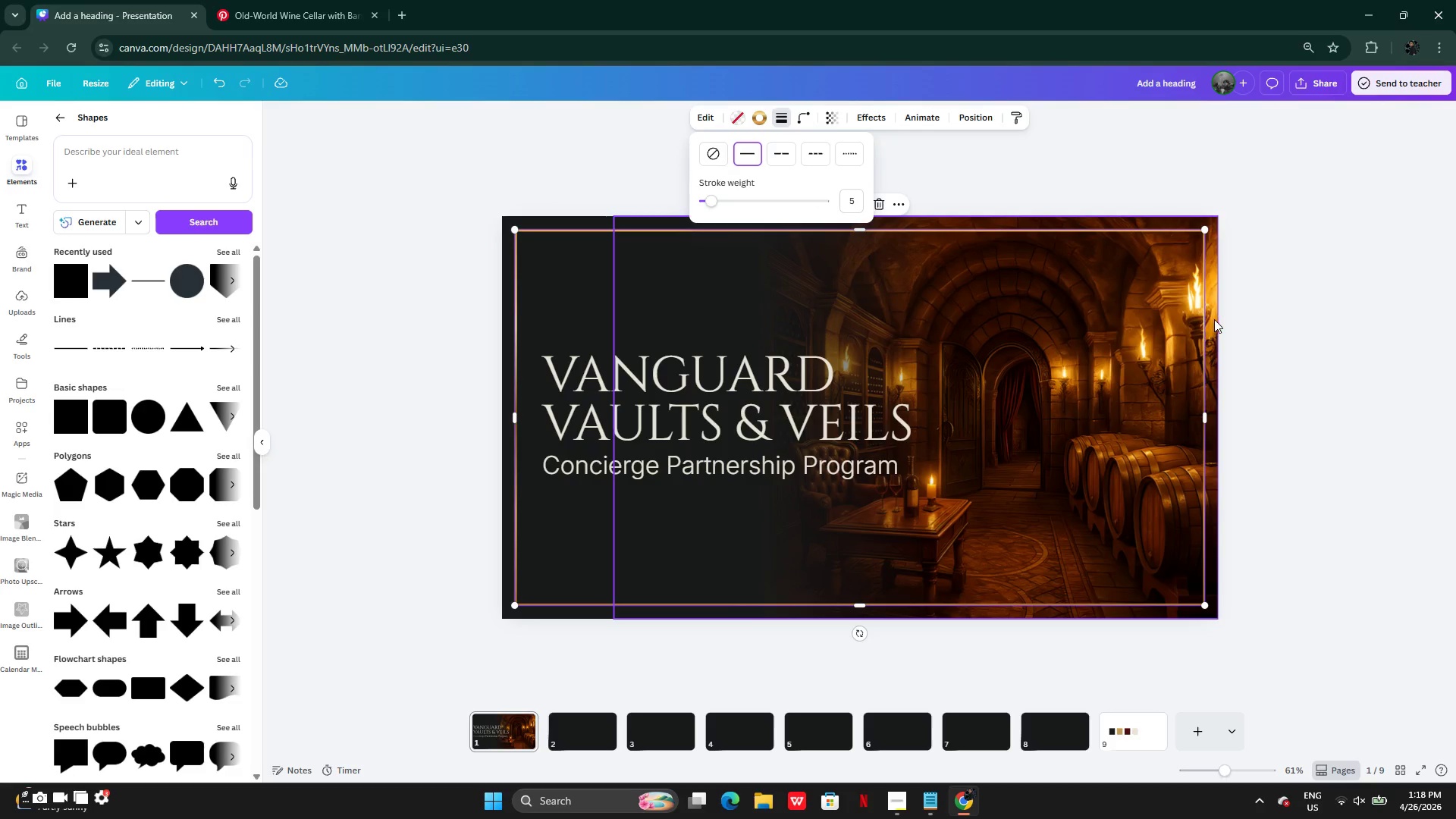 
left_click([391, 415])
 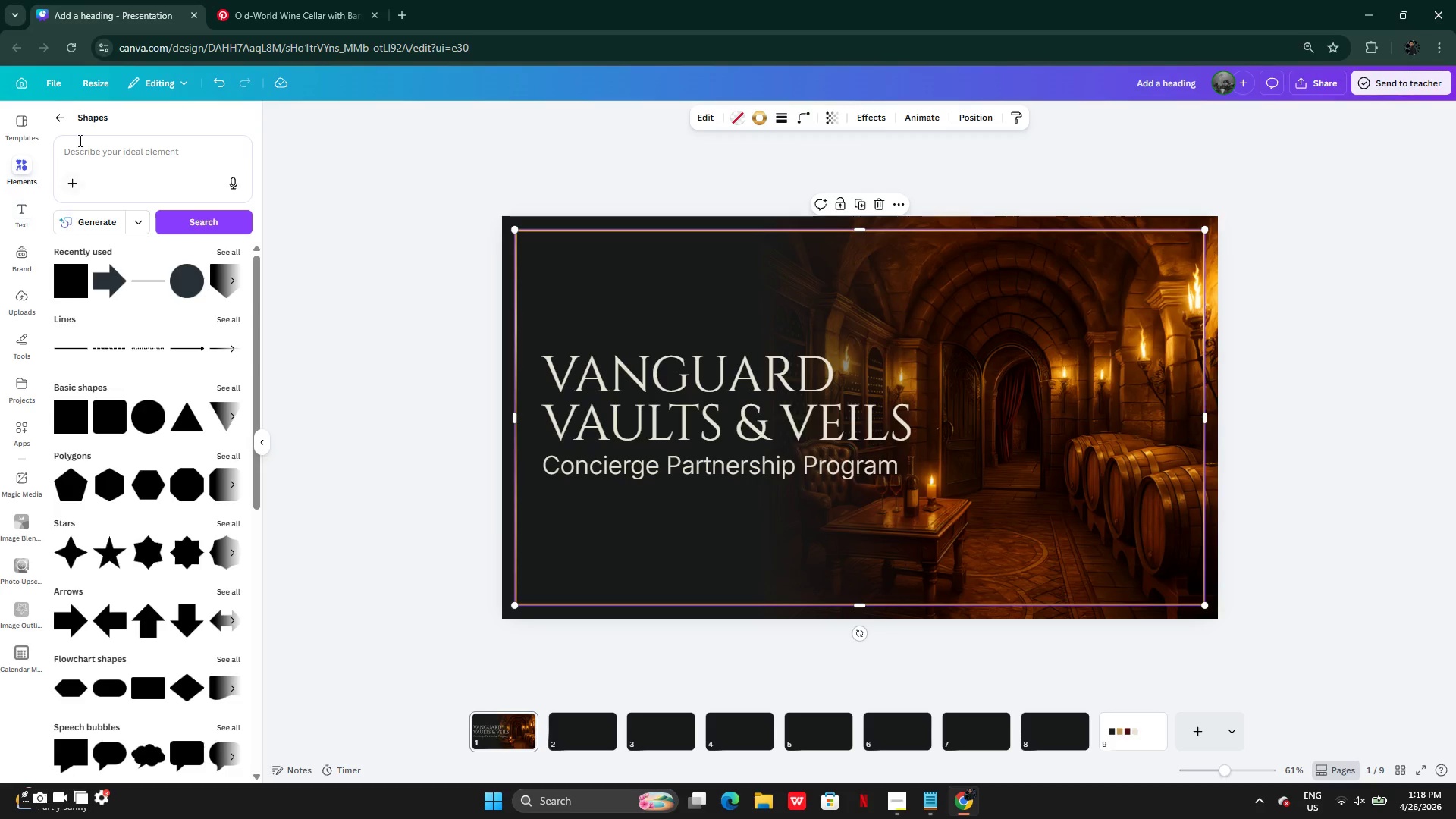 
left_click([66, 119])
 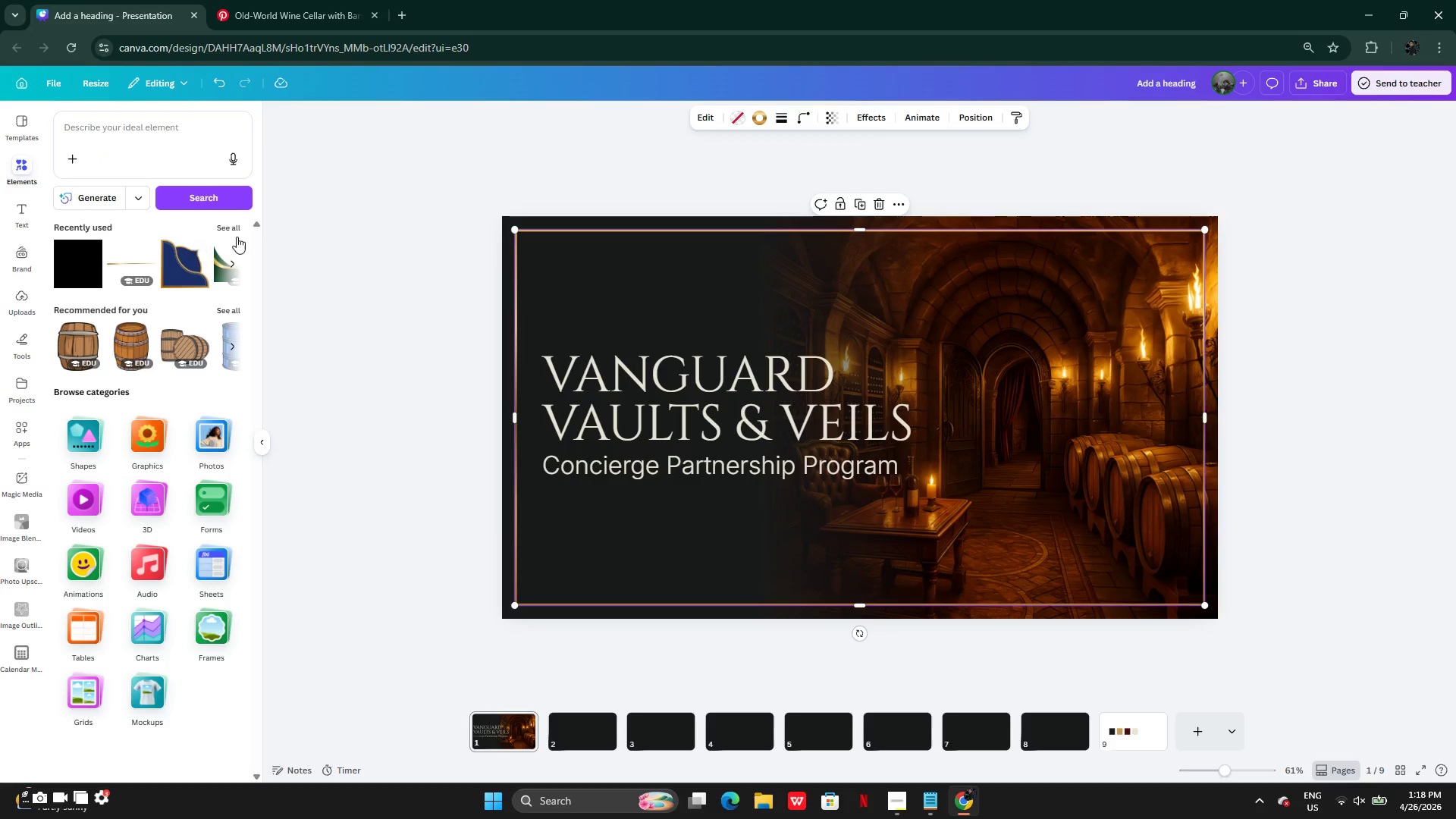 
left_click([237, 230])
 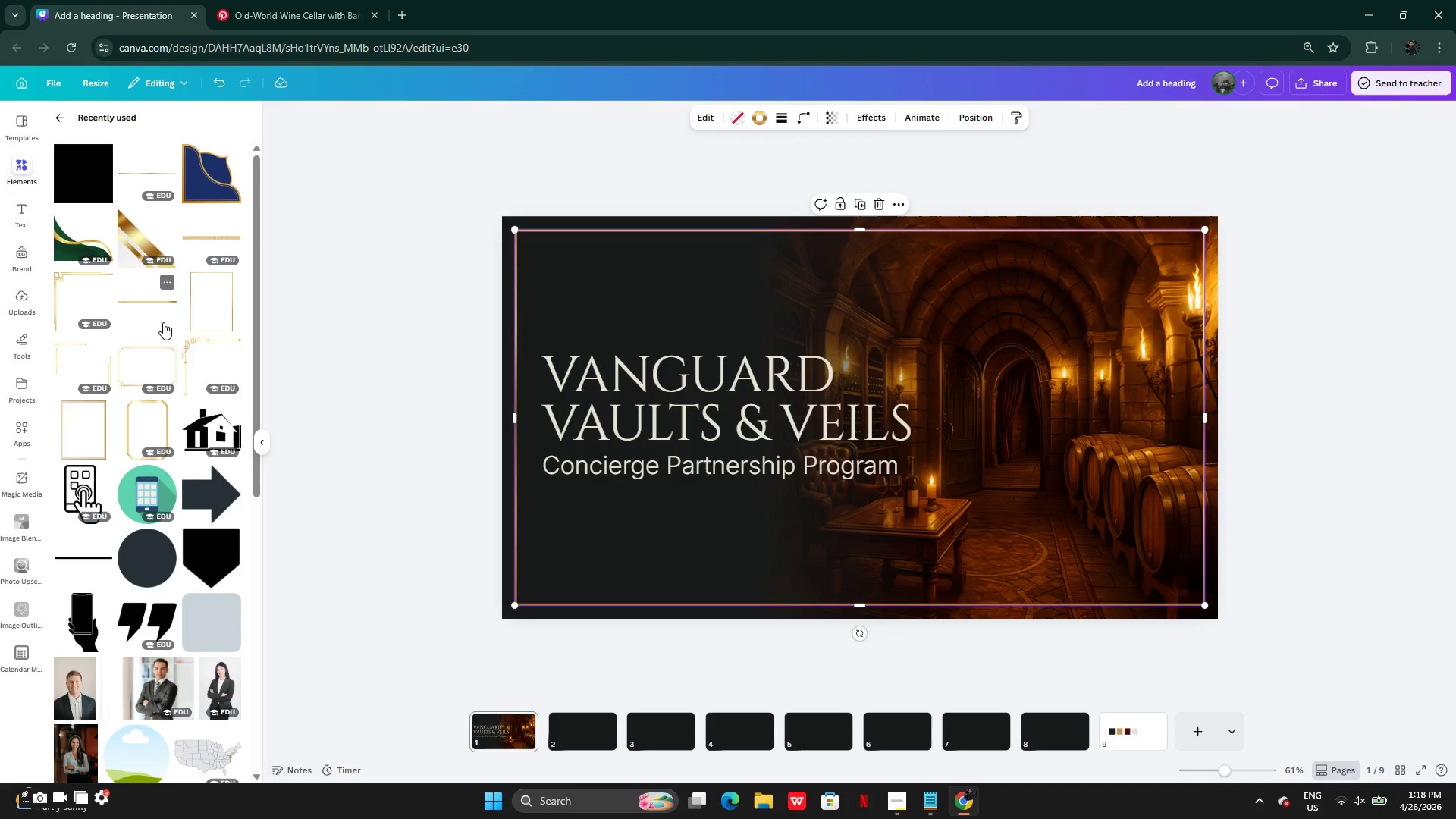 
left_click([74, 287])
 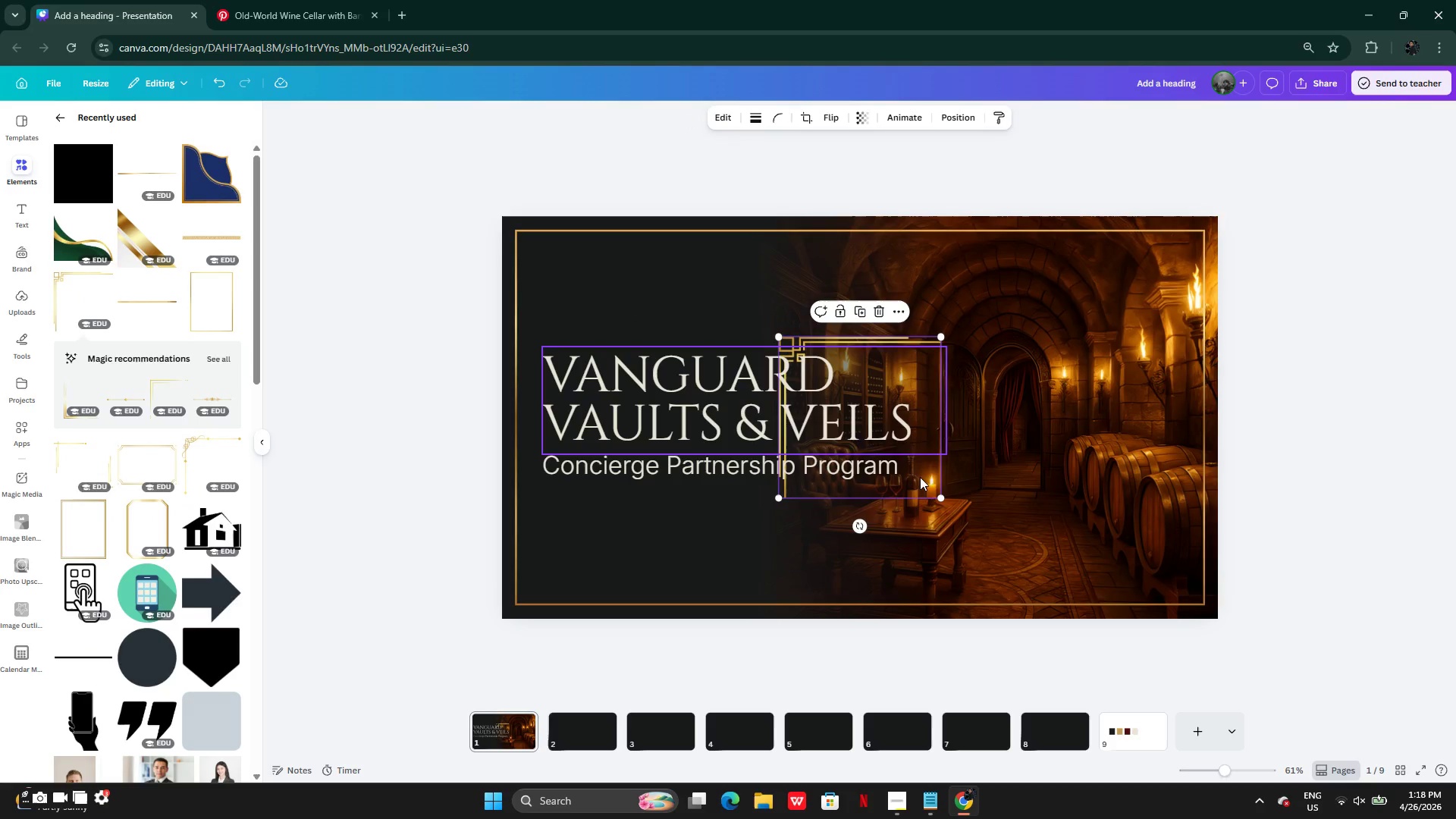 
left_click_drag(start_coordinate=[925, 479], to_coordinate=[688, 388])
 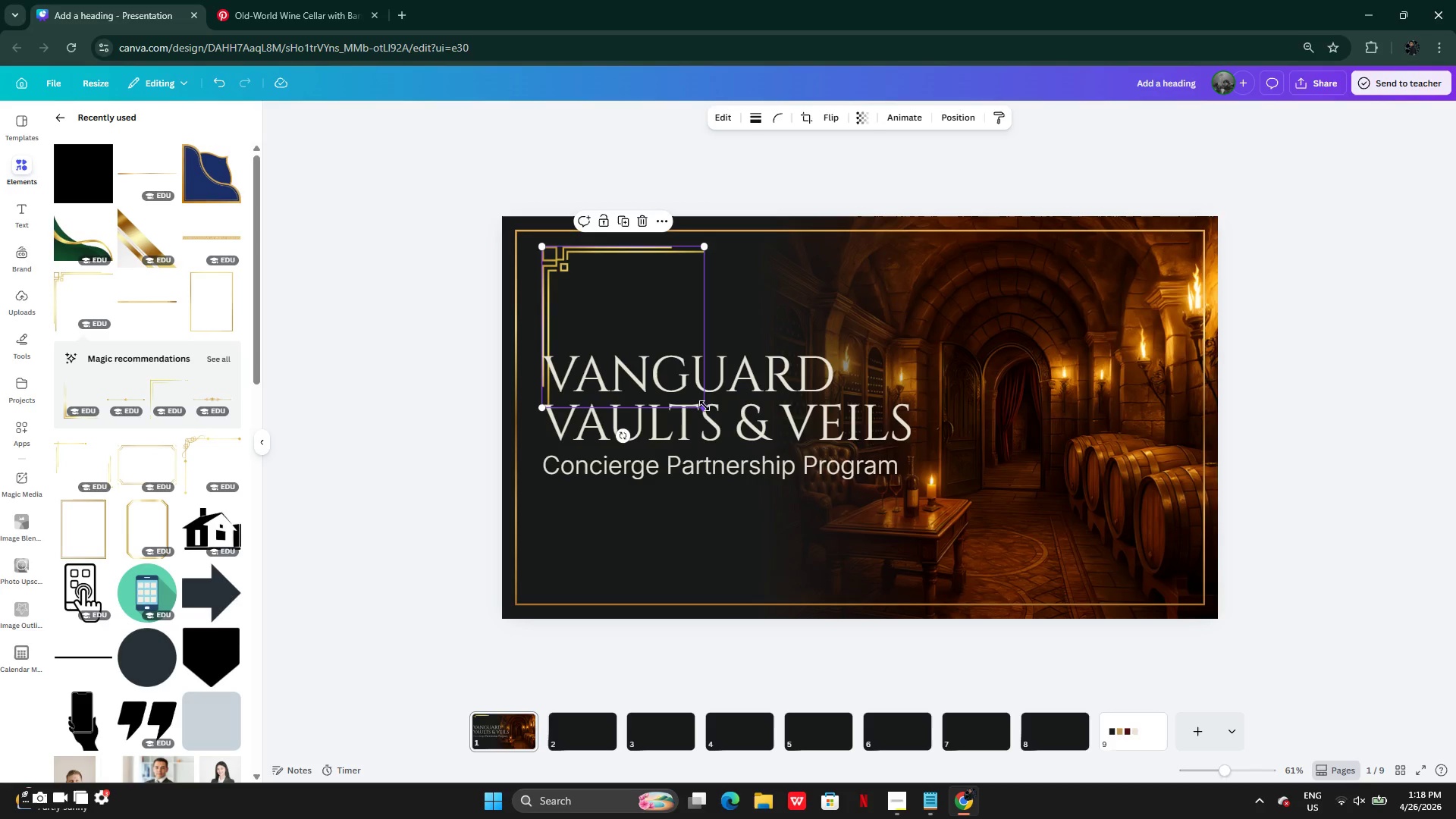 
left_click_drag(start_coordinate=[704, 406], to_coordinate=[589, 320])
 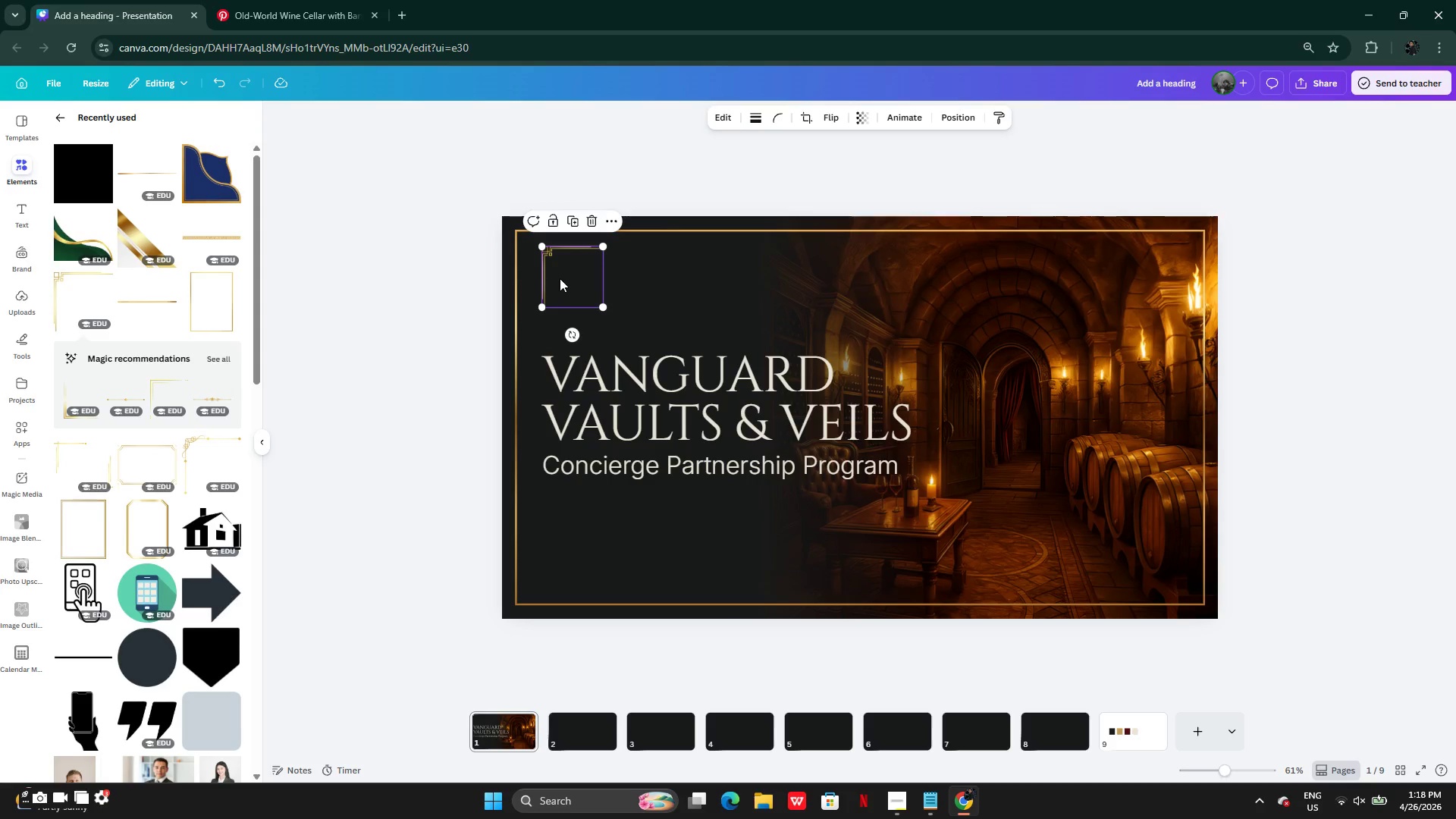 
left_click_drag(start_coordinate=[560, 278], to_coordinate=[538, 267])
 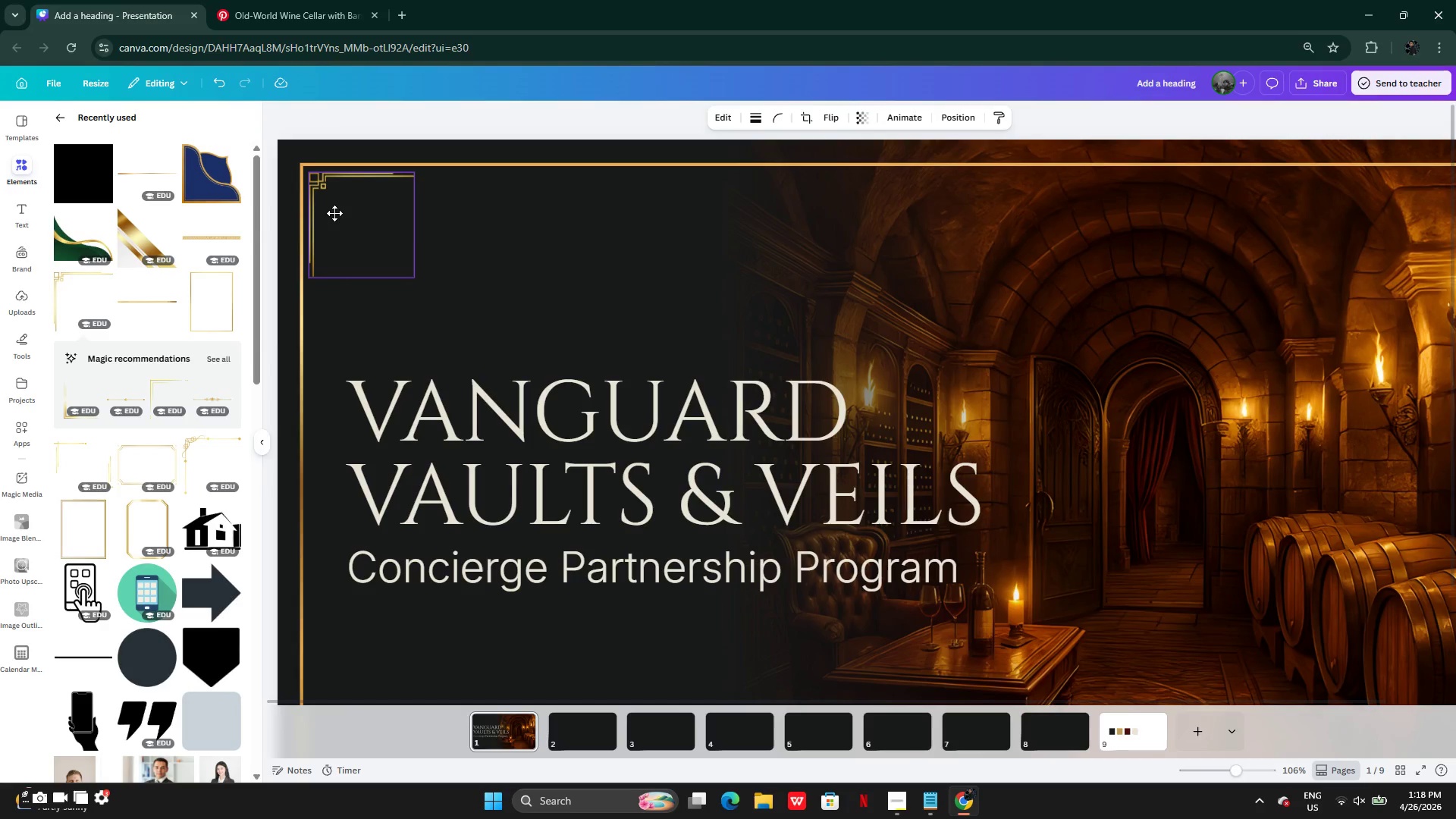 
wait(18.91)
 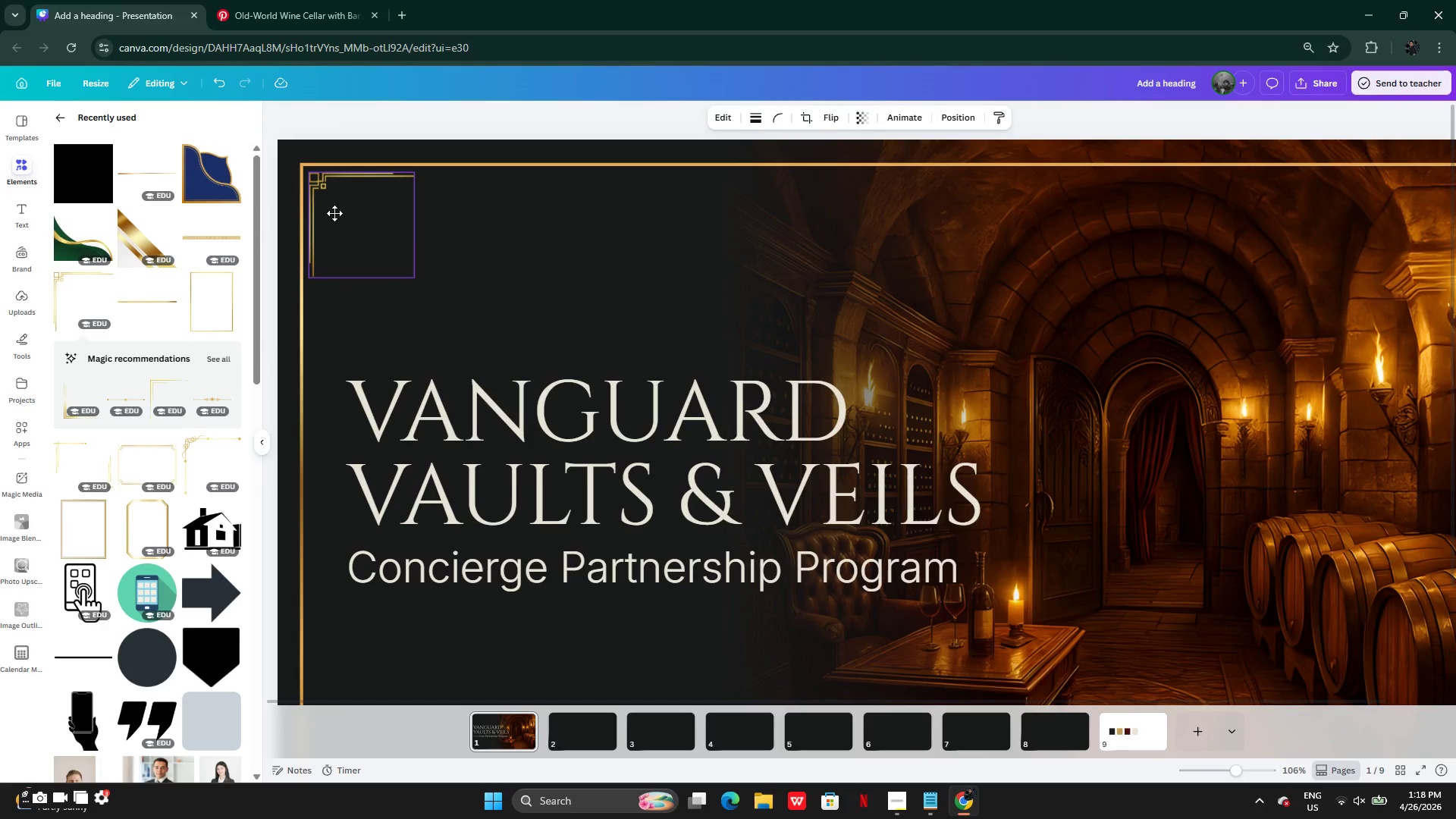 
left_click([362, 221])
 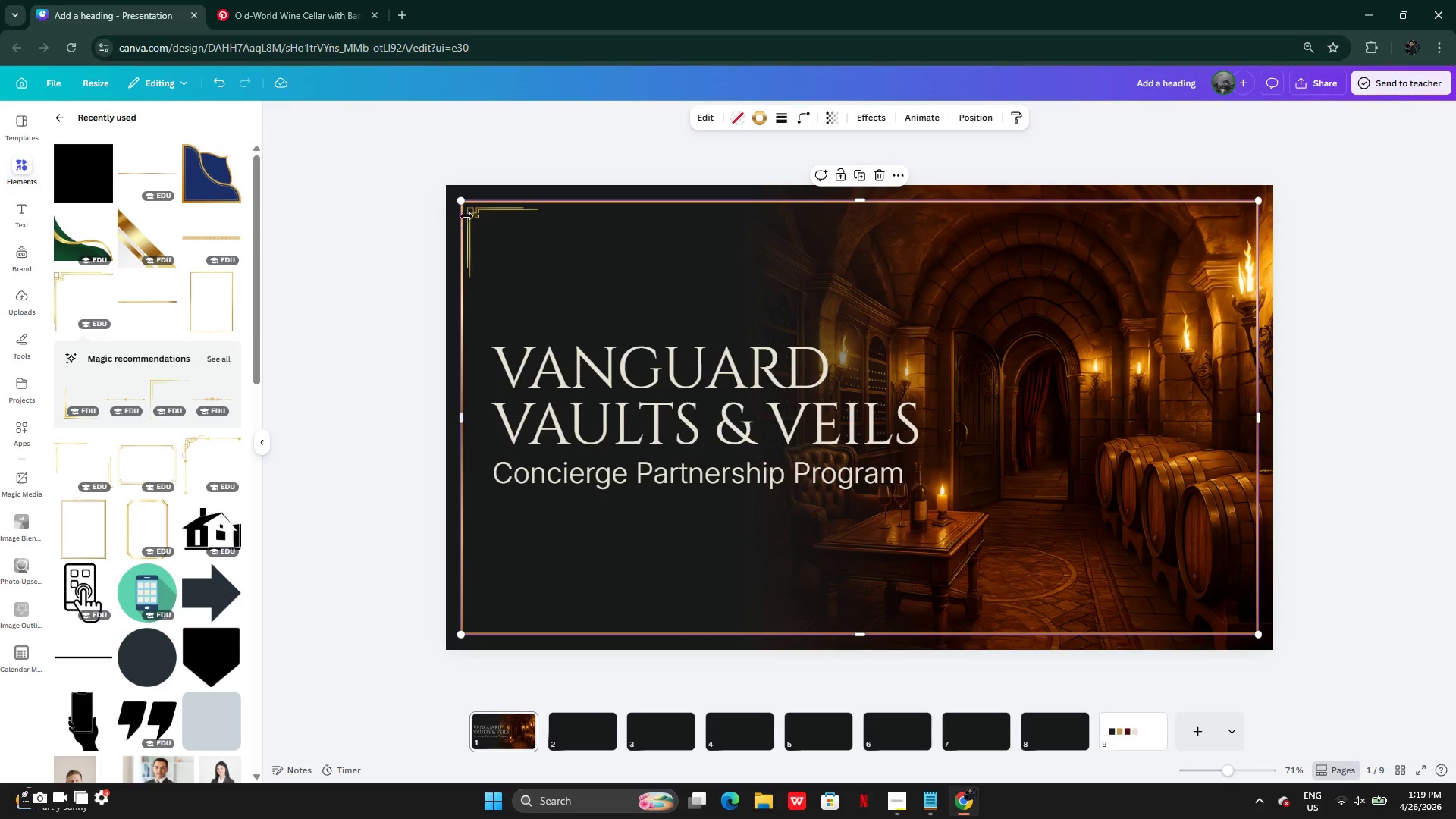 
left_click([490, 229])
 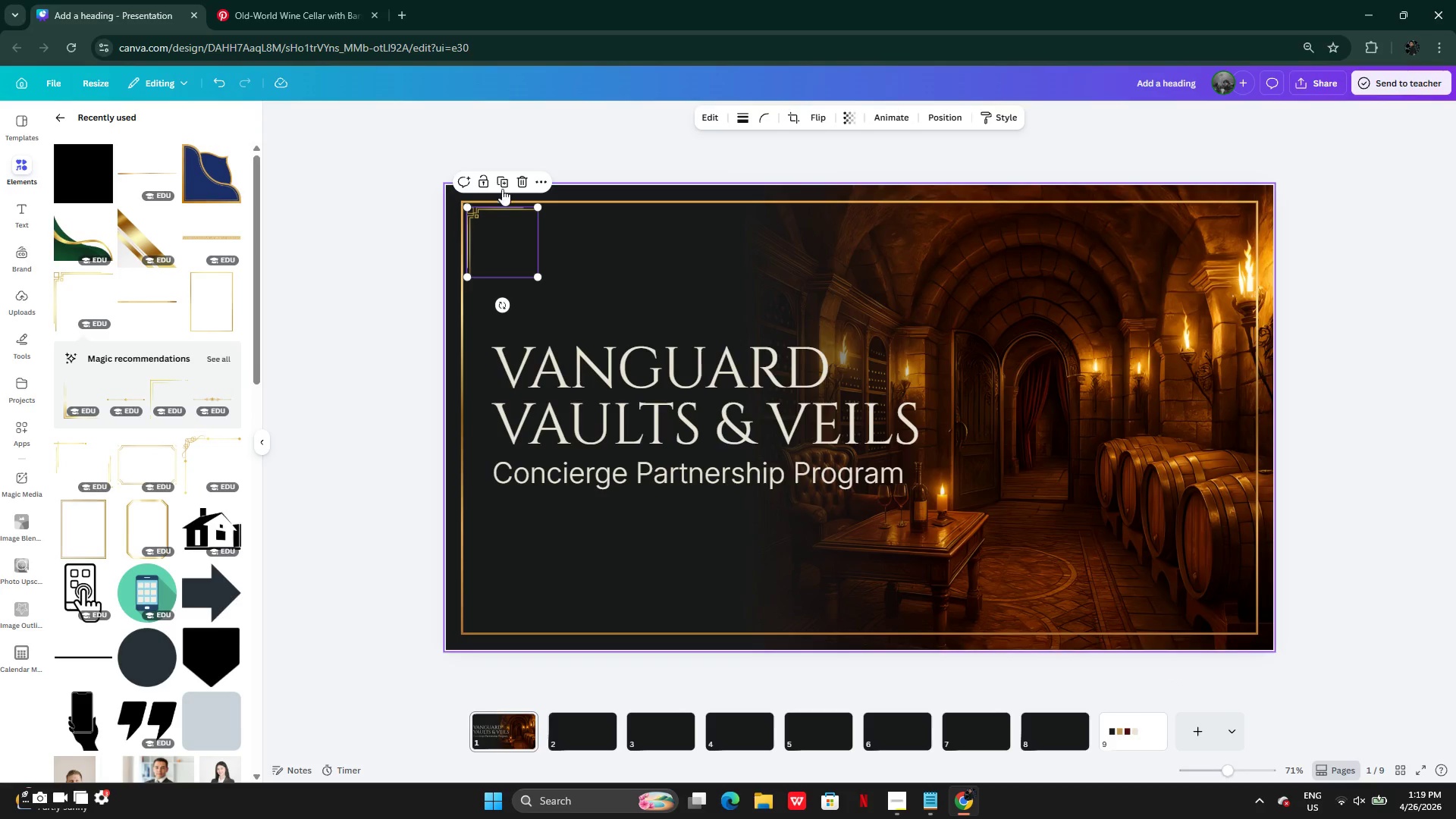 
left_click([503, 180])
 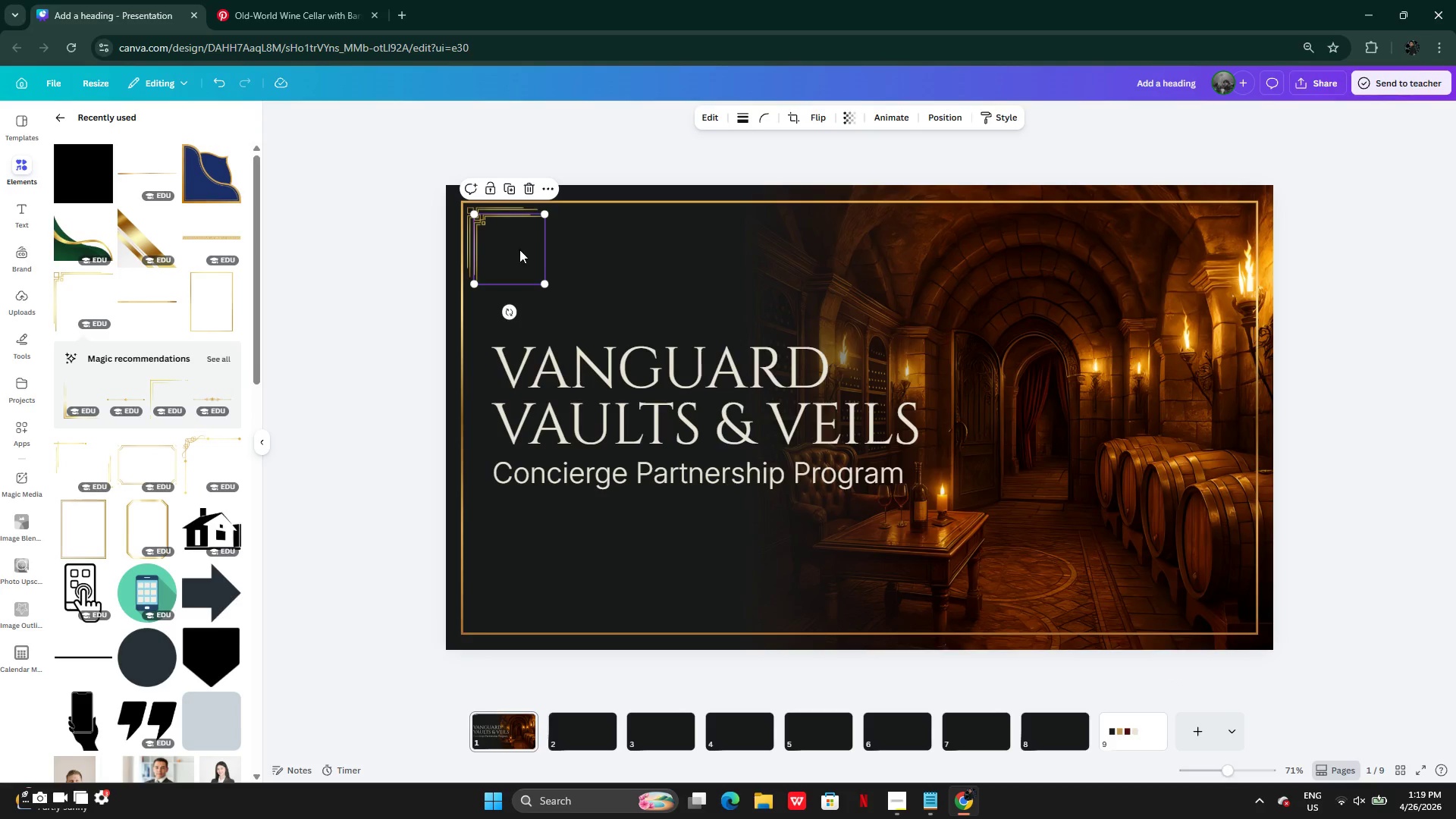 
left_click_drag(start_coordinate=[519, 247], to_coordinate=[1225, 591])
 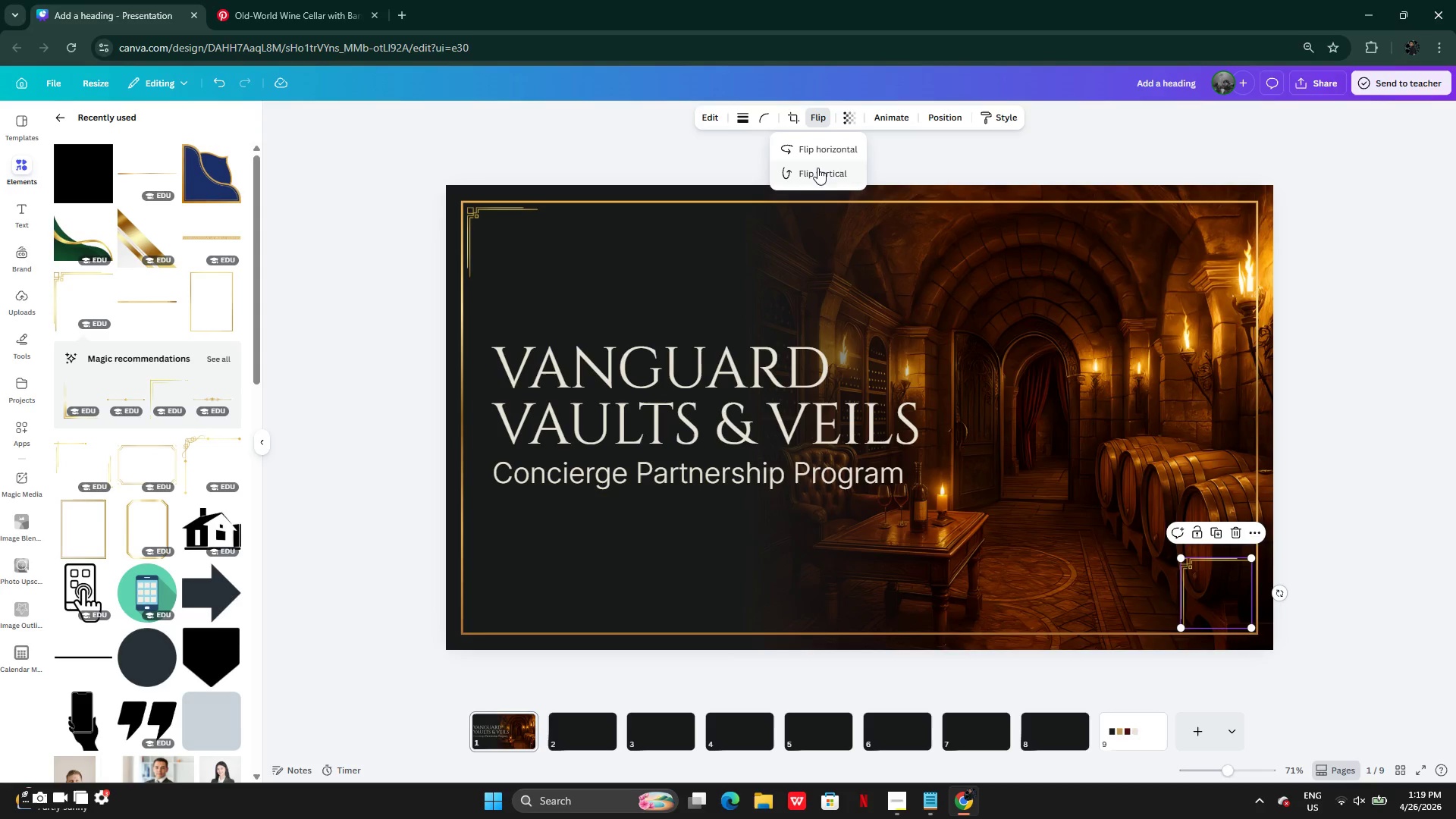 
double_click([811, 164])
 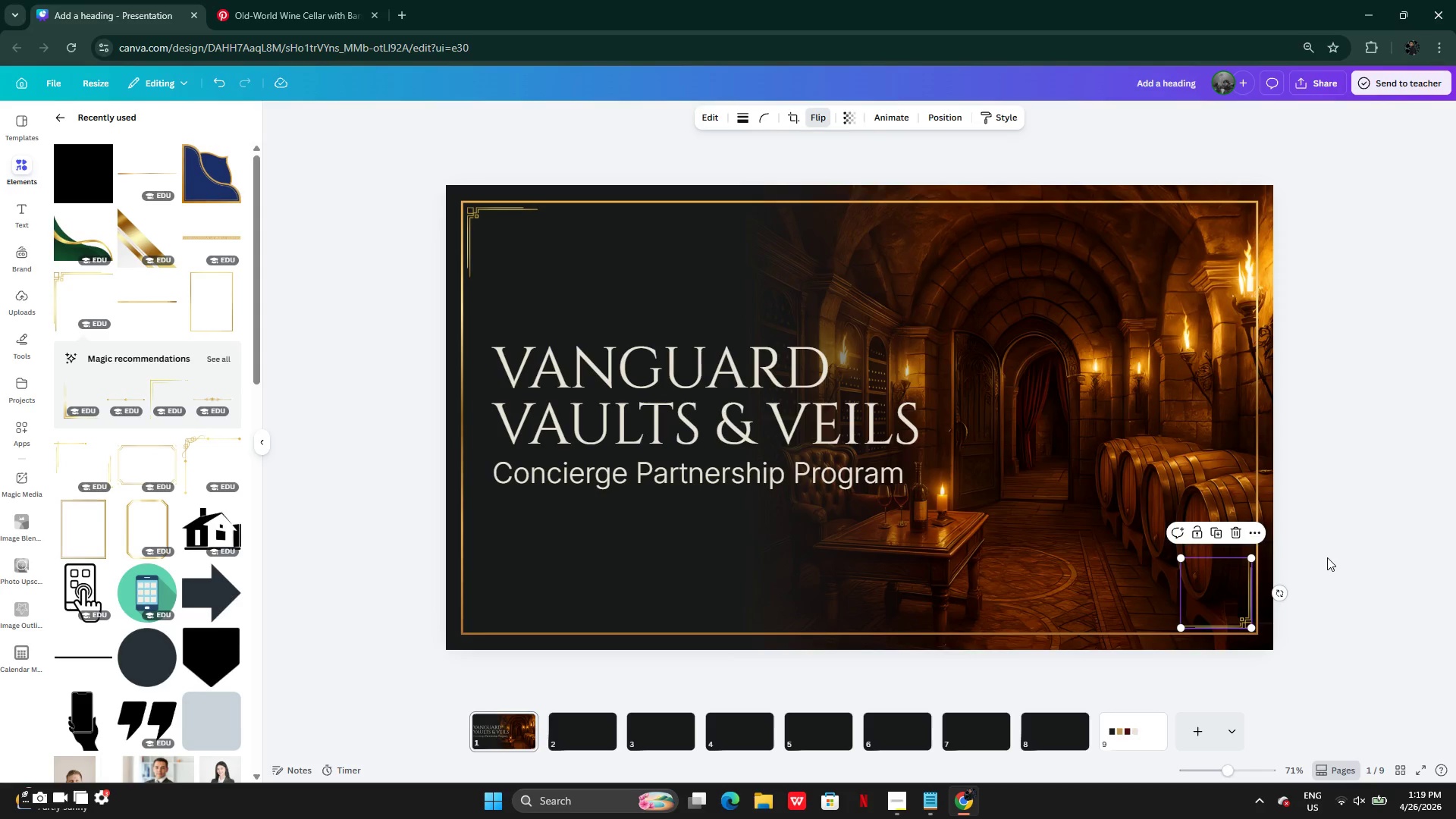 
double_click([1327, 557])
 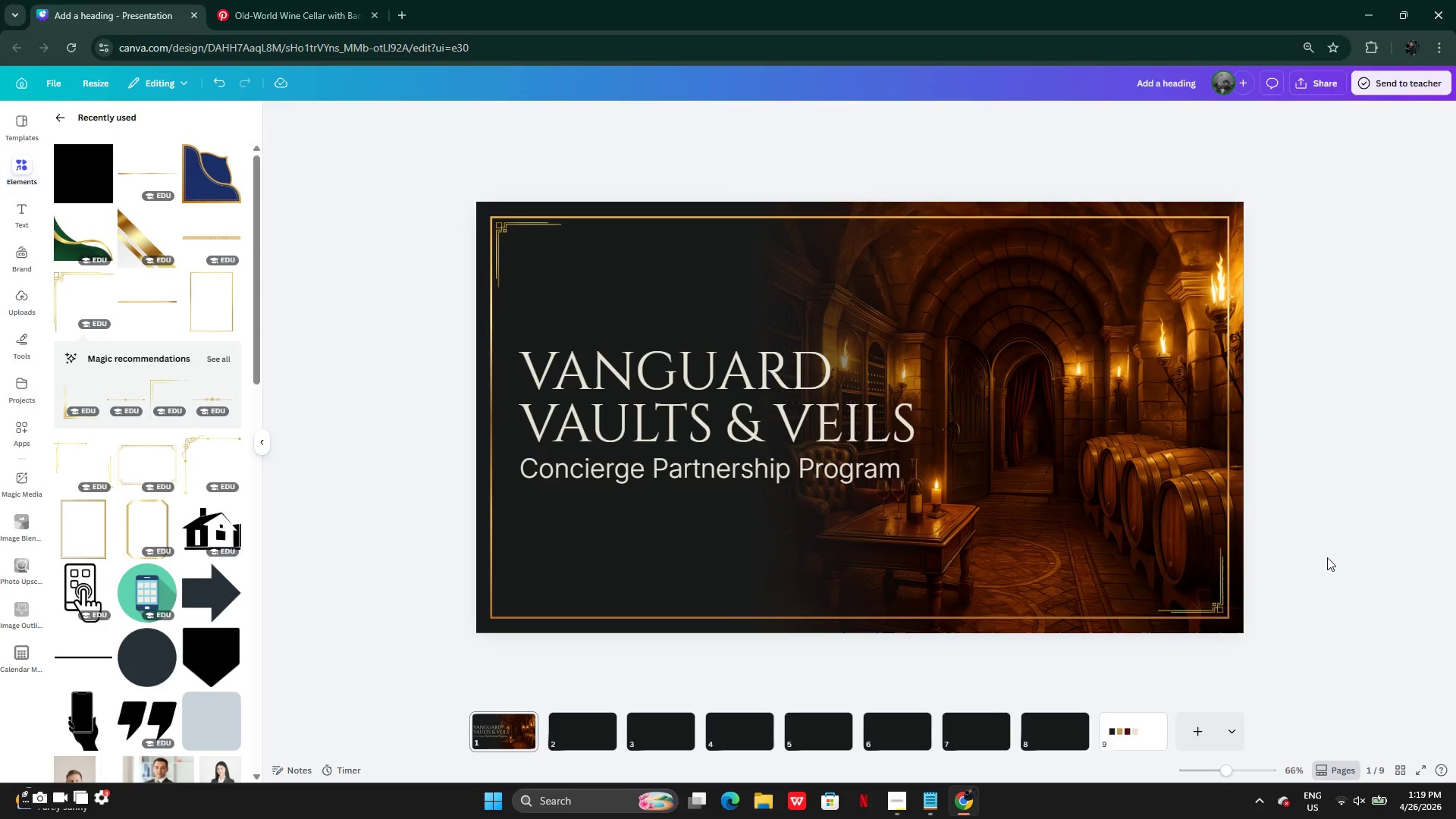 
wait(5.41)
 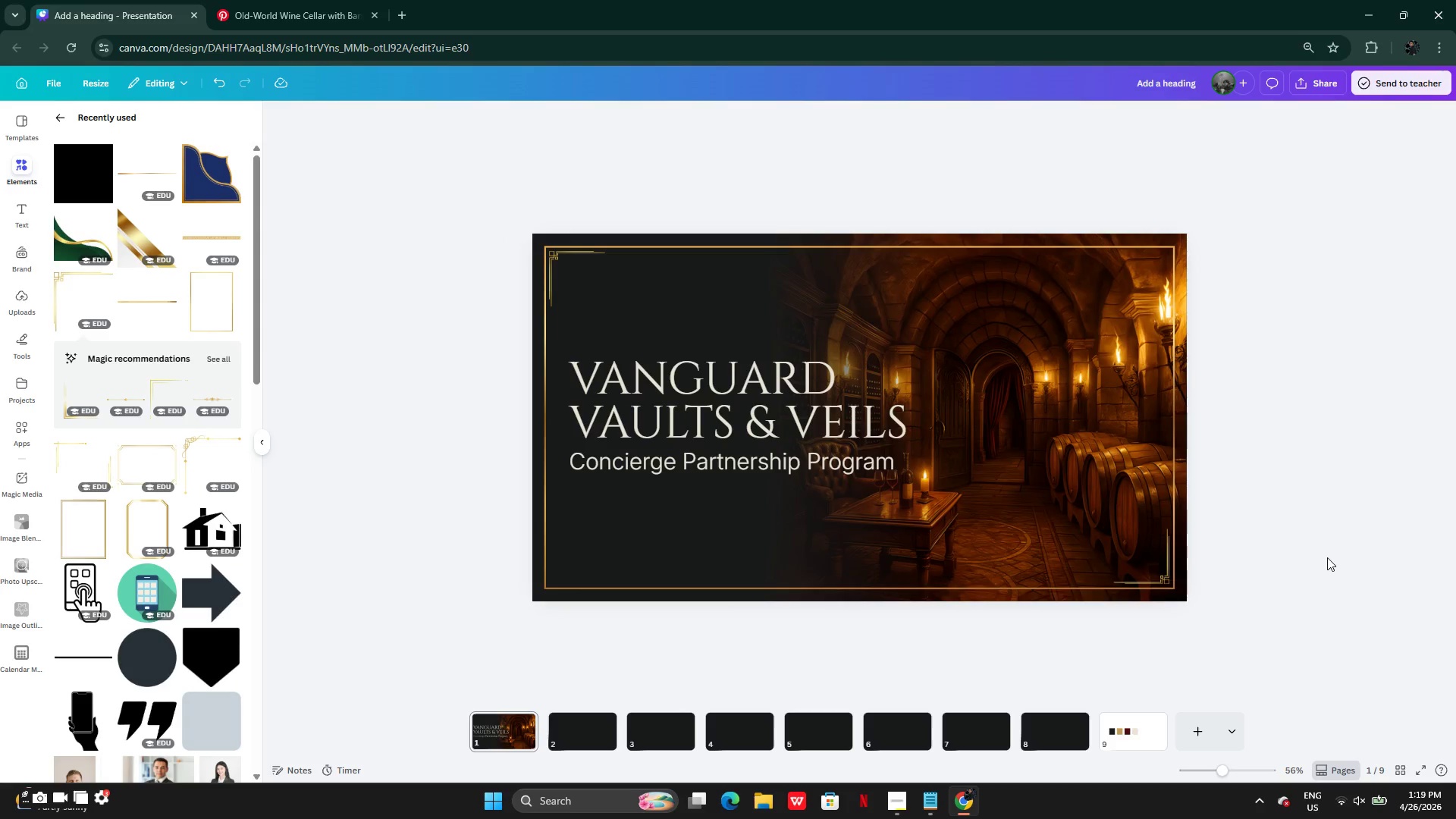 
left_click([780, 377])
 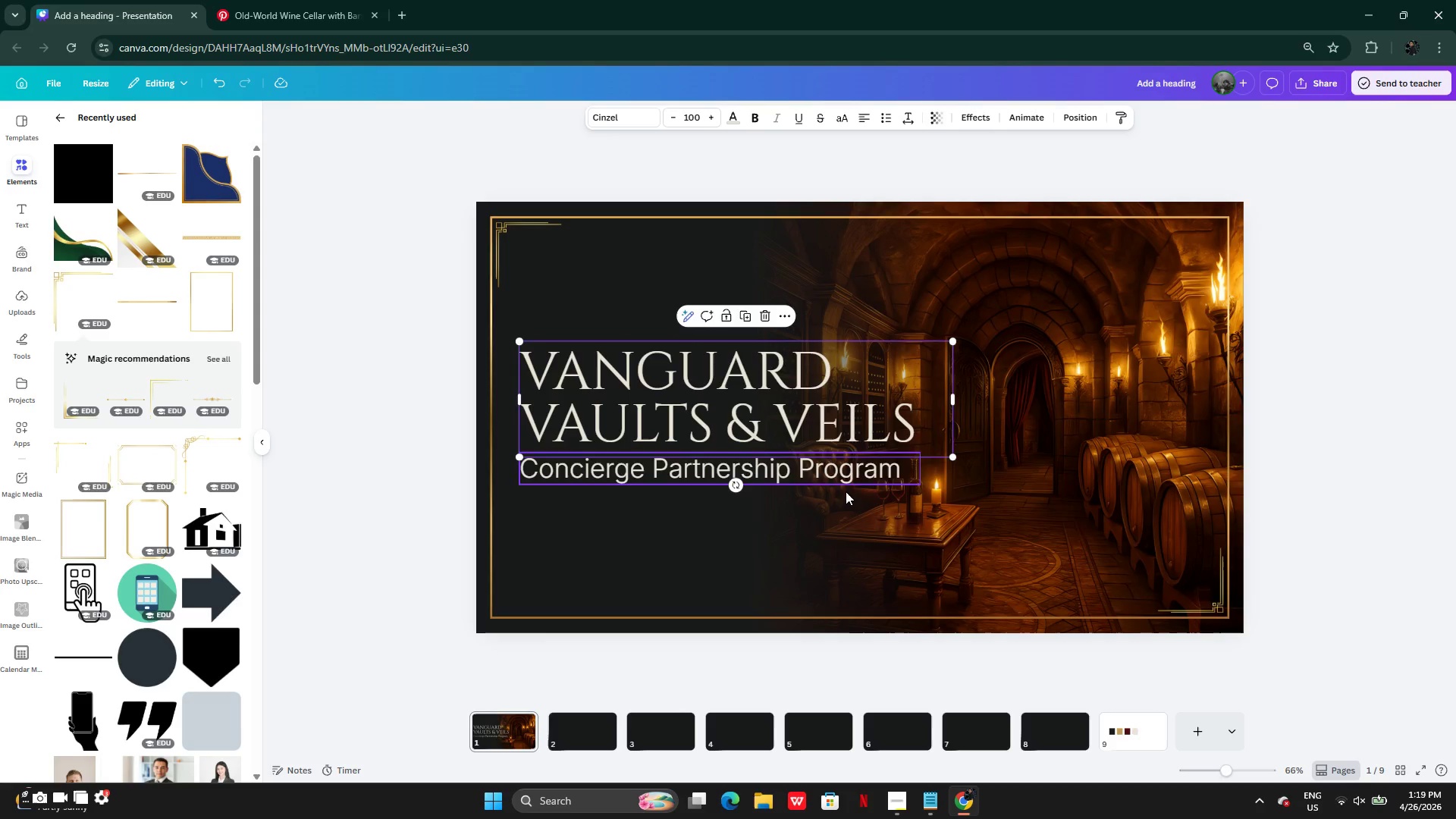 
left_click([837, 469])
 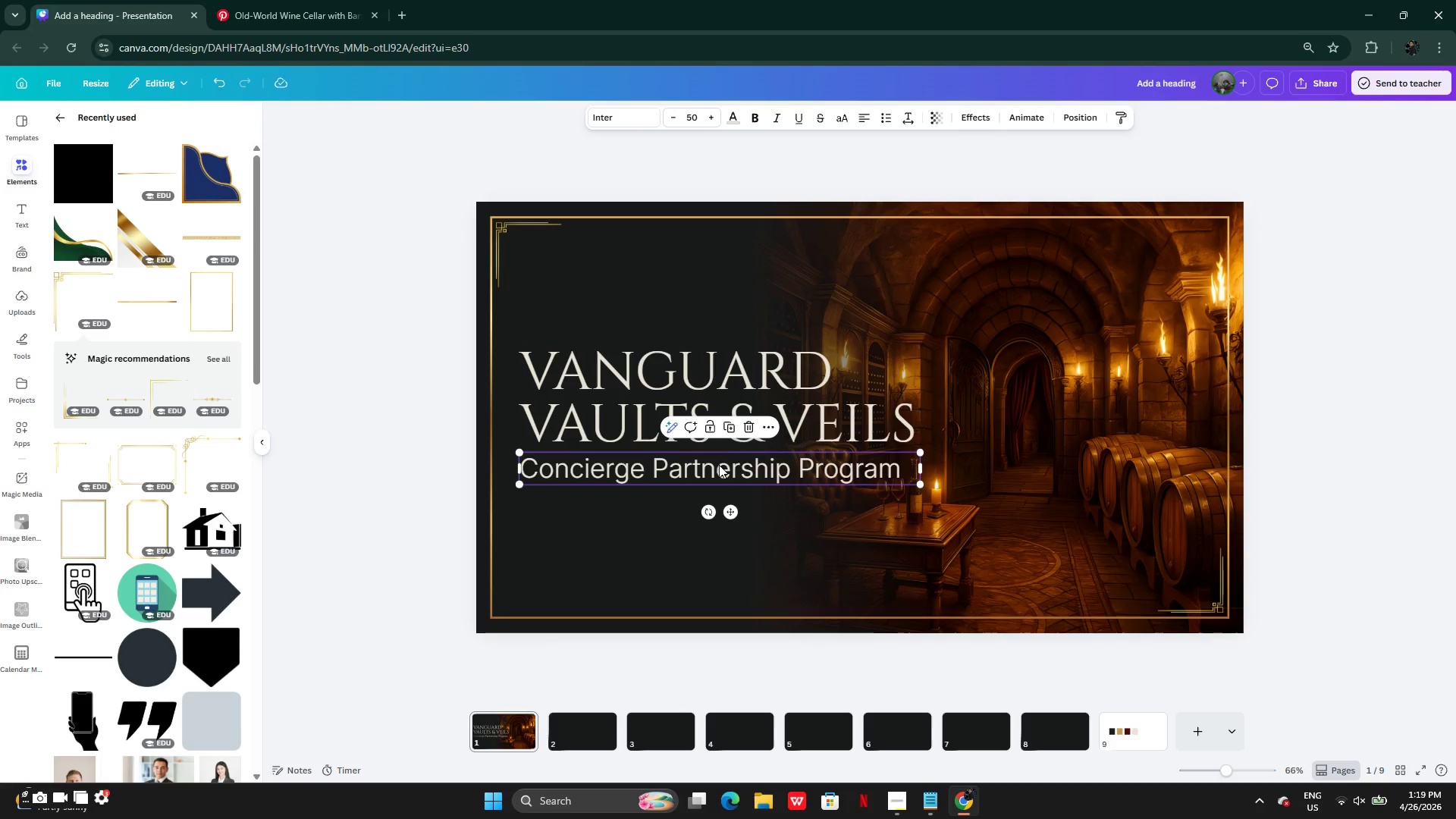 
wait(5.47)
 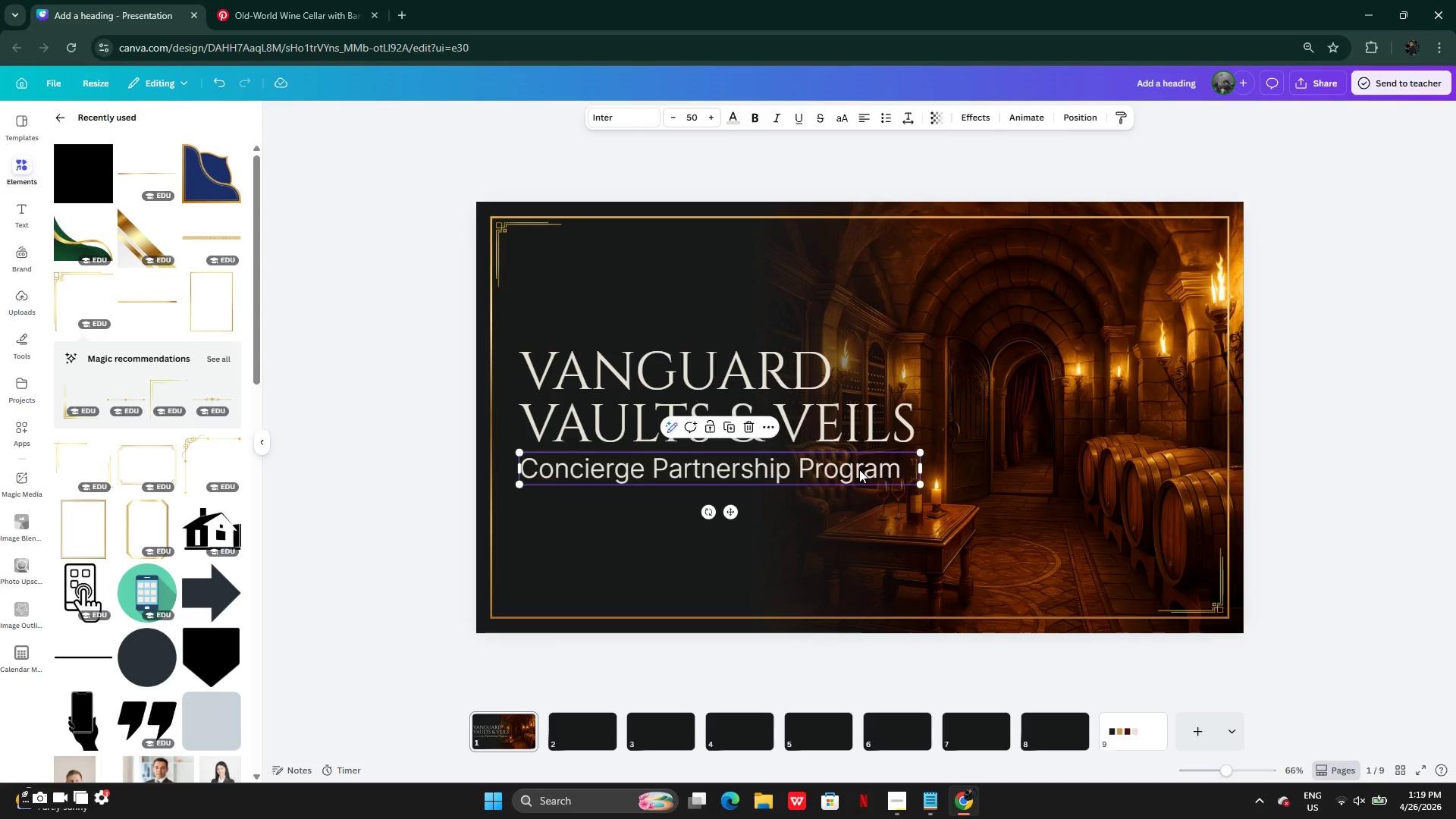 
left_click([725, 458])
 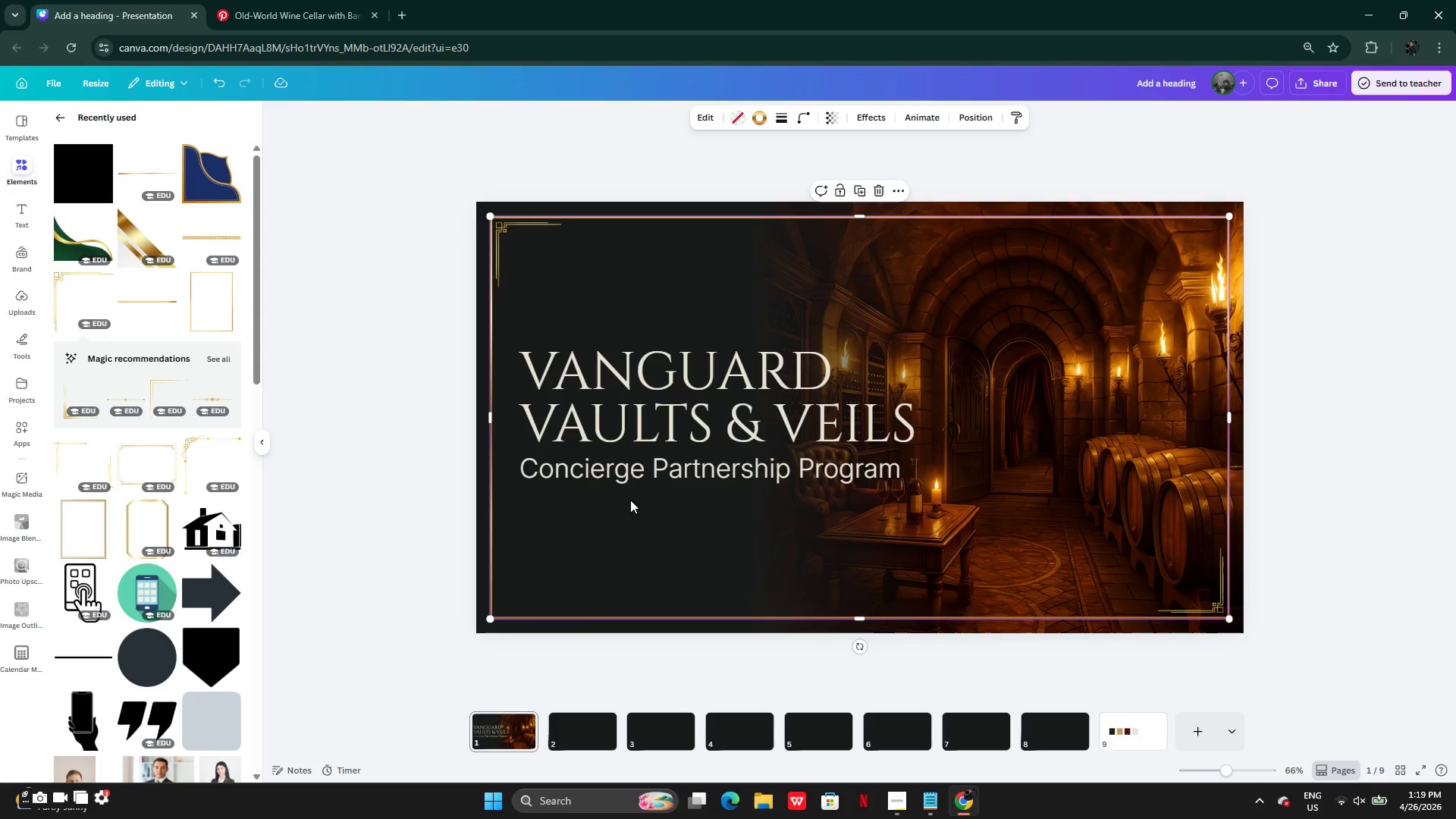 
double_click([643, 460])
 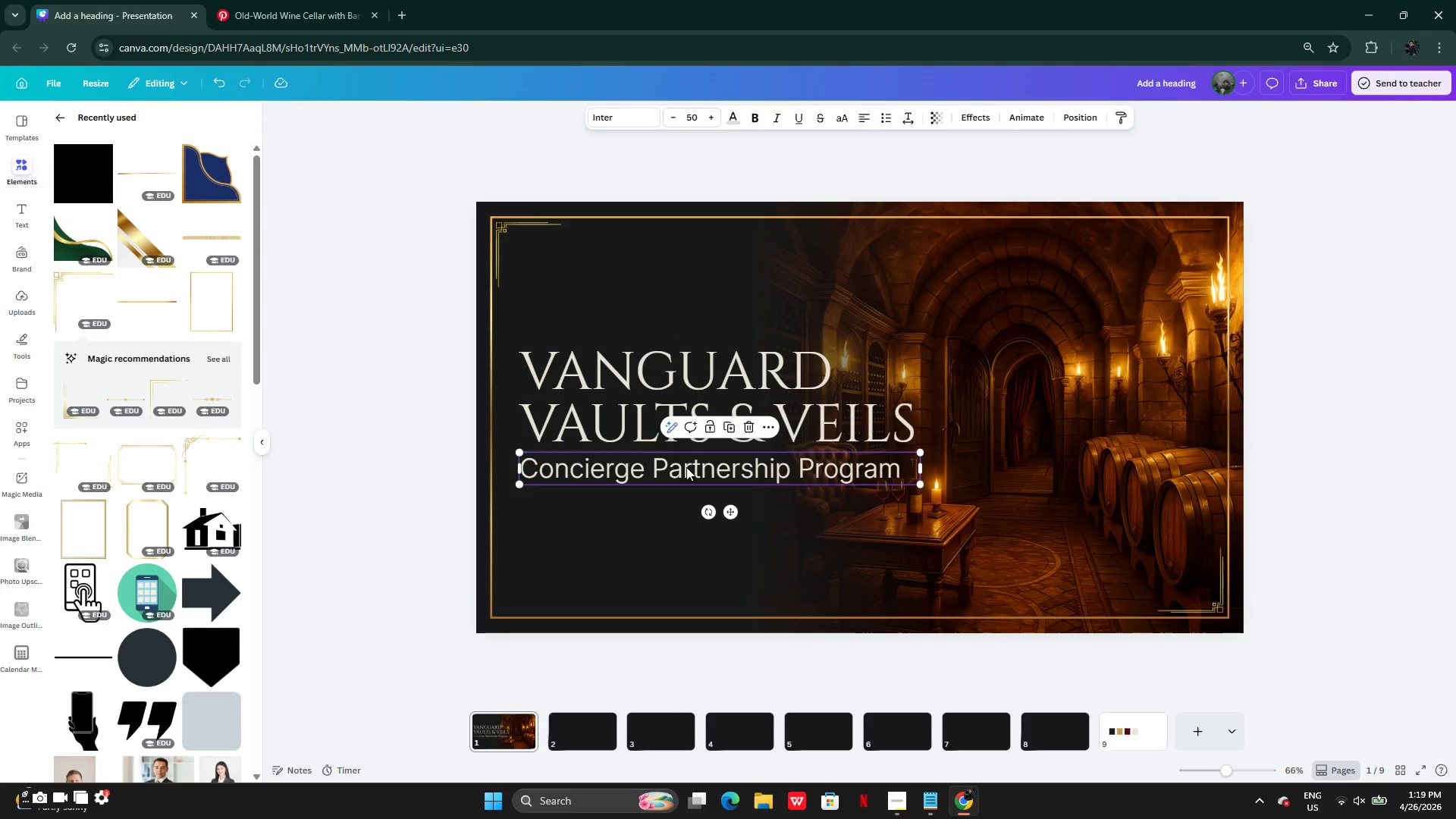 
left_click([67, 120])
 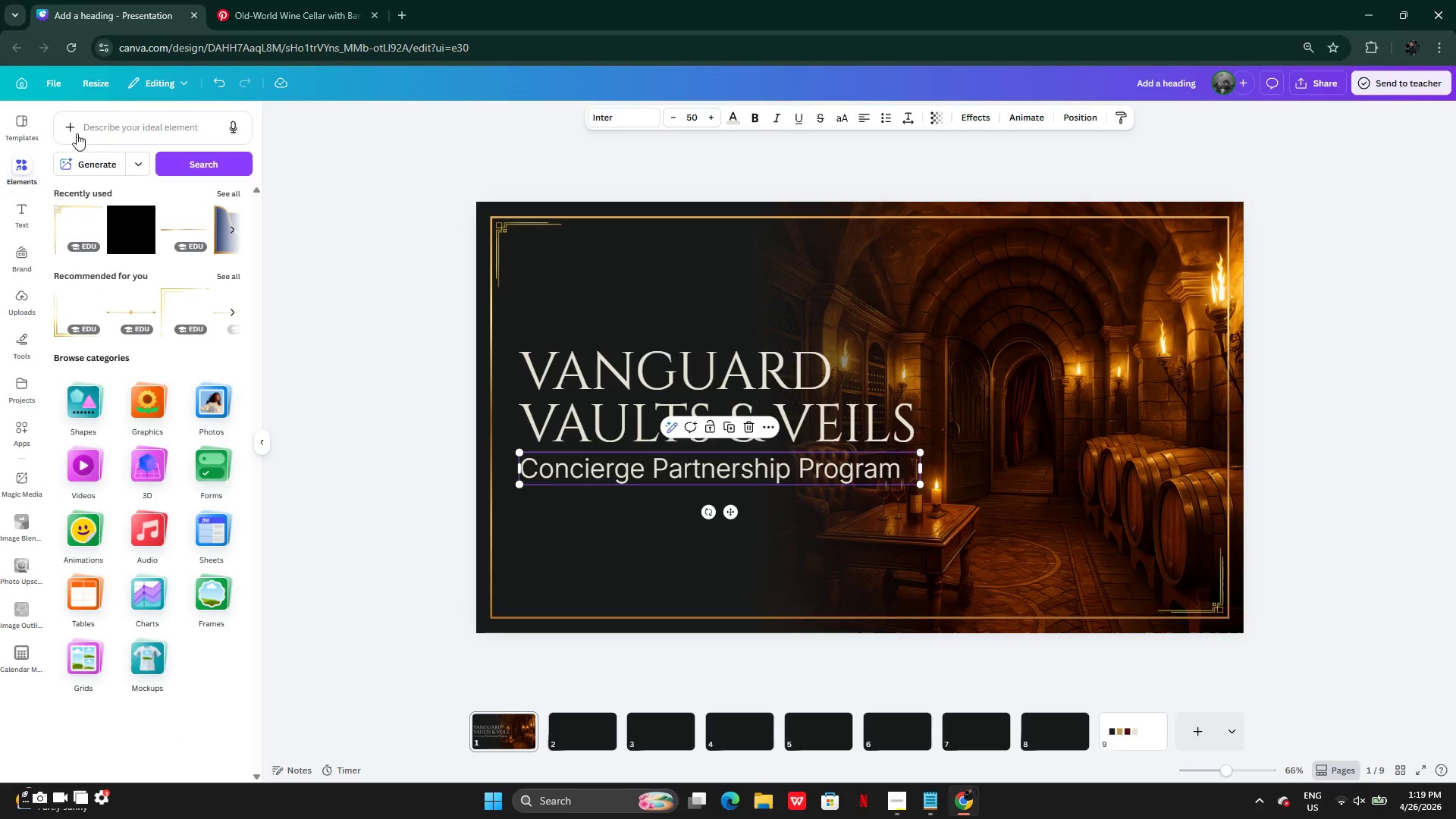 
left_click([98, 128])
 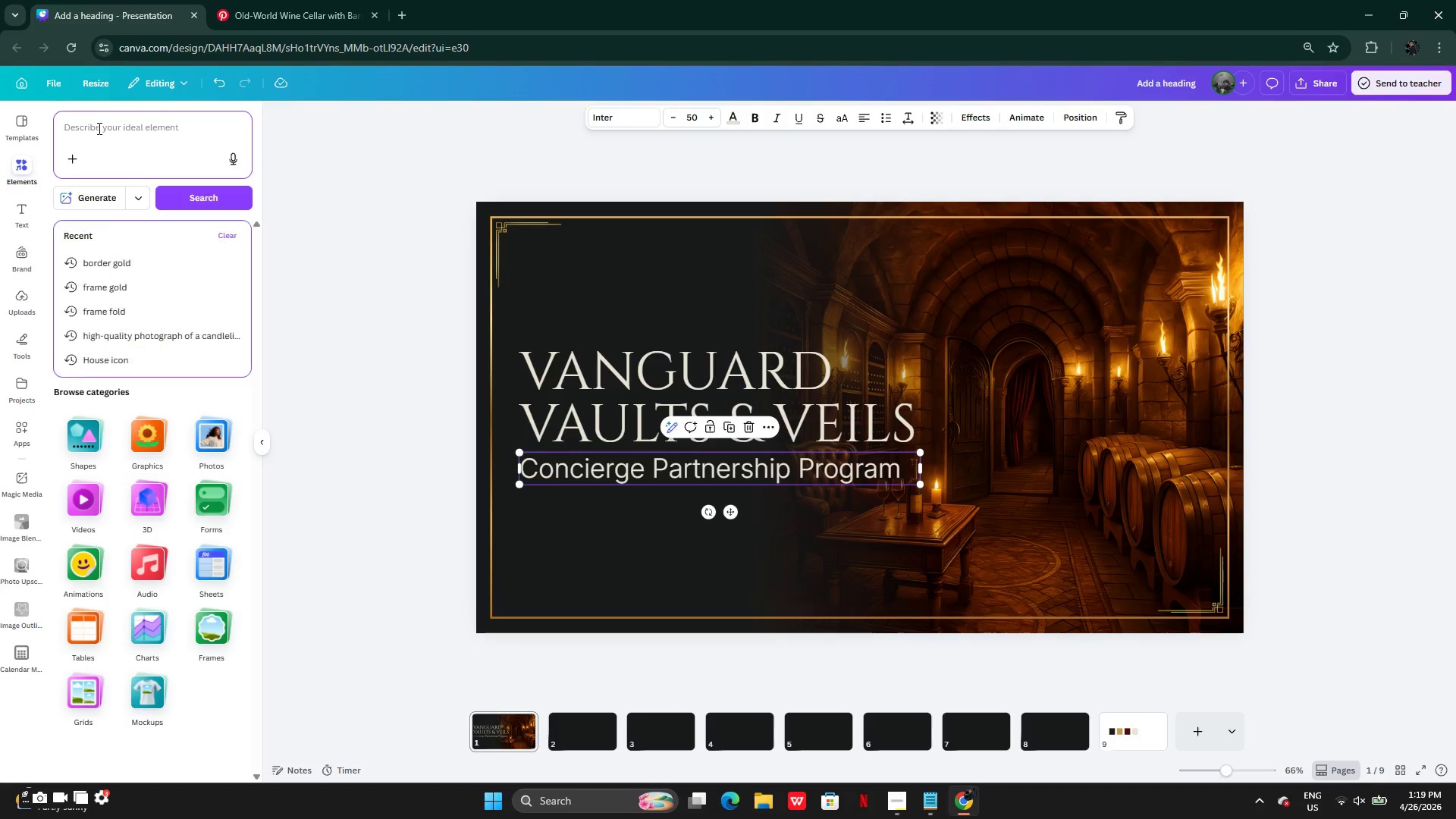 
type(VV)
 